 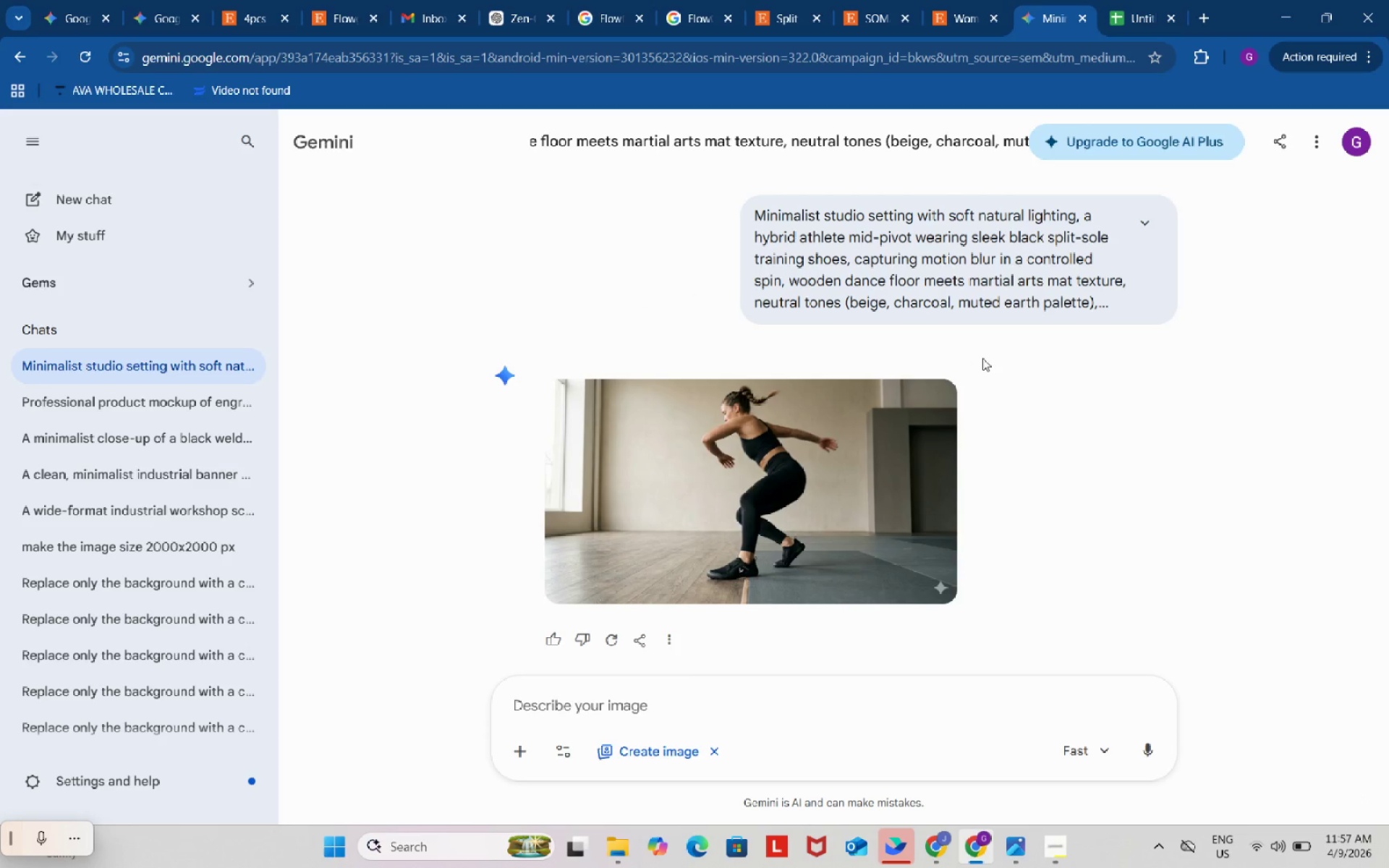 
left_click([1146, 231])
 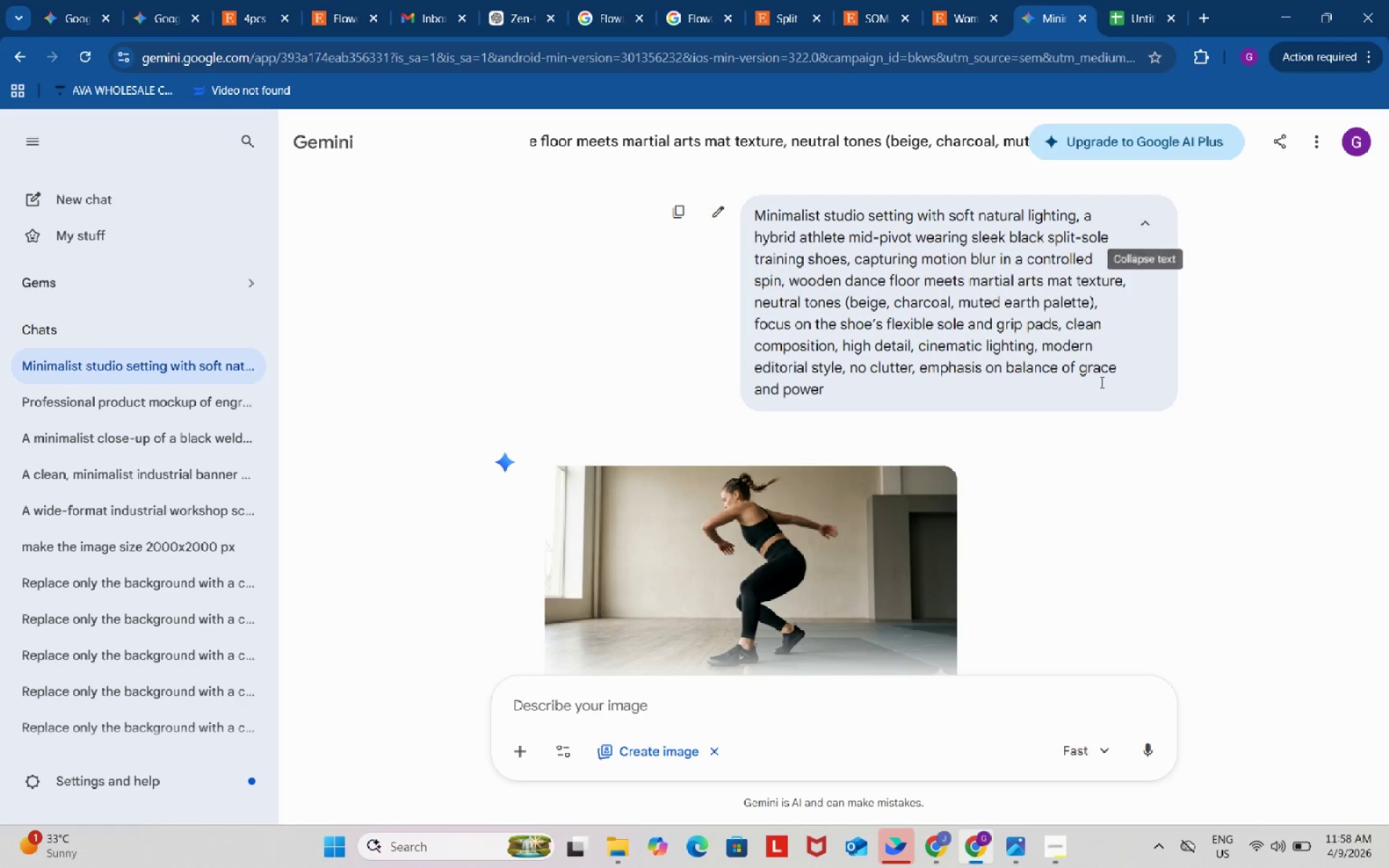 
scroll: coordinate [1079, 426], scroll_direction: down, amount: 4.0
 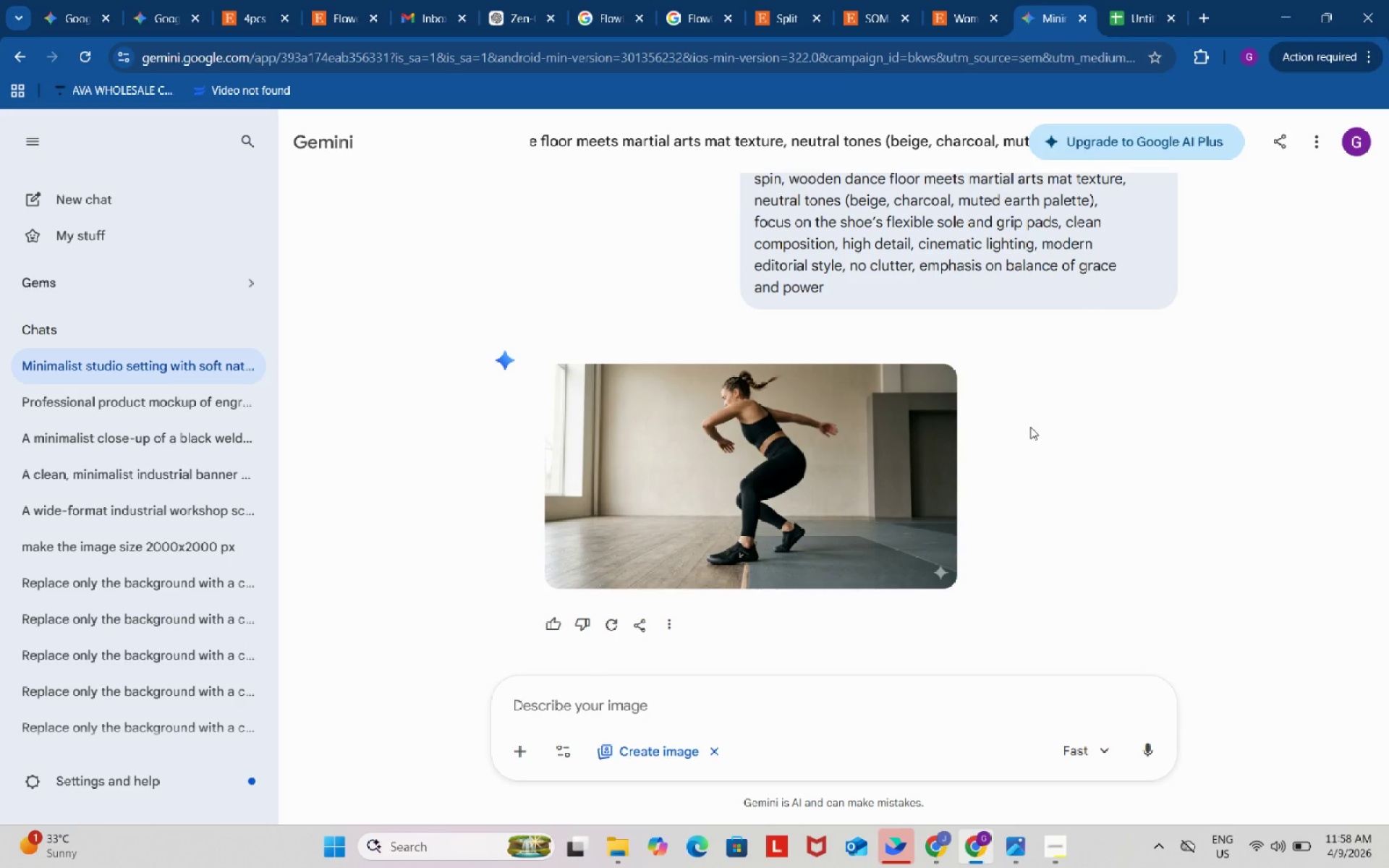 
left_click([930, 389])
 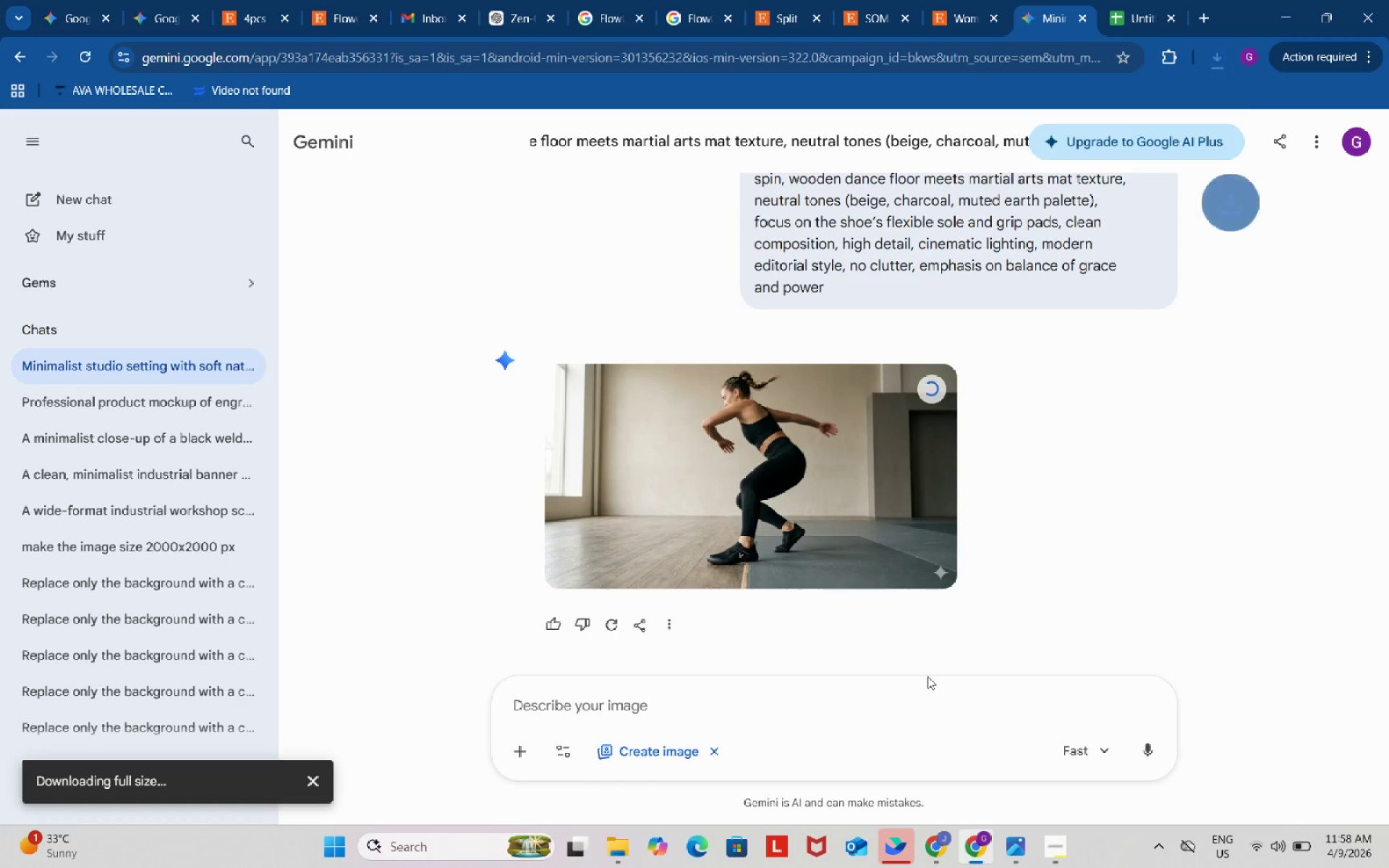 
left_click([940, 846])
 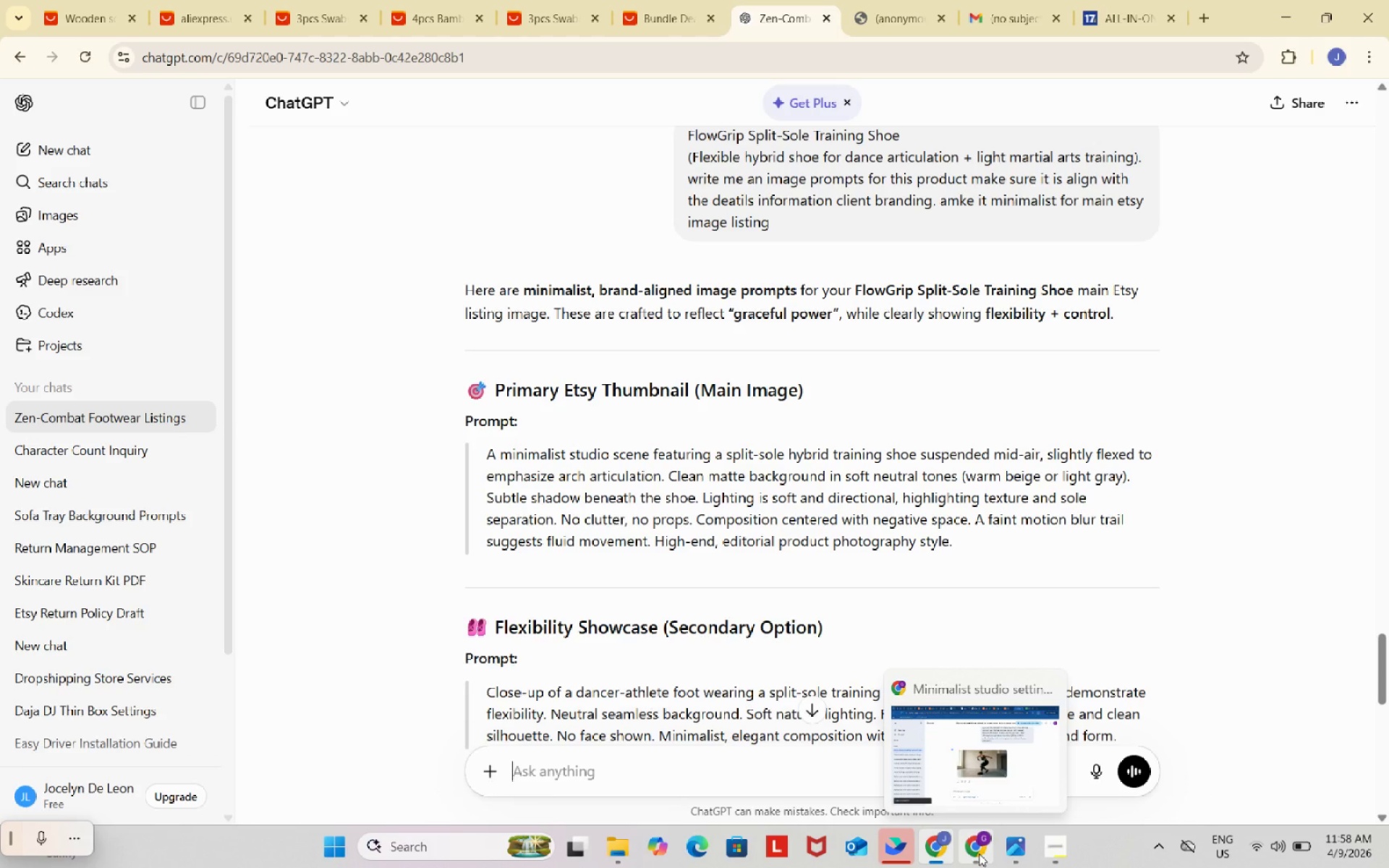 
wait(5.09)
 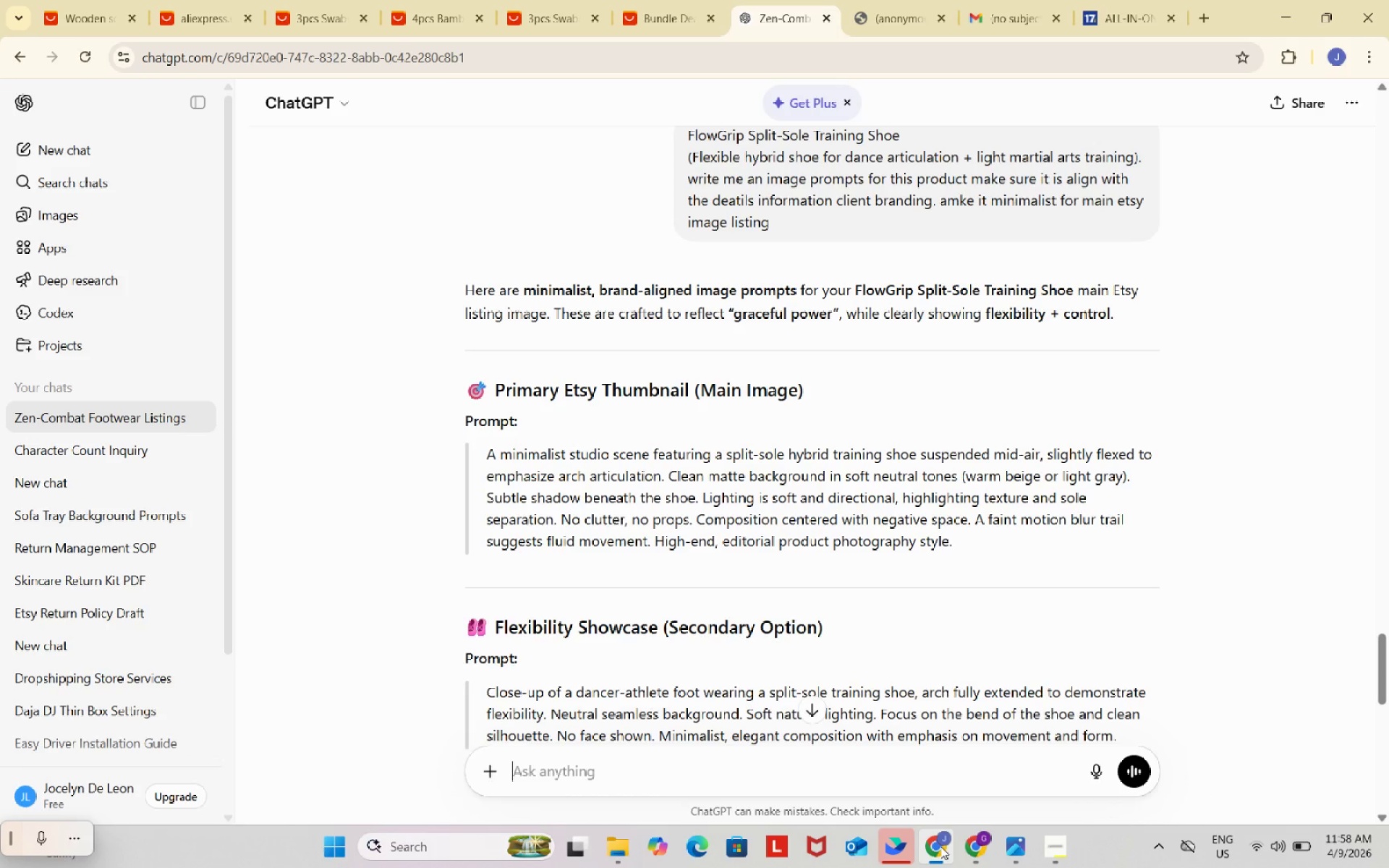 
left_click([976, 854])
 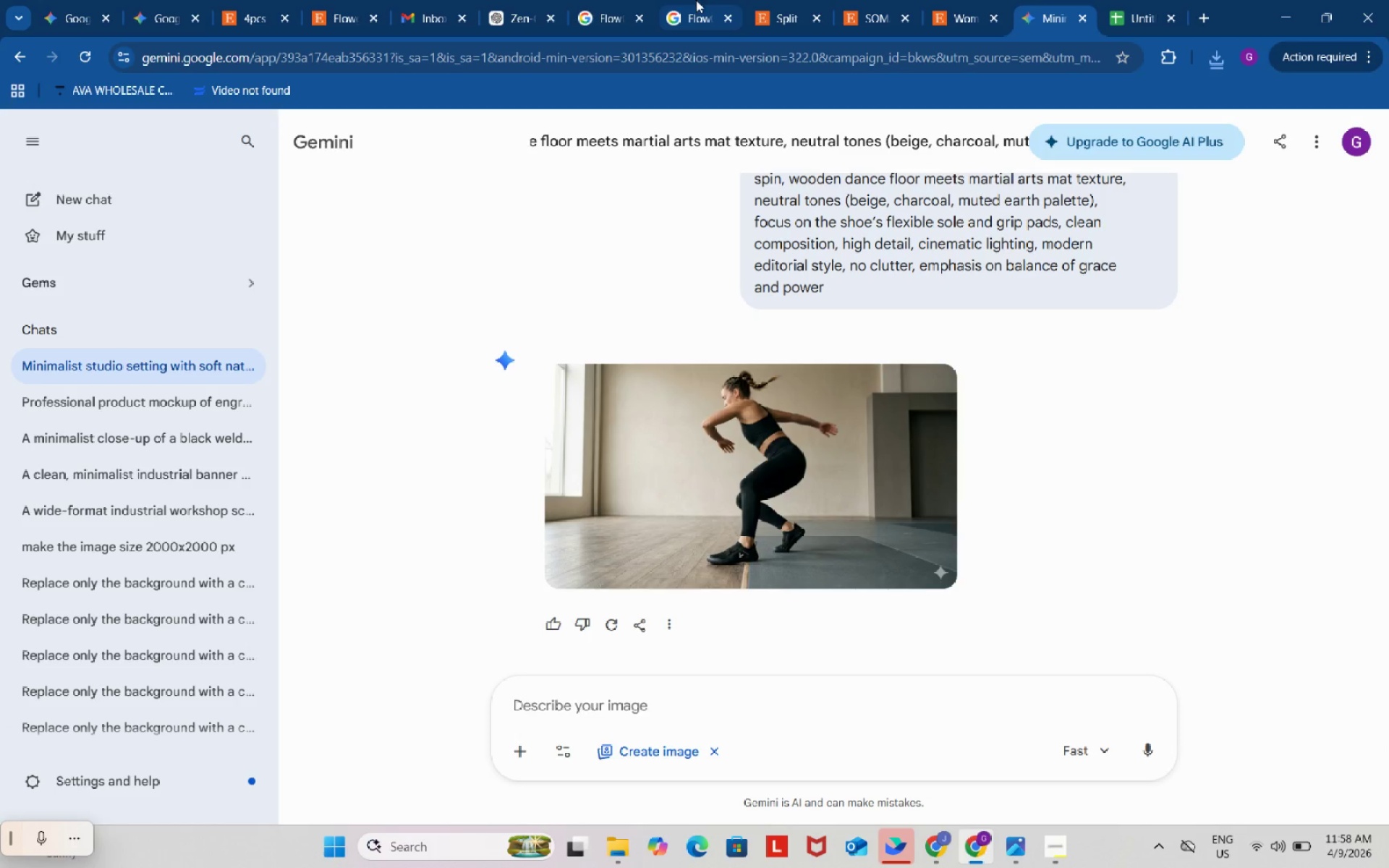 
left_click([524, 1])
 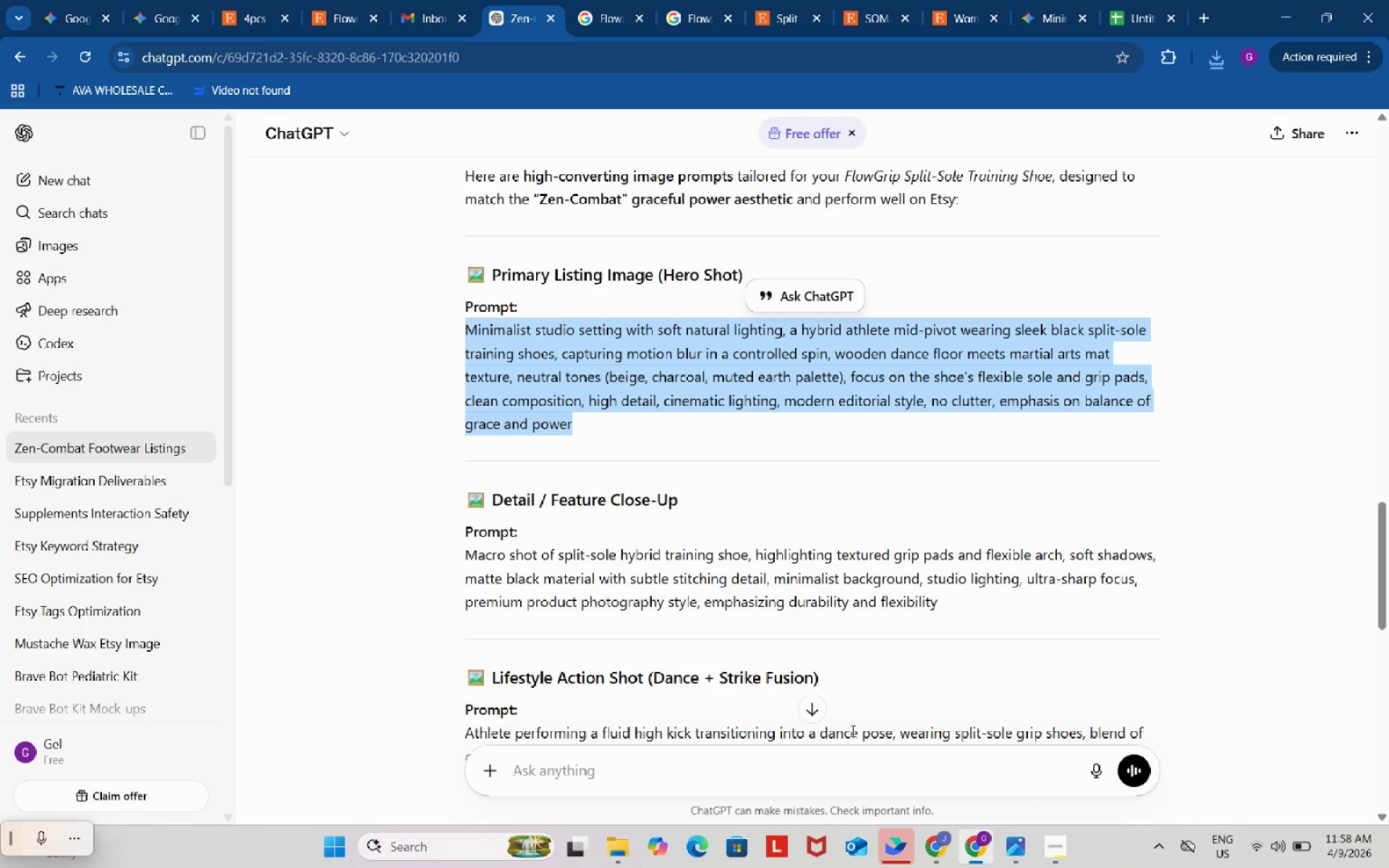 
left_click([937, 846])
 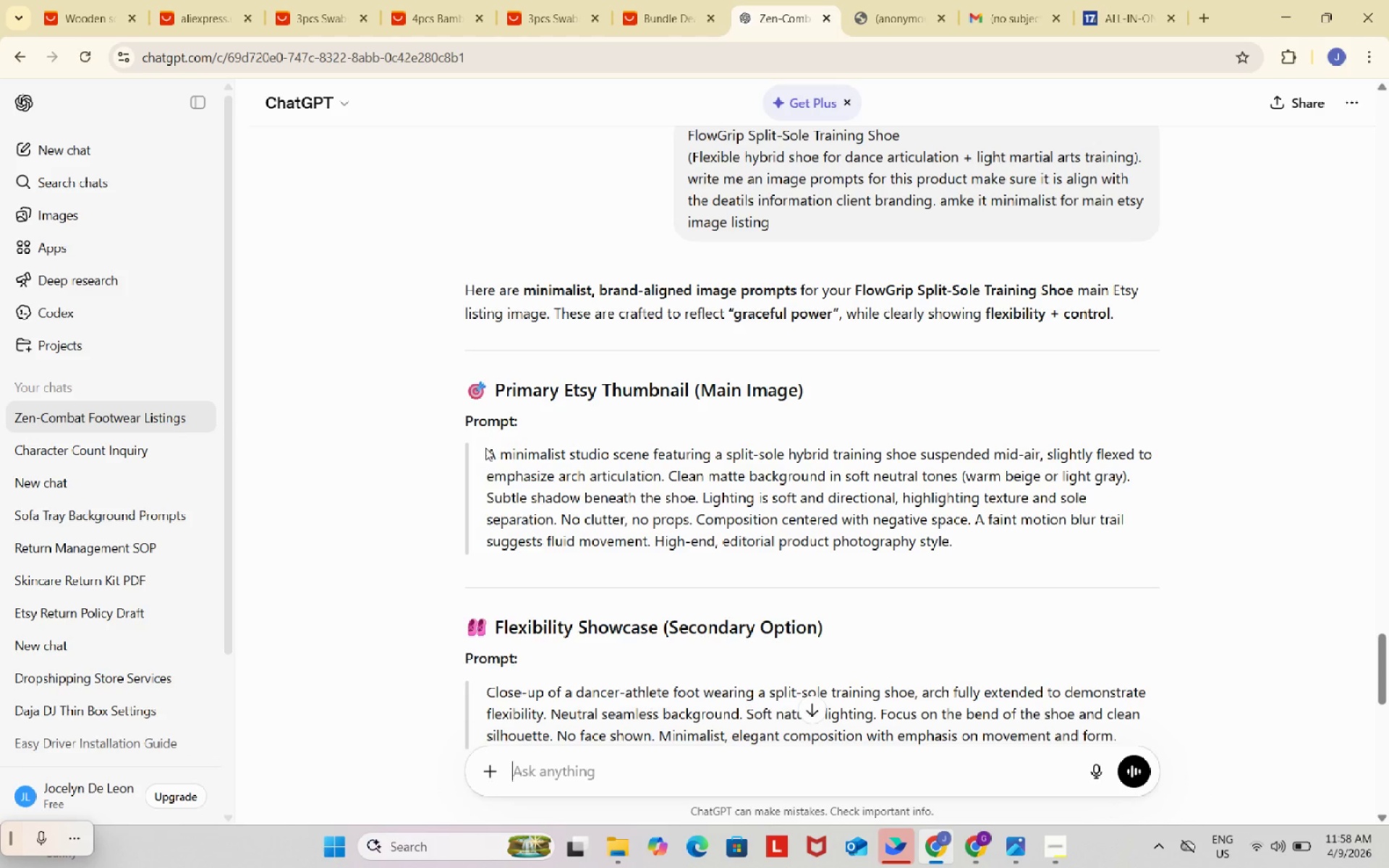 
left_click_drag(start_coordinate=[485, 448], to_coordinate=[965, 540])
 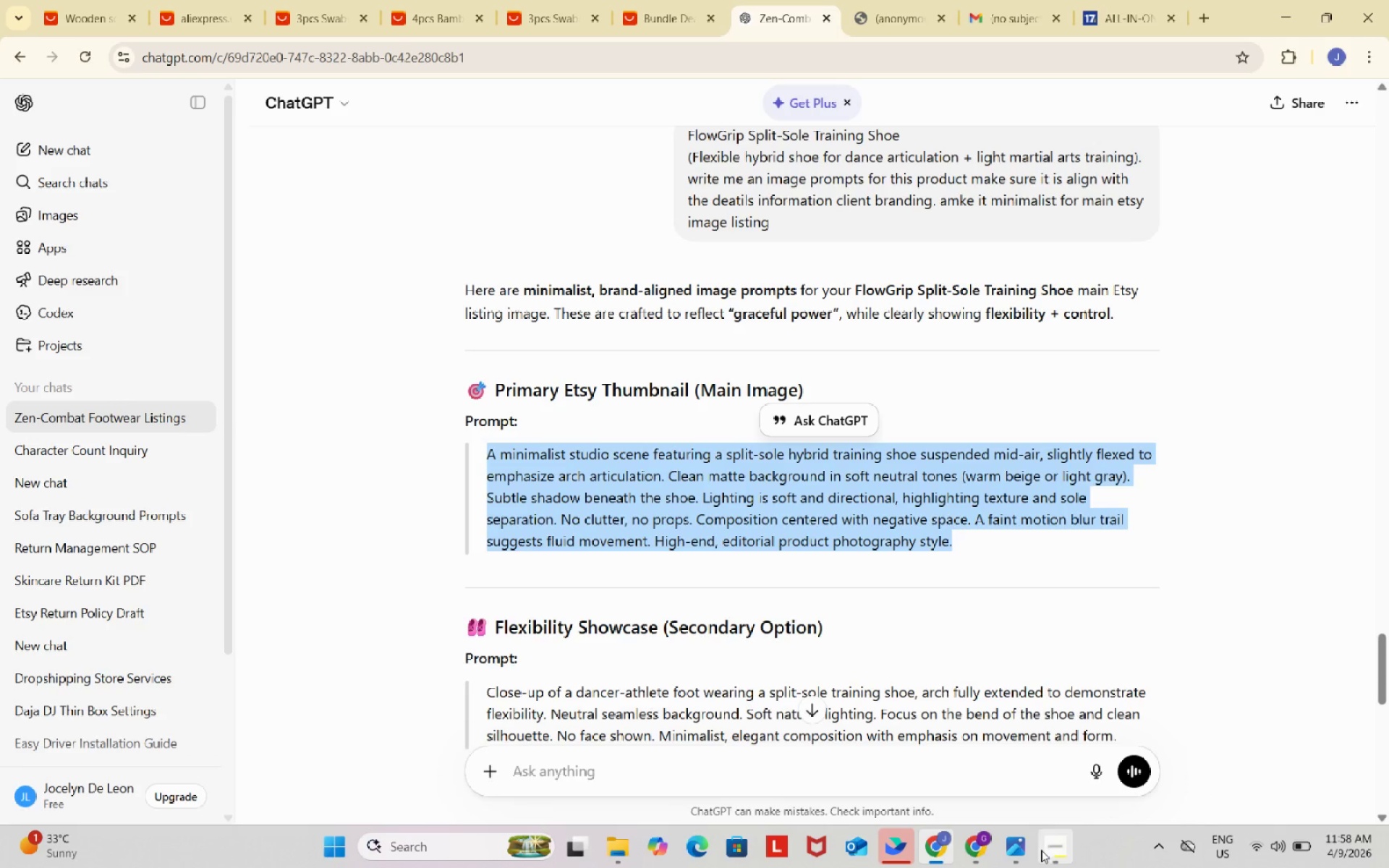 
key(Control+ControlLeft)
 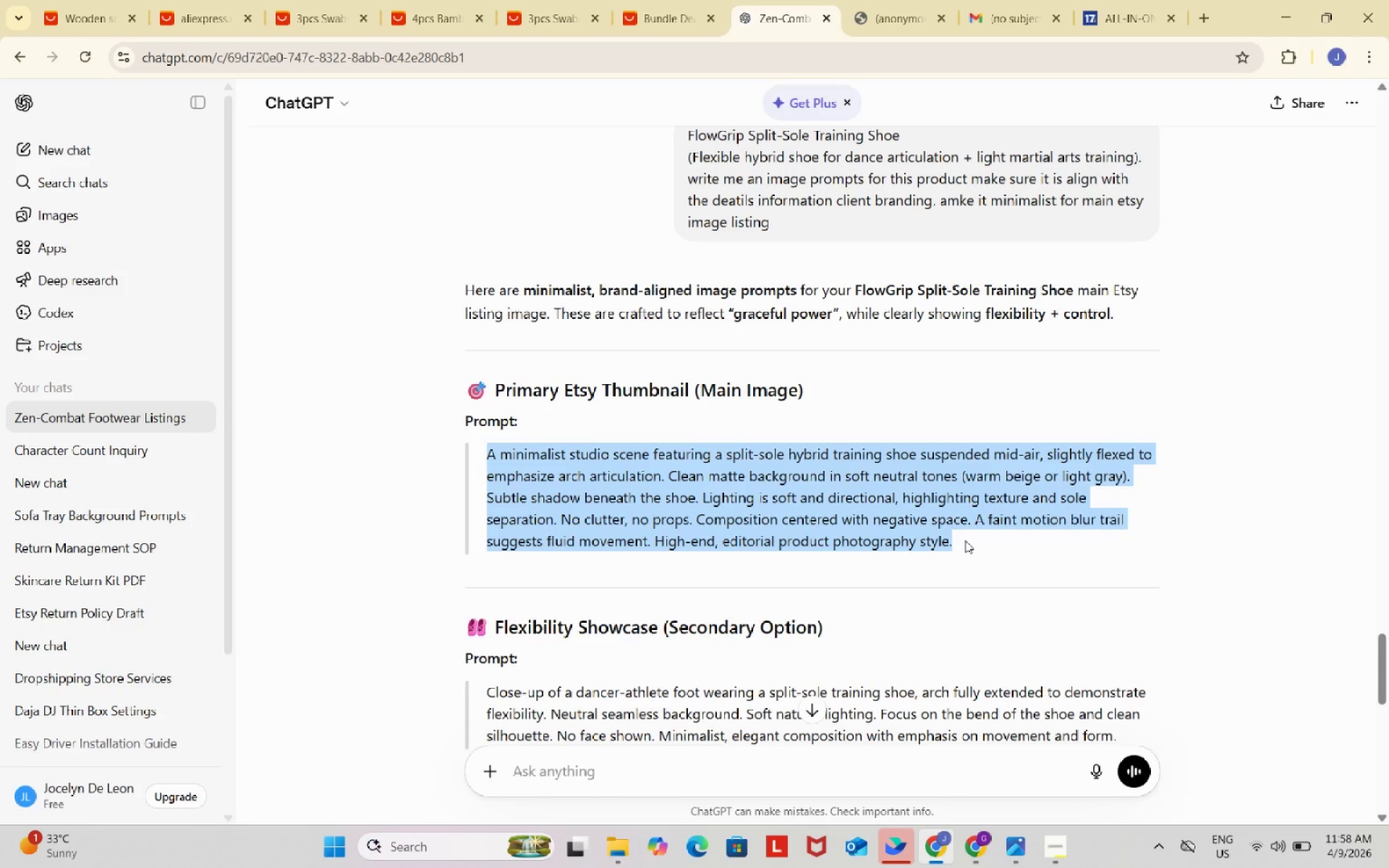 
key(Control+C)
 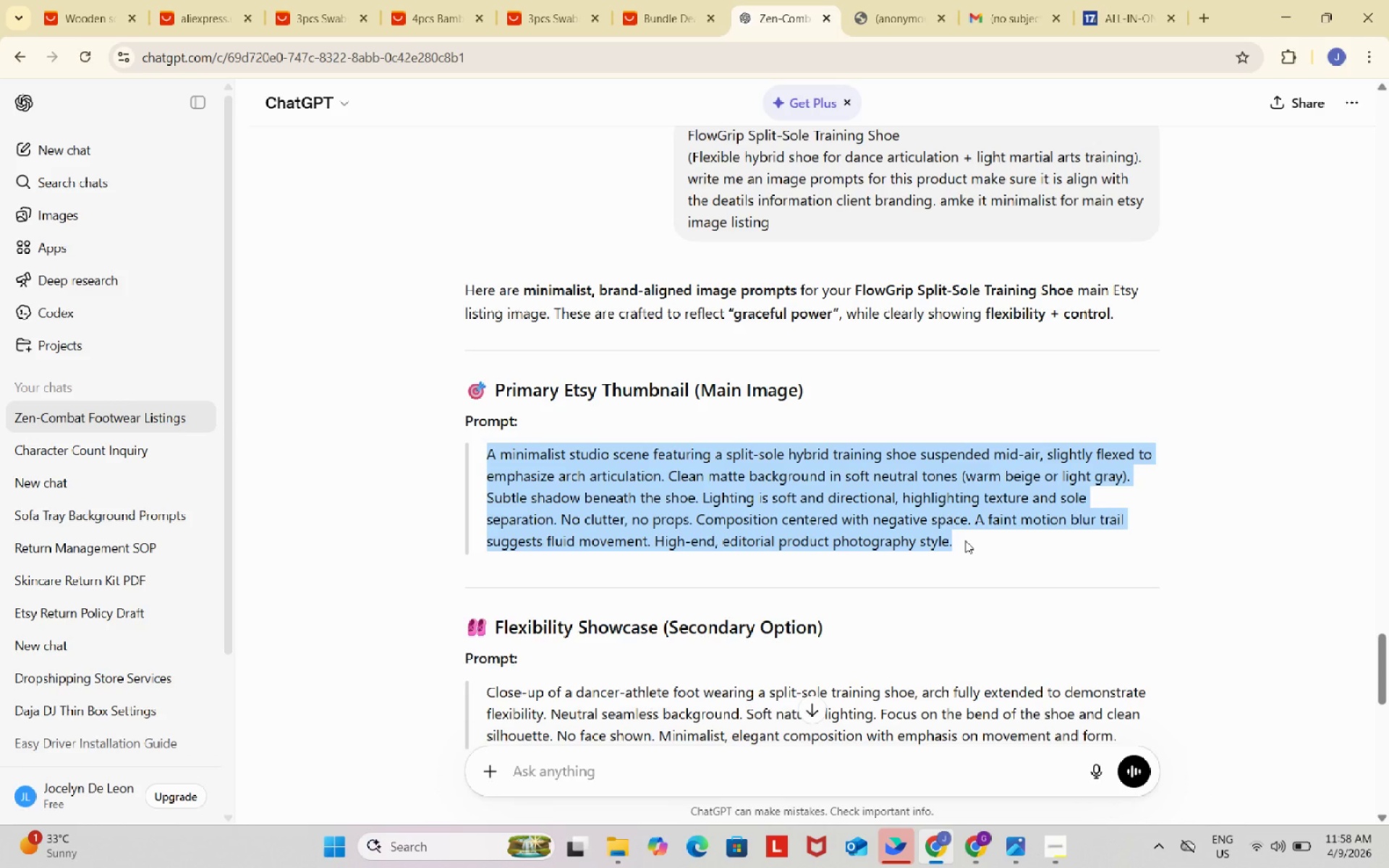 
key(Control+ControlLeft)
 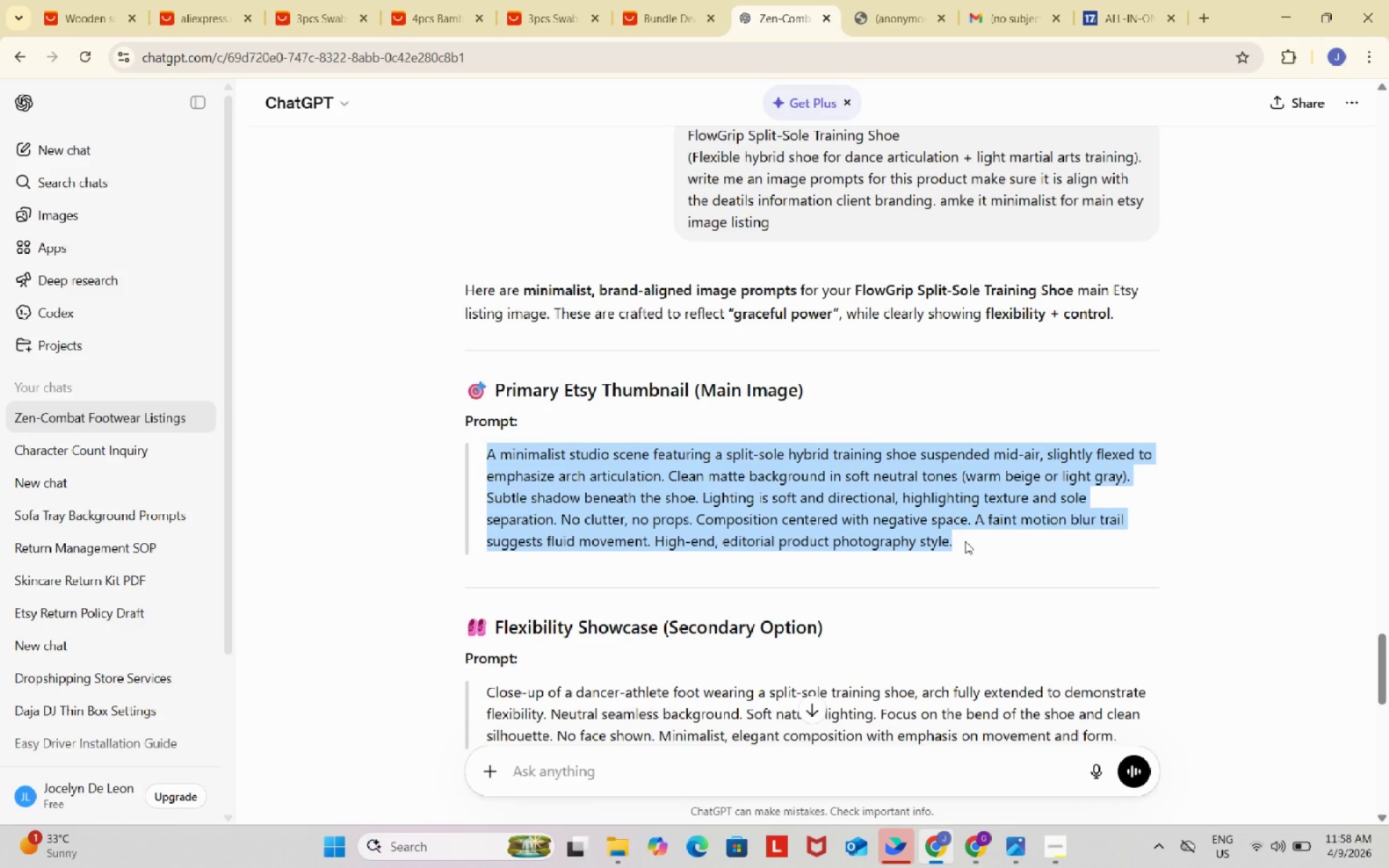 
key(Control+C)
 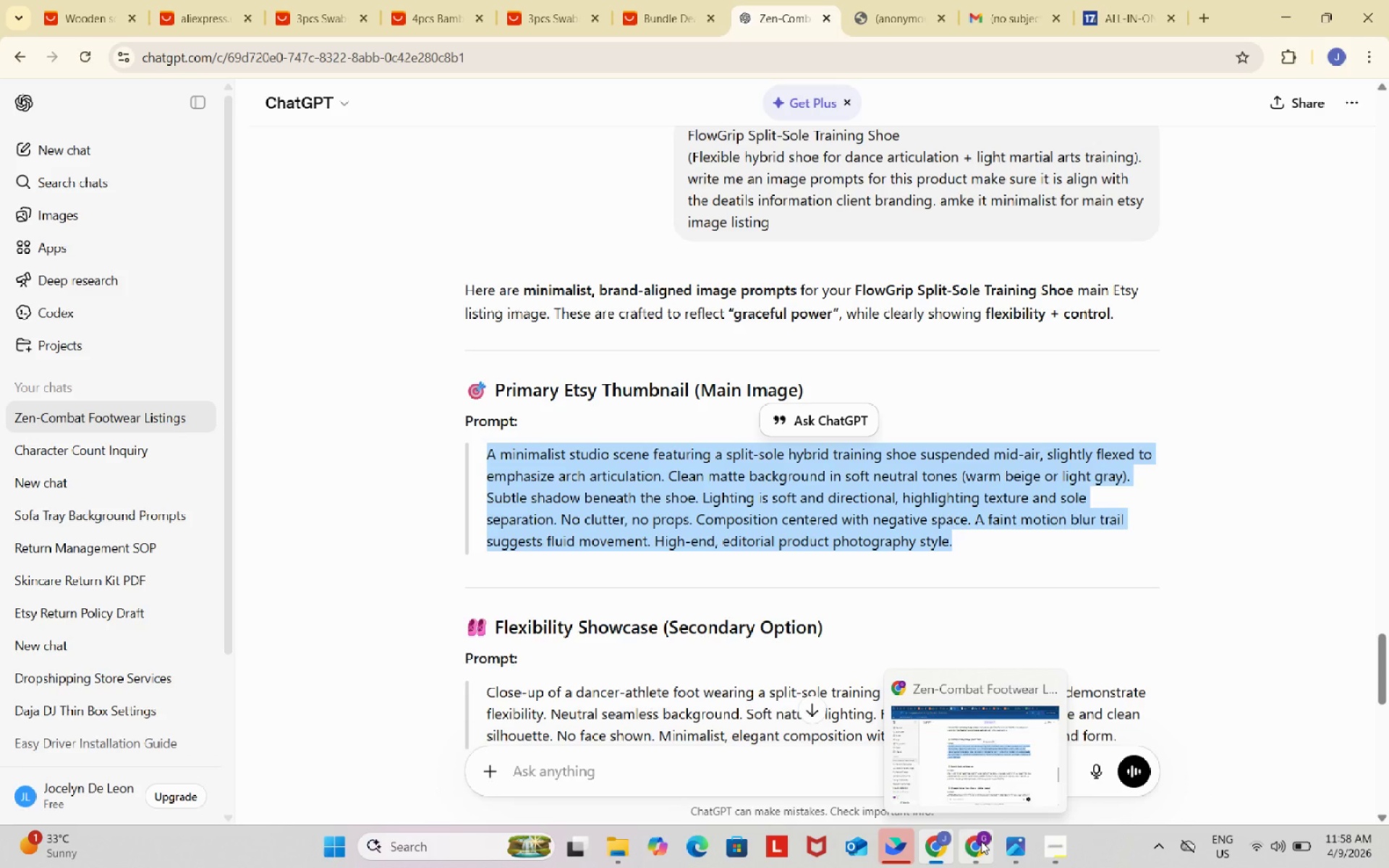 
left_click([999, 732])
 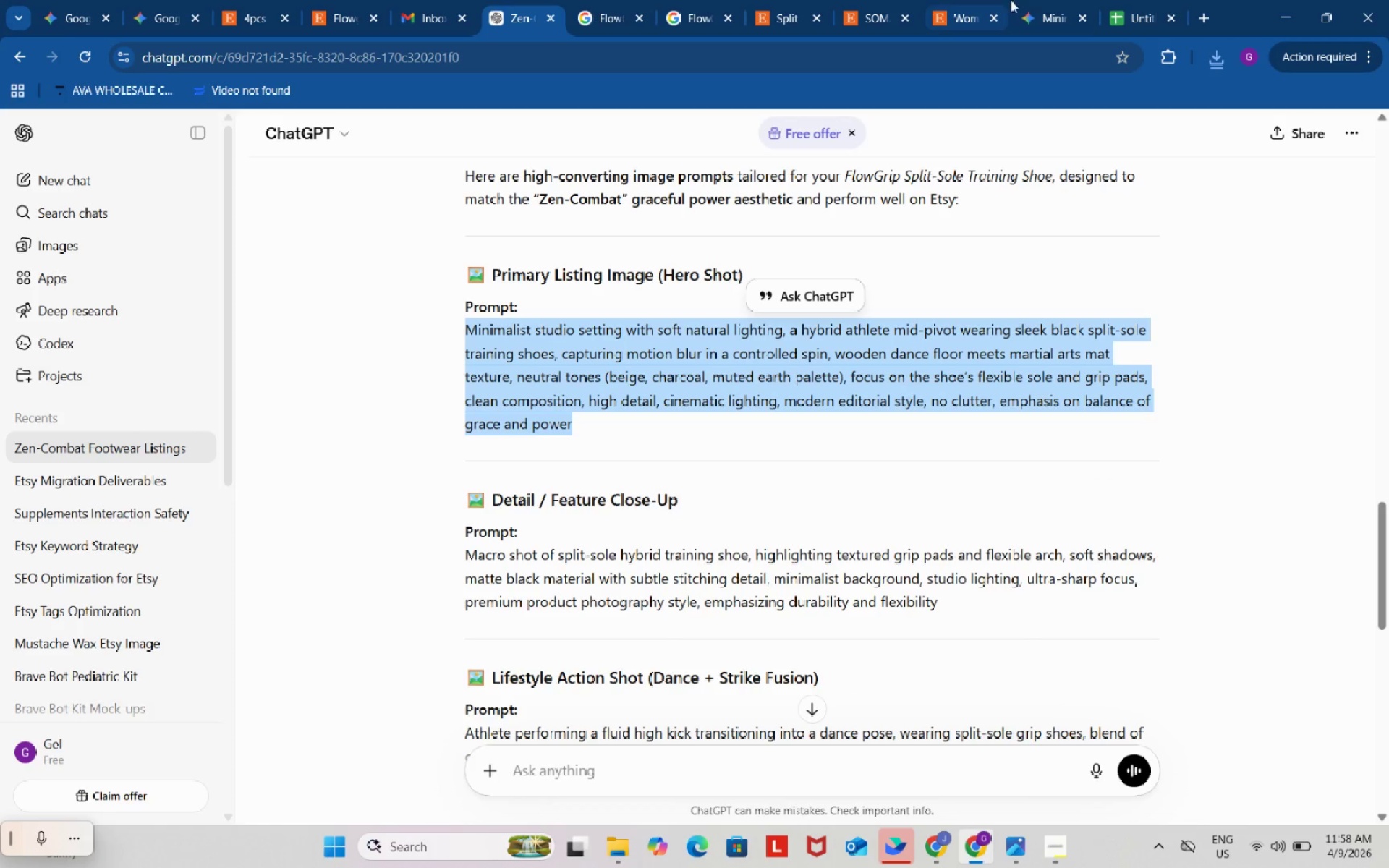 
left_click([1032, 0])
 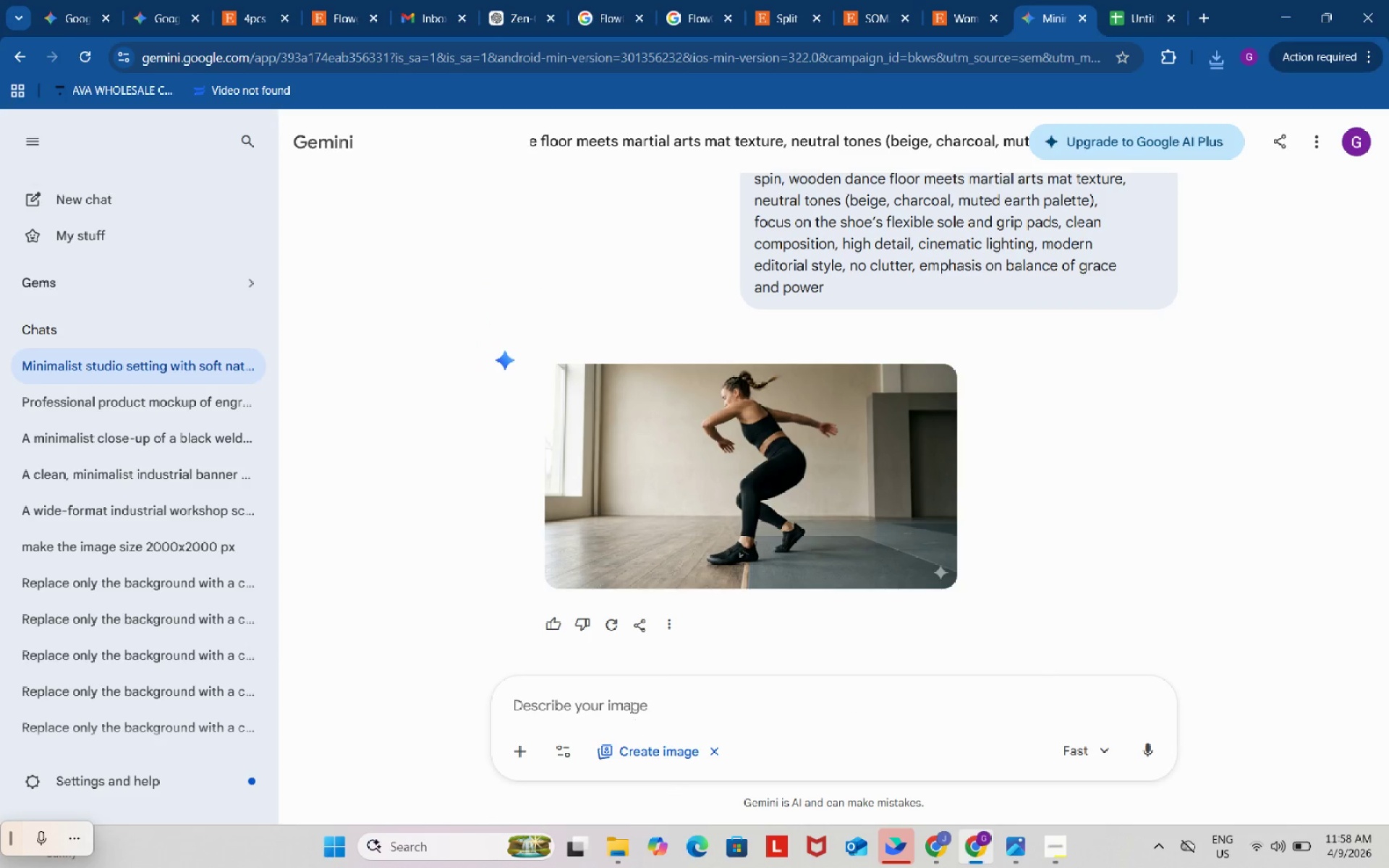 
left_click([629, 705])
 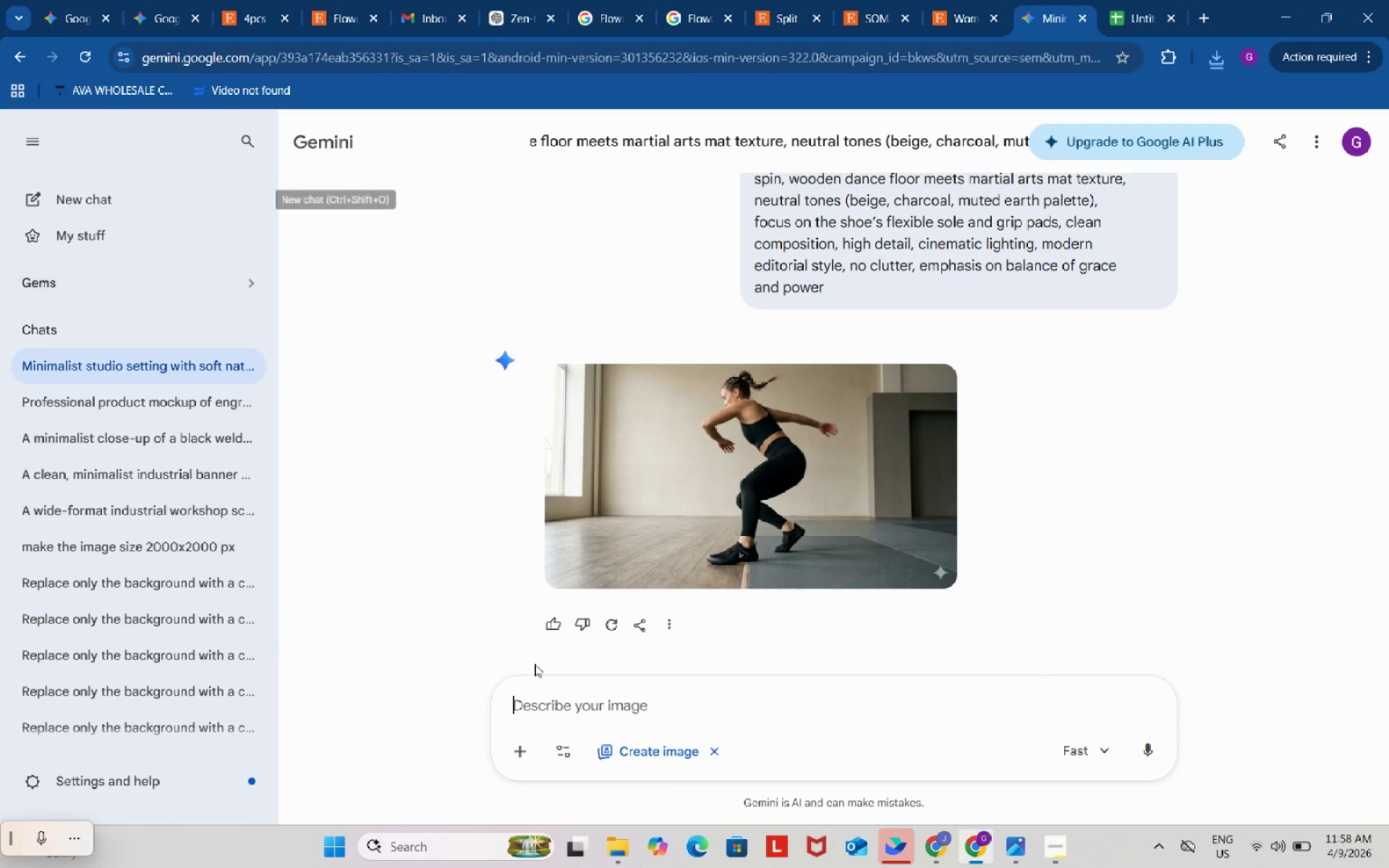 
key(Control+ControlLeft)
 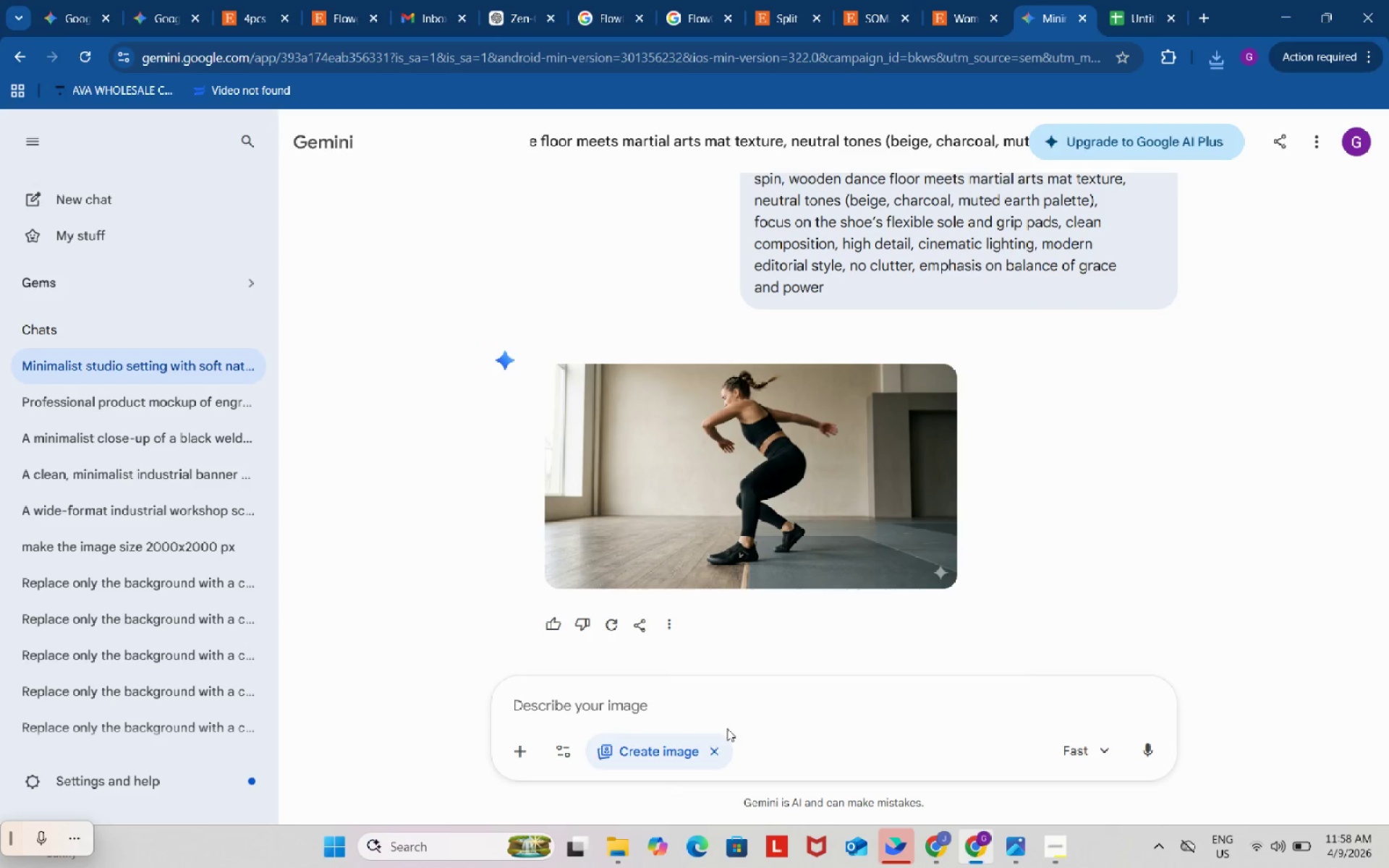 
key(Control+V)
 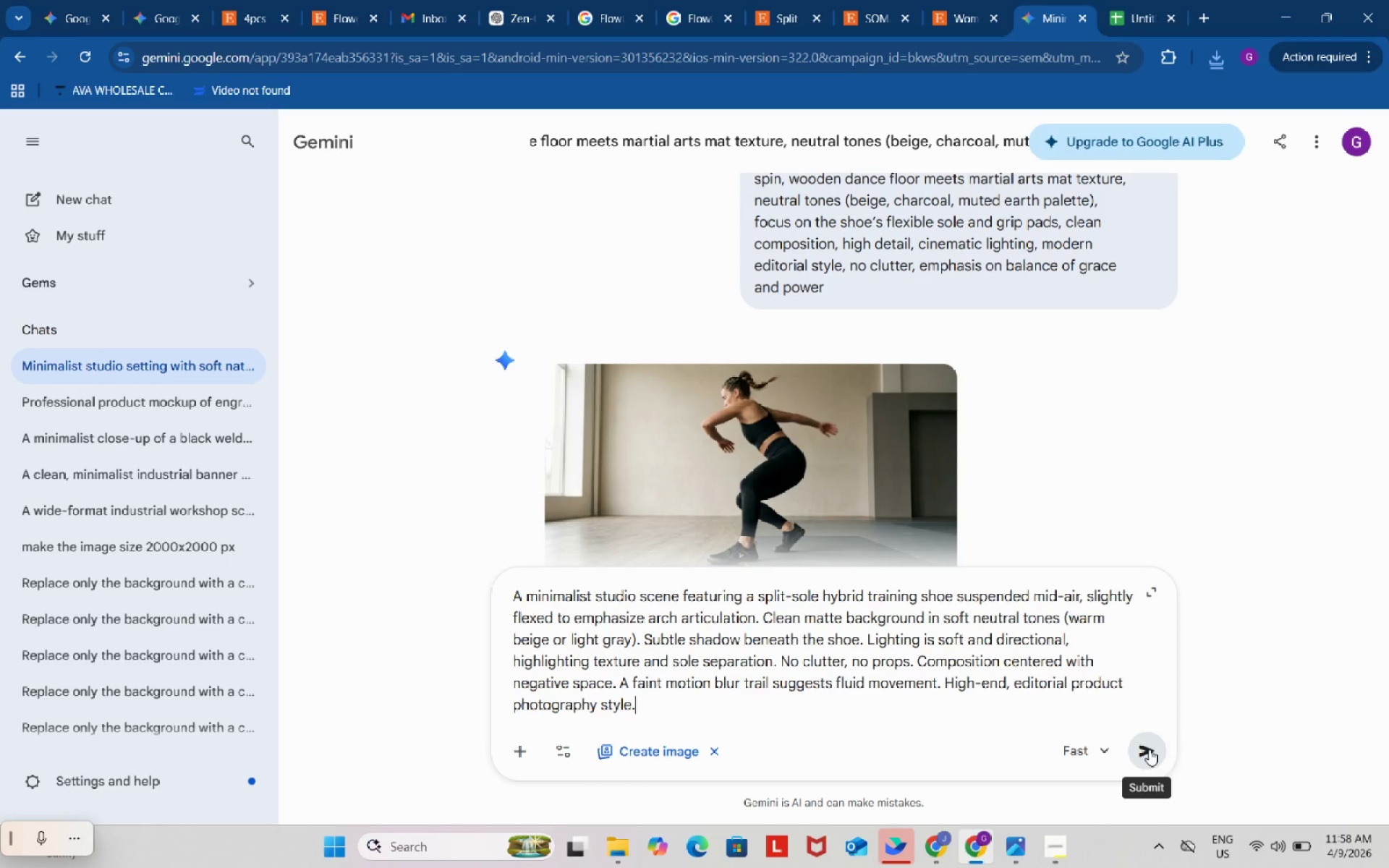 
left_click([1149, 749])
 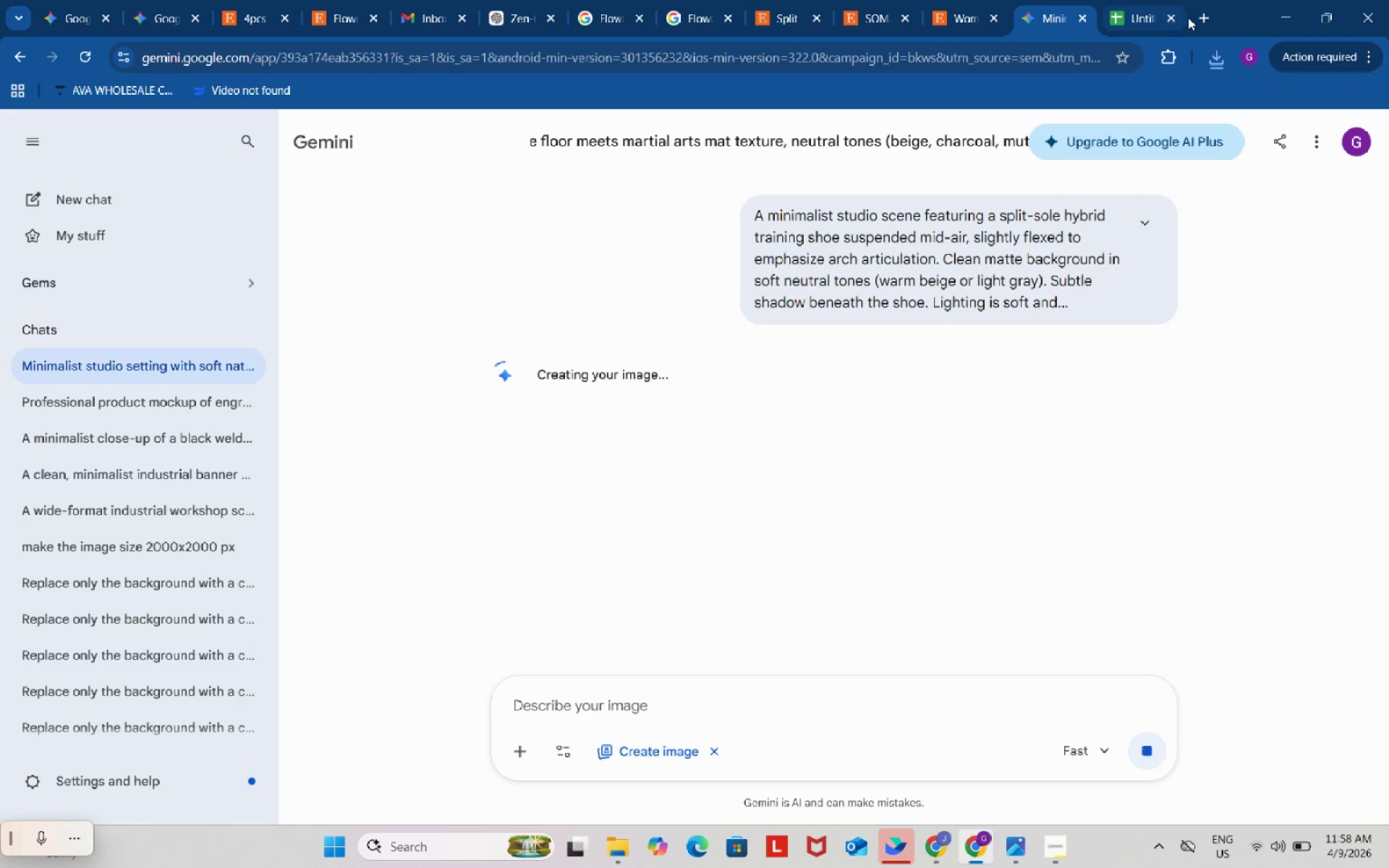 
wait(5.33)
 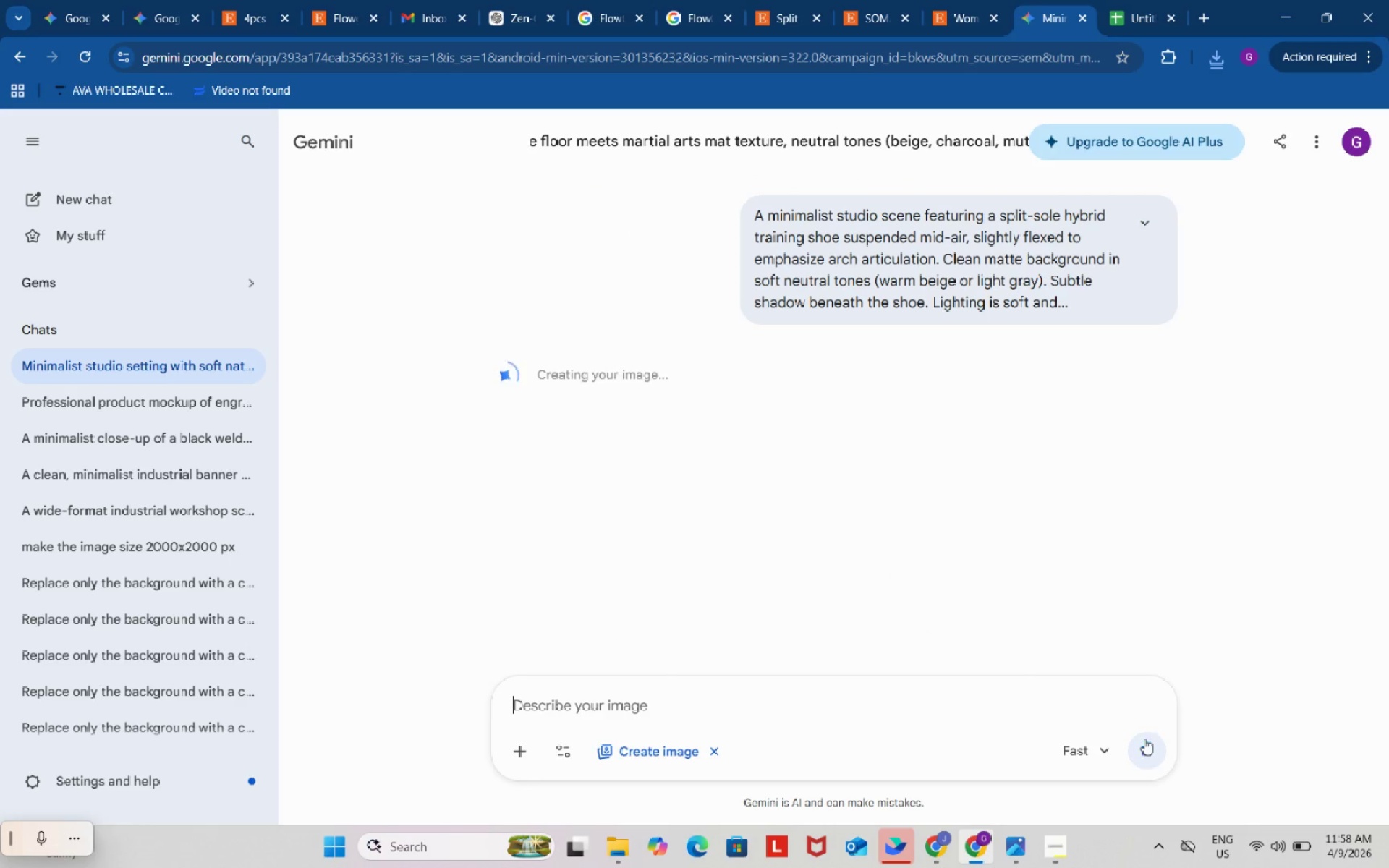 
left_click([111, 20])
 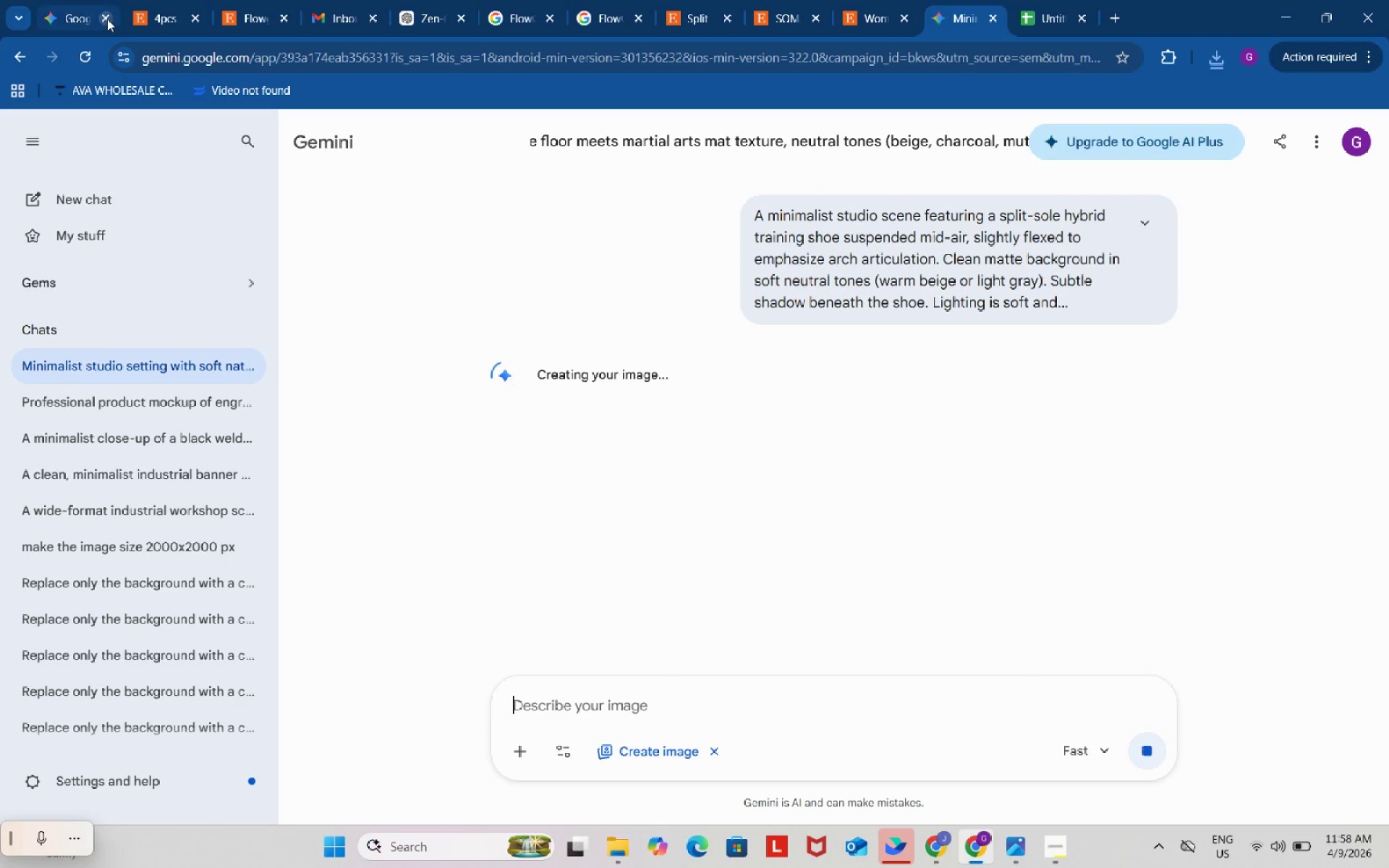 
left_click([106, 19])
 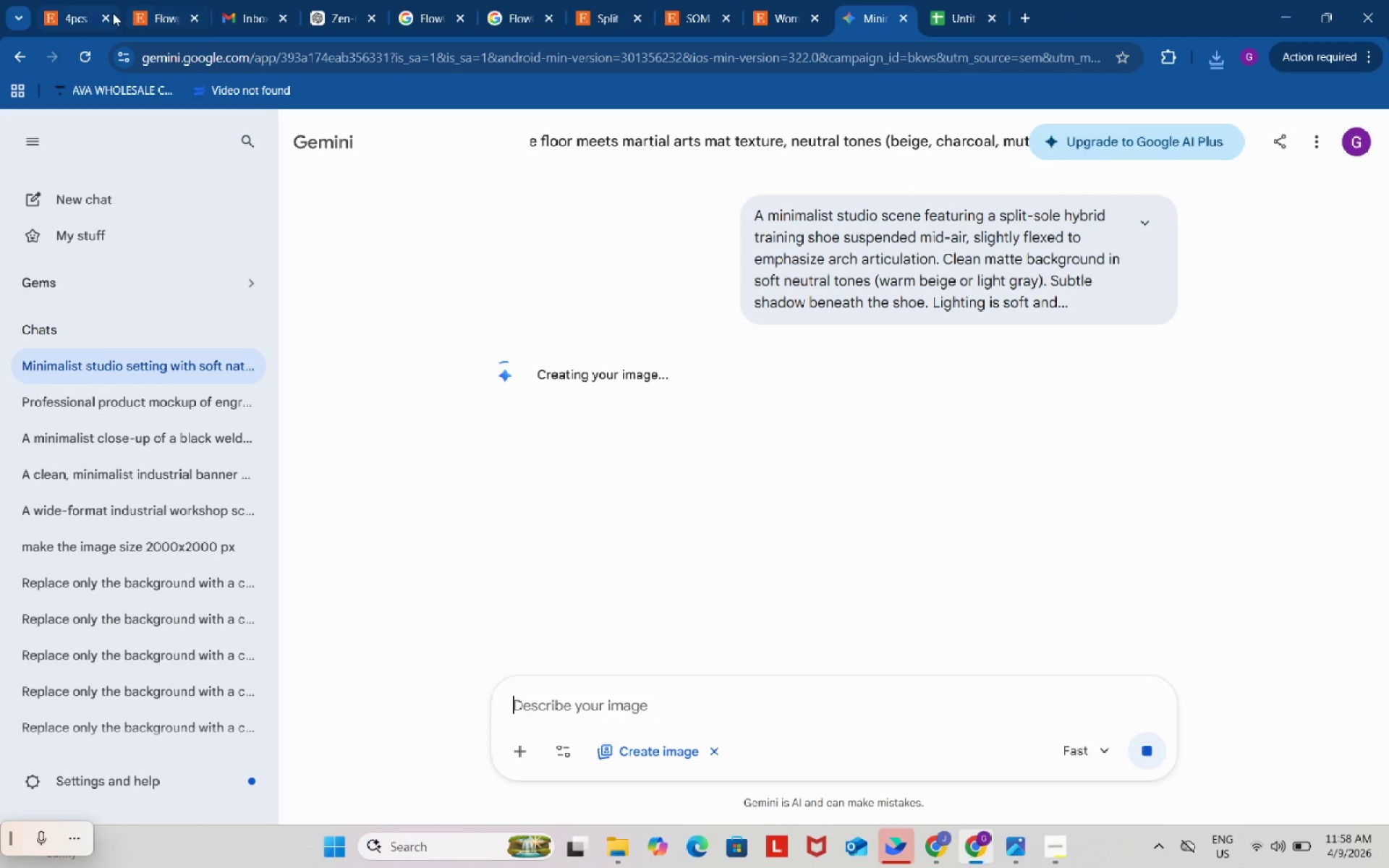 
left_click([106, 13])
 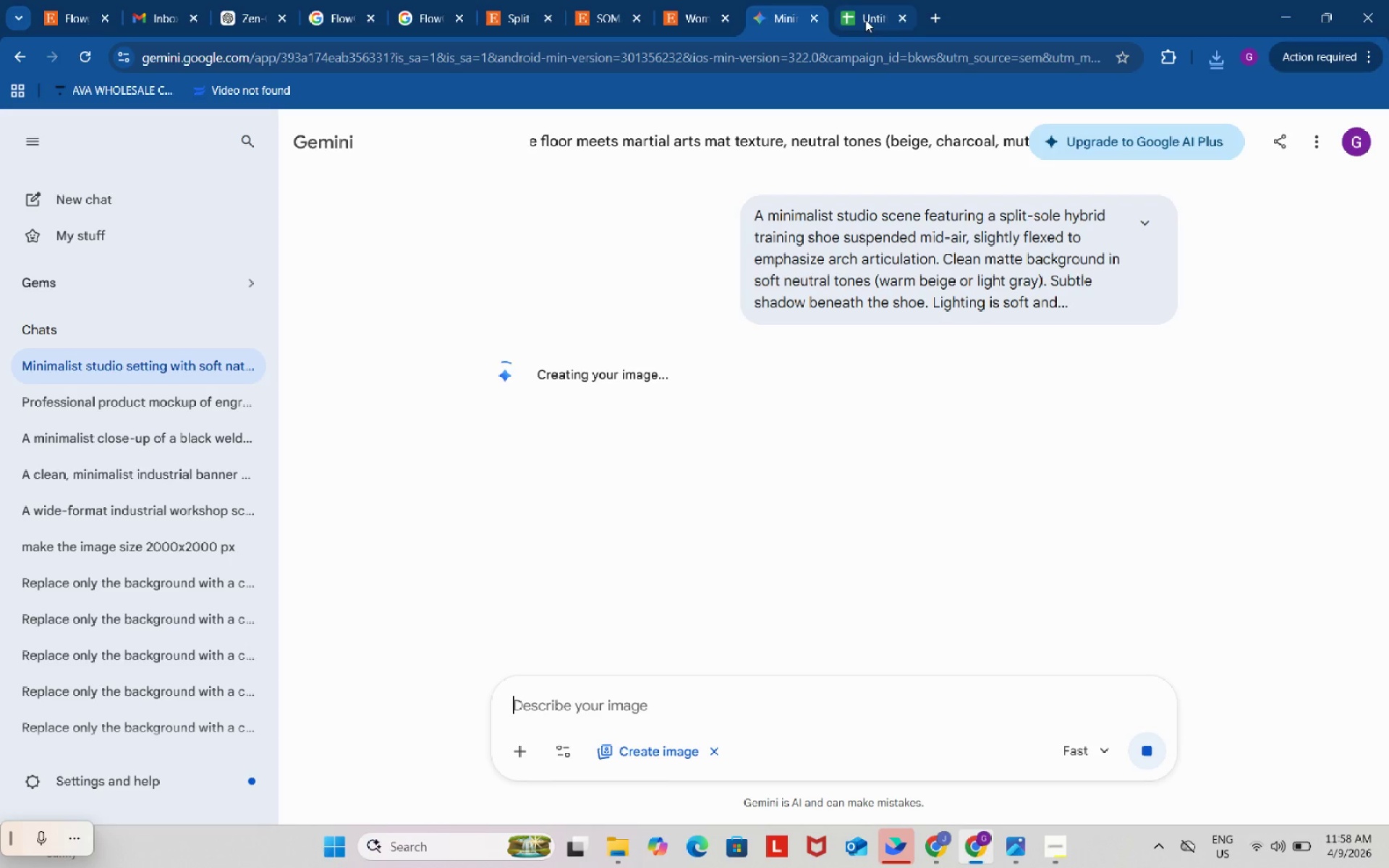 
left_click([938, 13])
 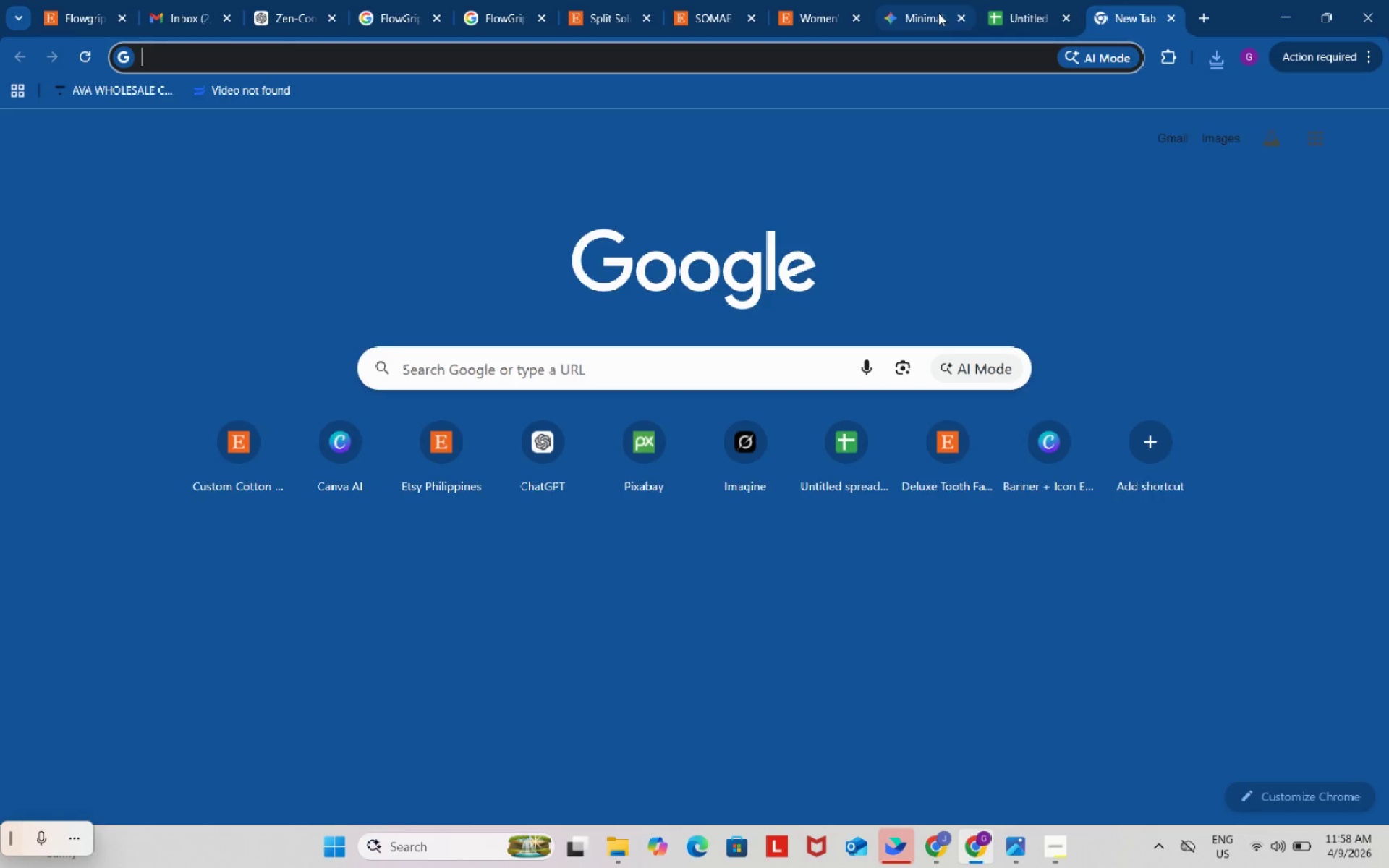 
type(ca)
 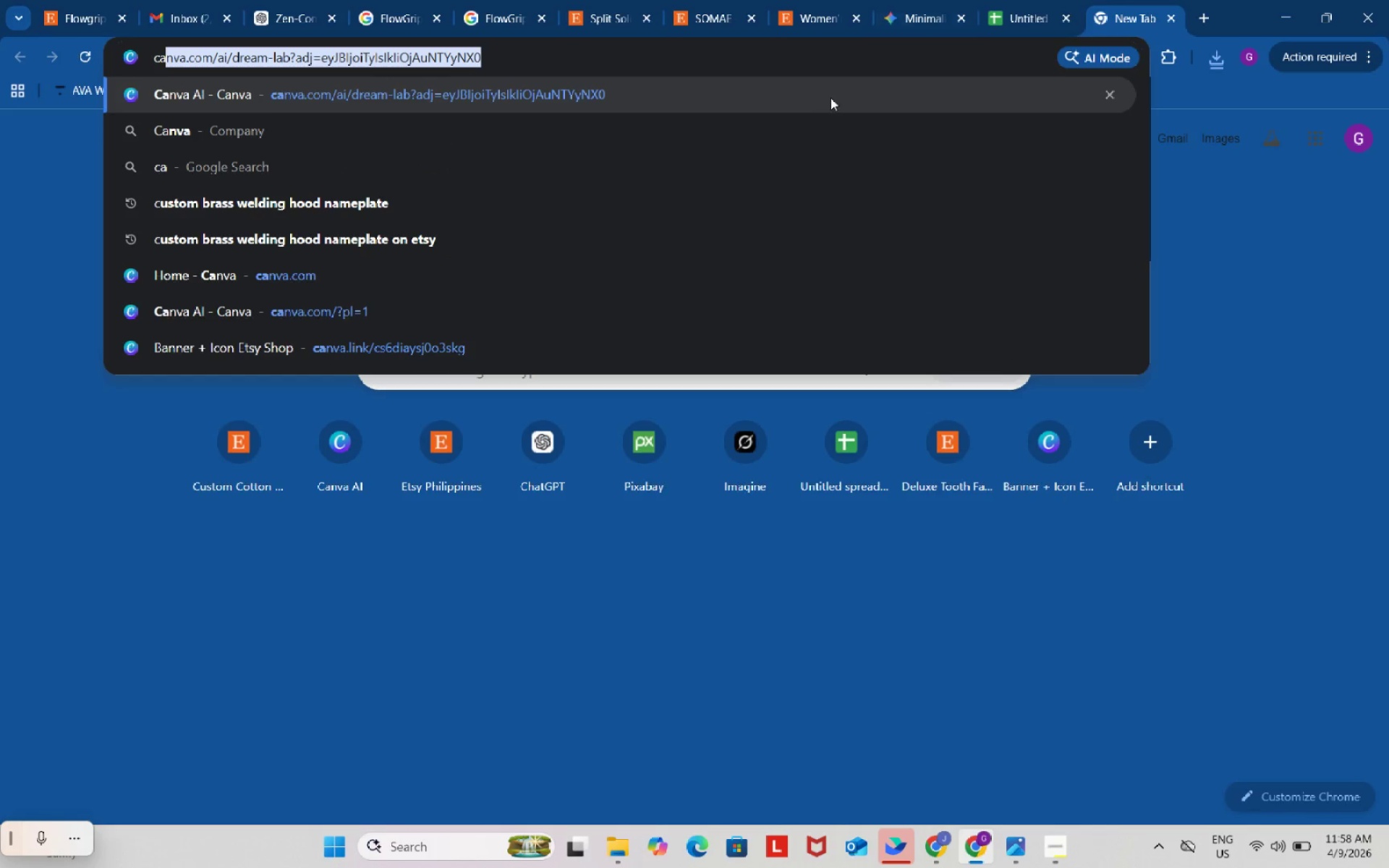 
left_click([833, 98])
 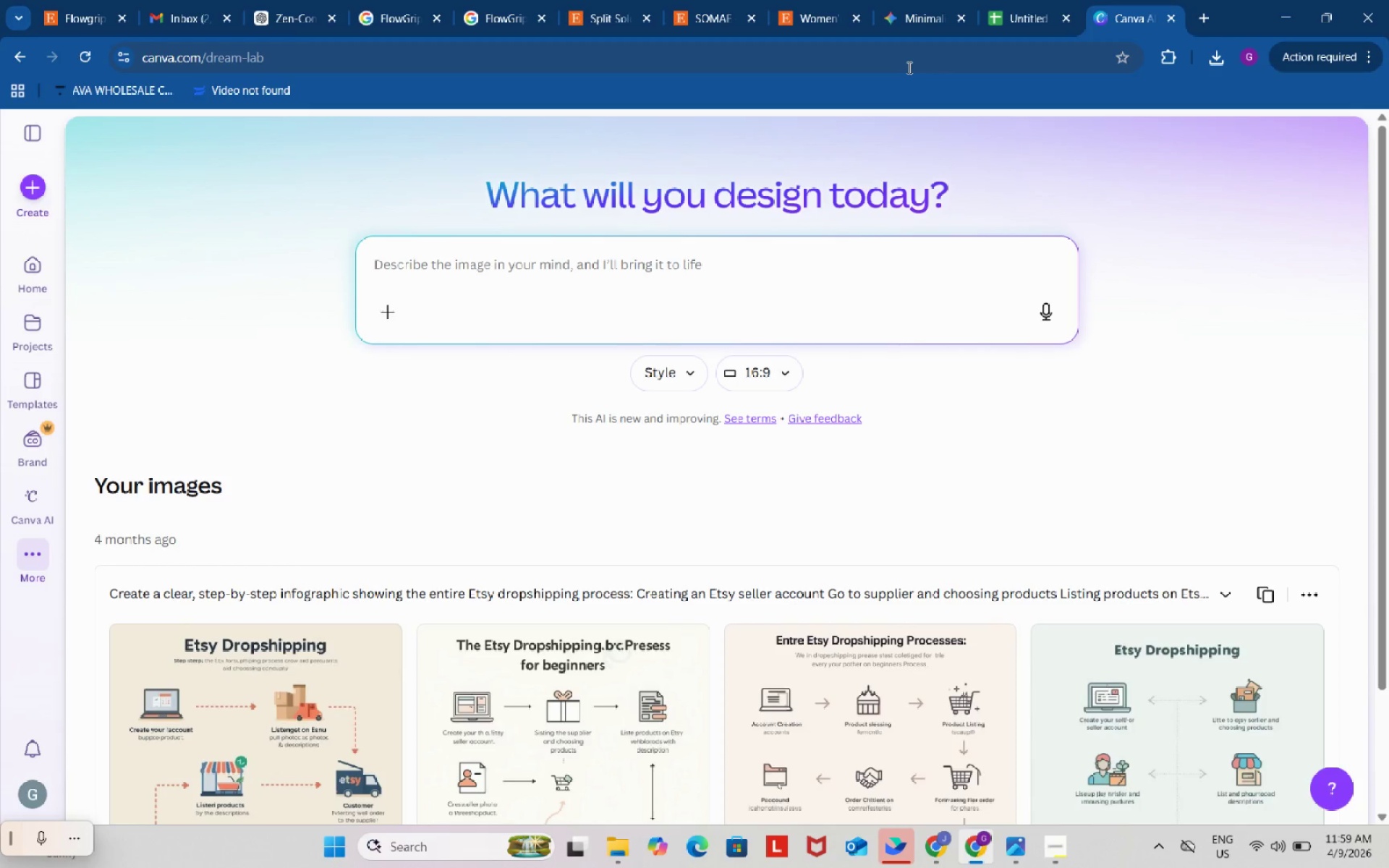 
wait(30.77)
 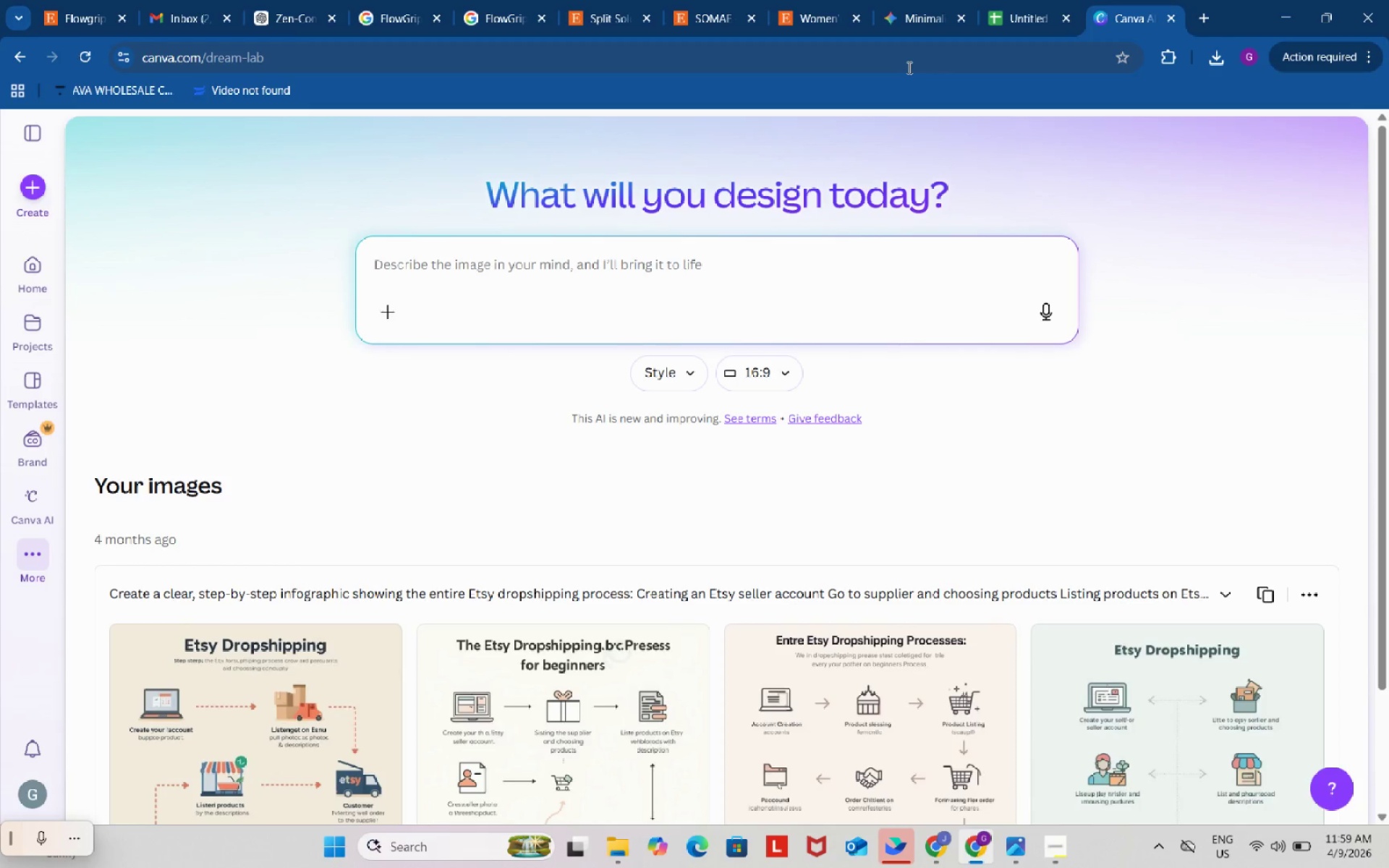 
left_click([32, 187])
 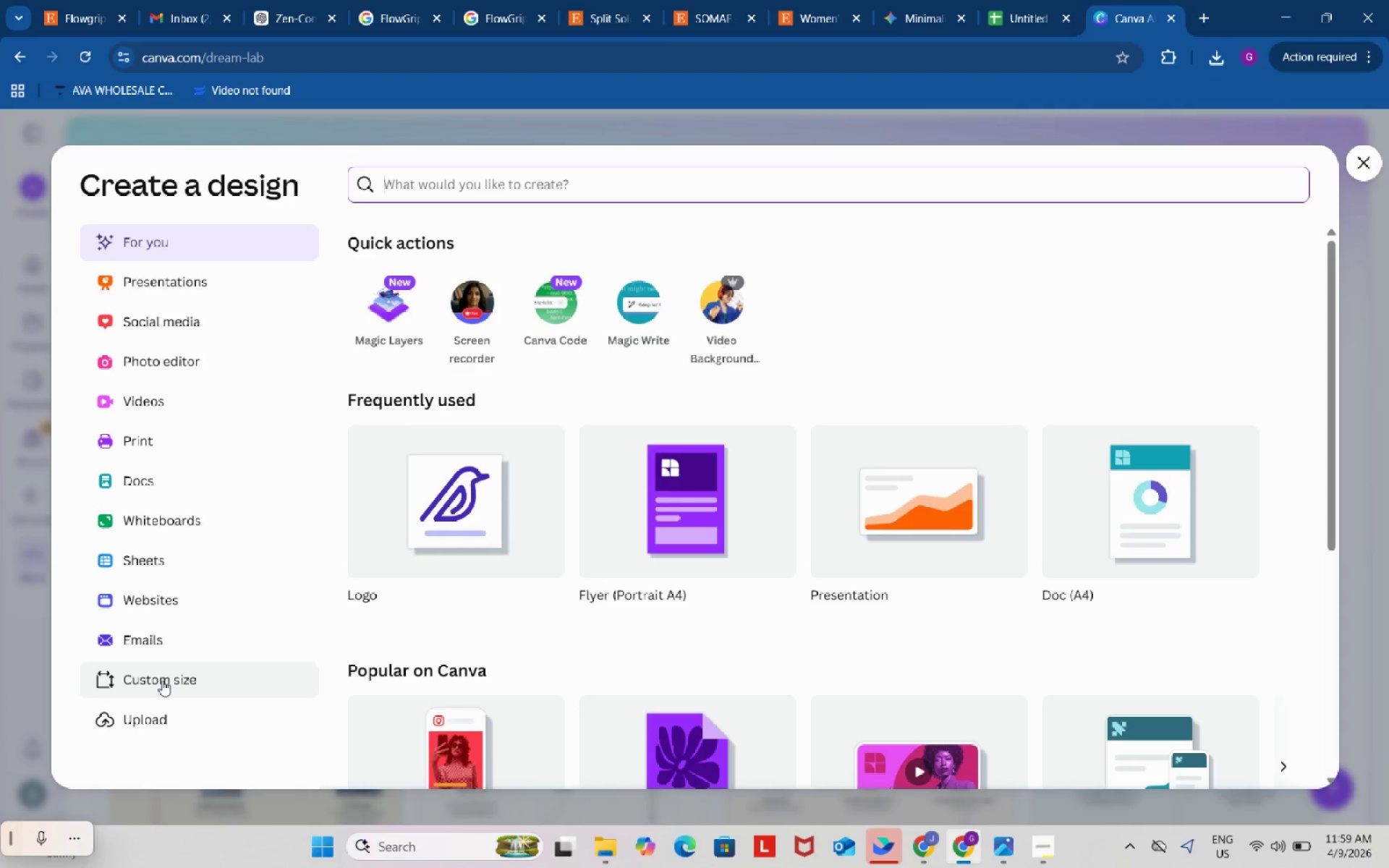 
left_click([162, 680])
 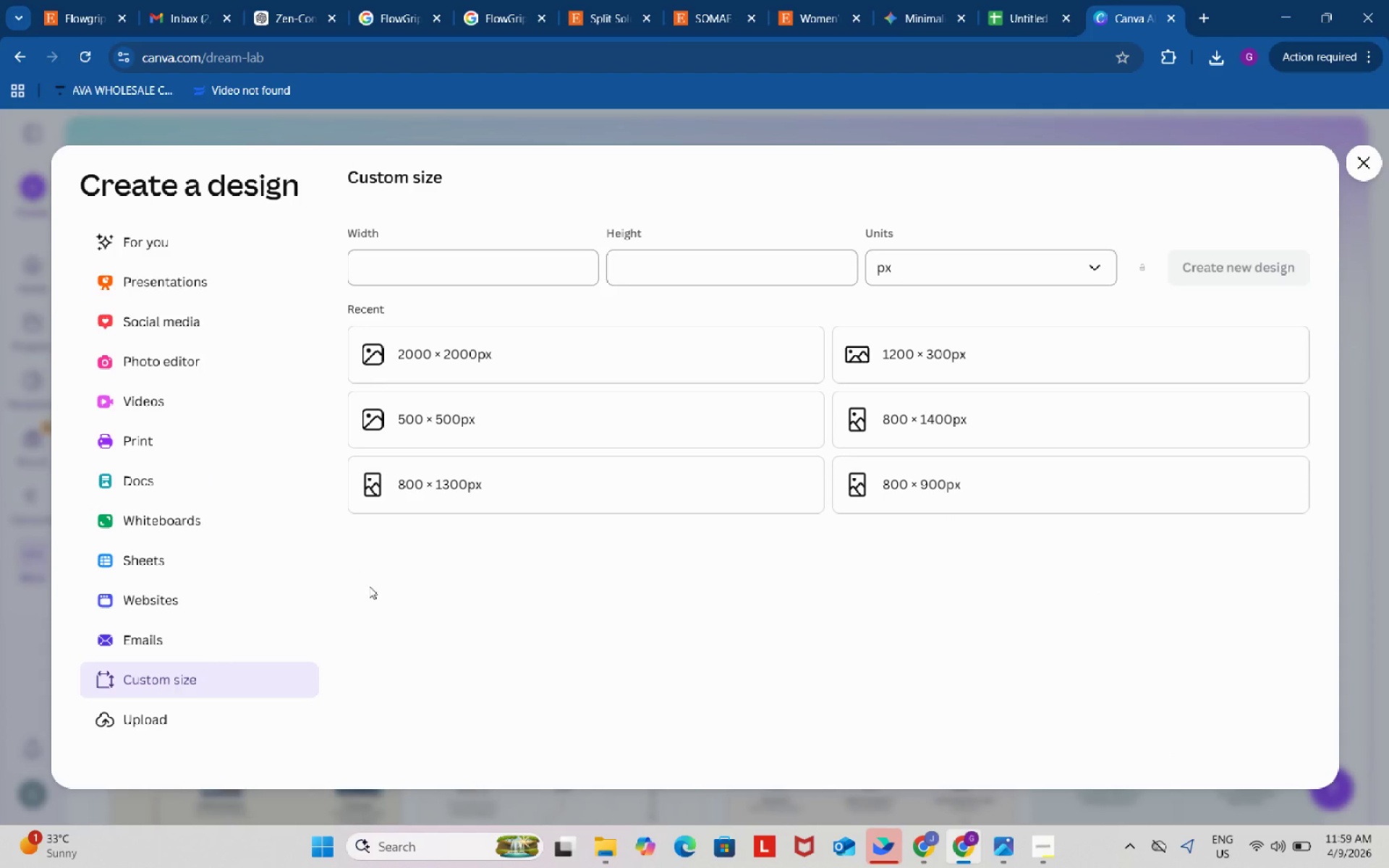 
left_click([572, 353])
 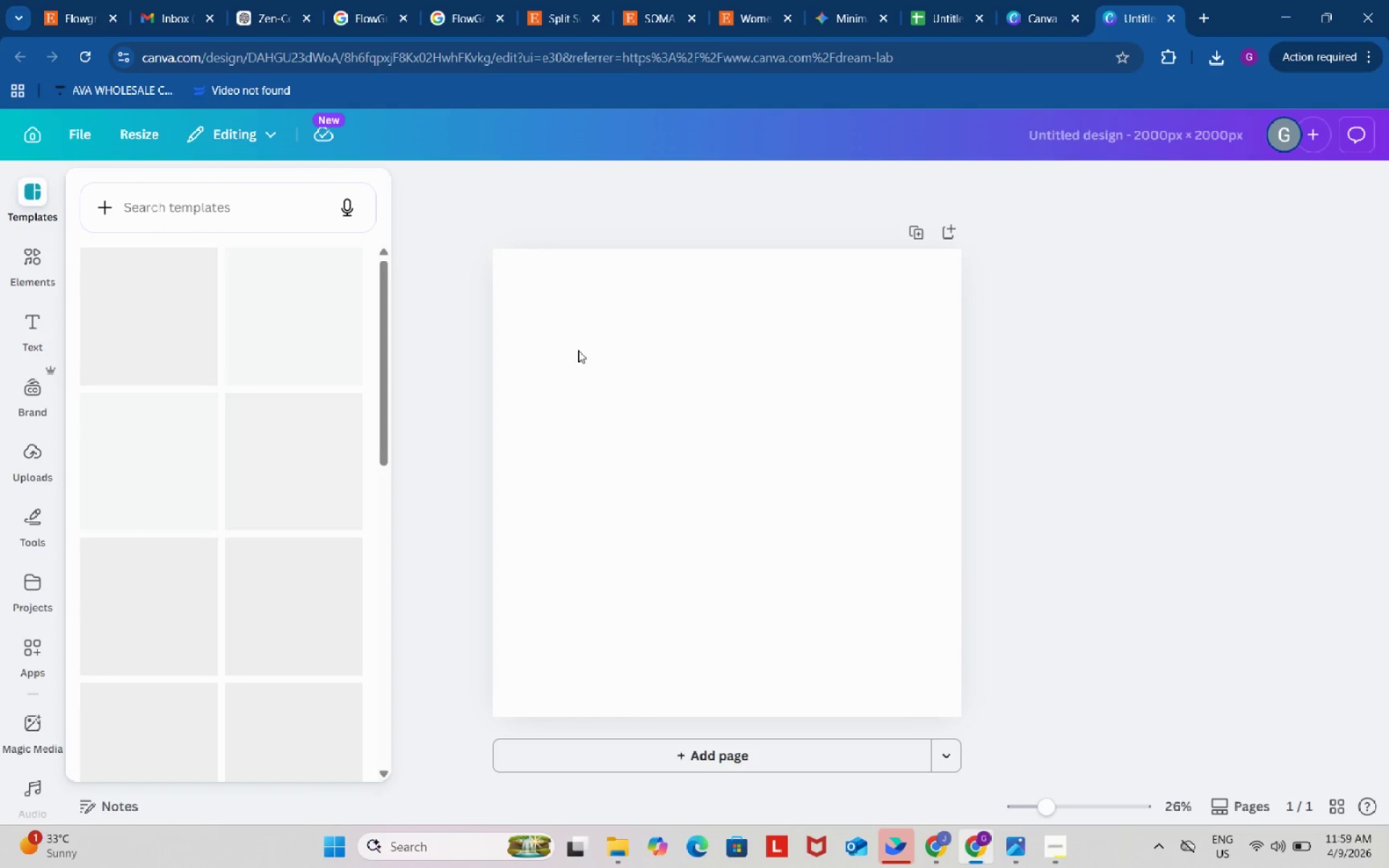 
wait(6.61)
 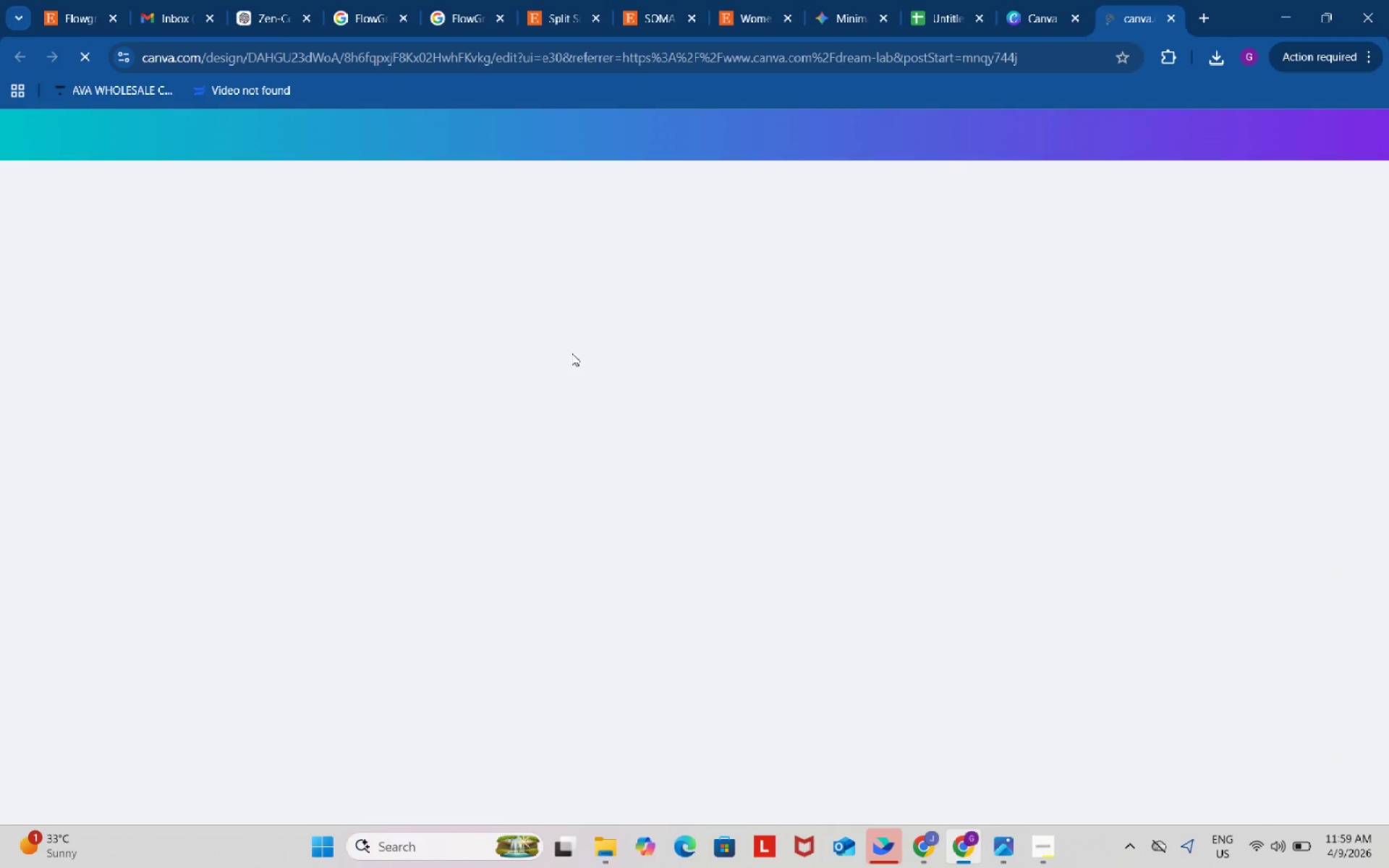 
left_click([33, 452])
 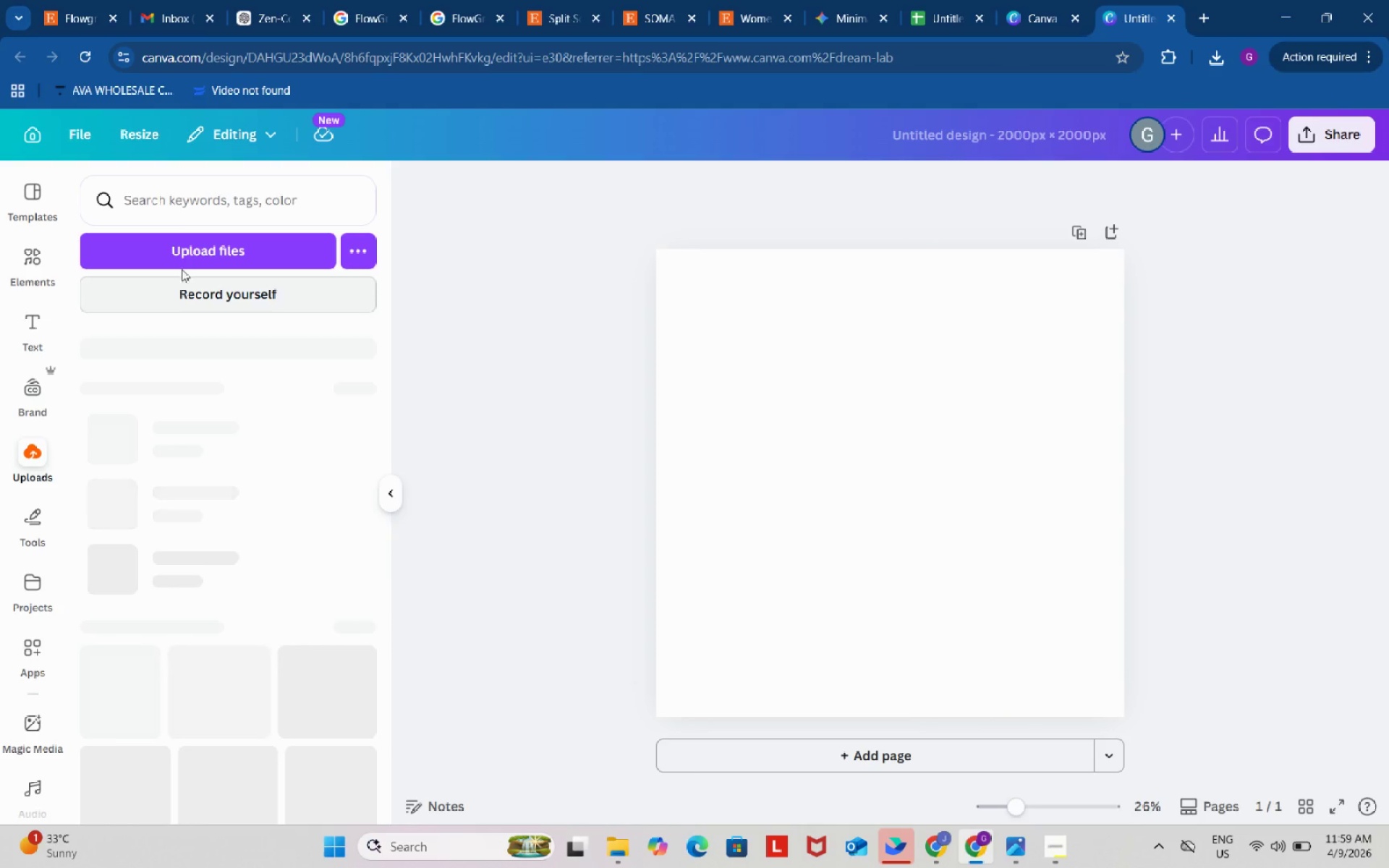 
left_click([181, 250])
 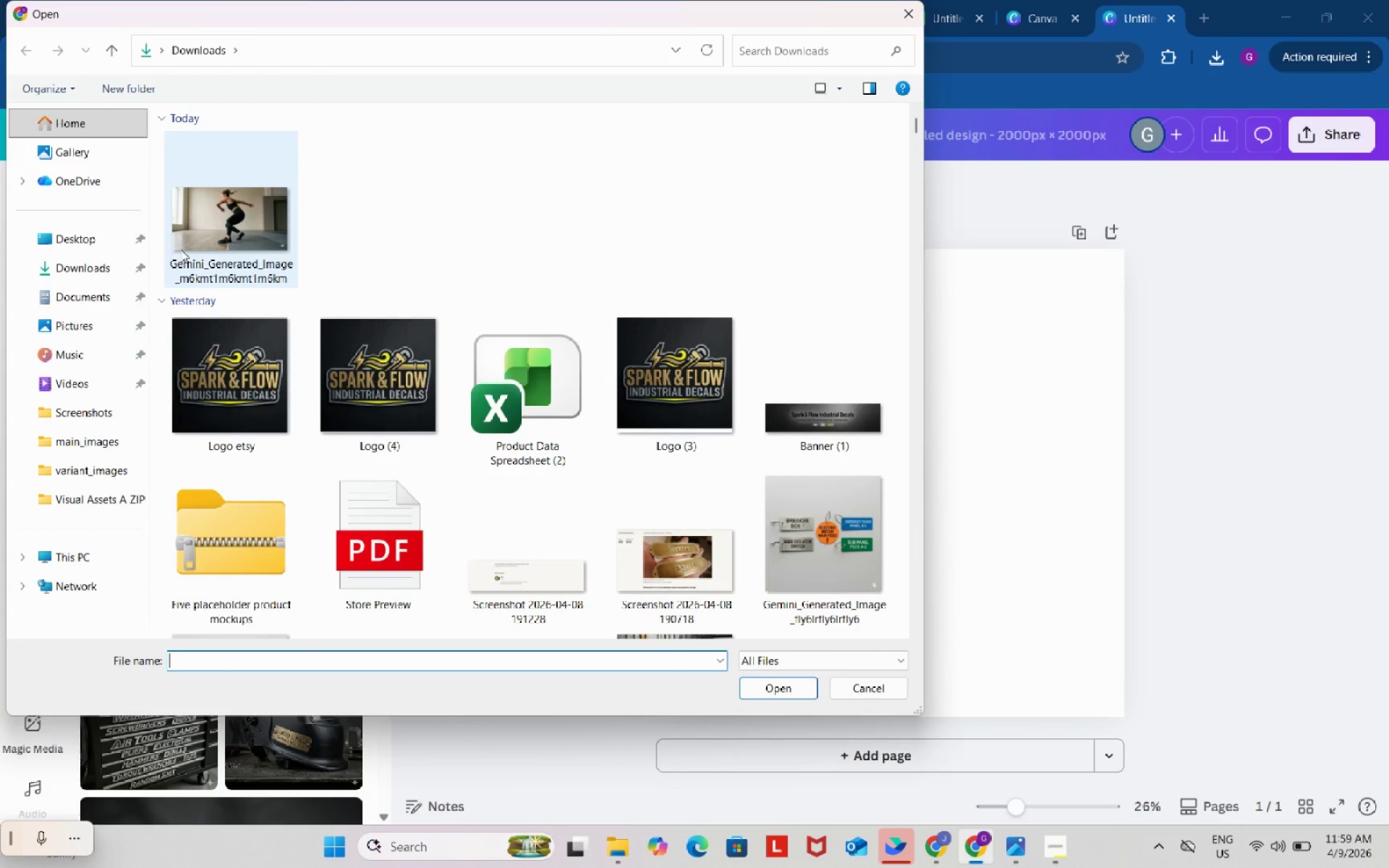 
left_click([245, 228])
 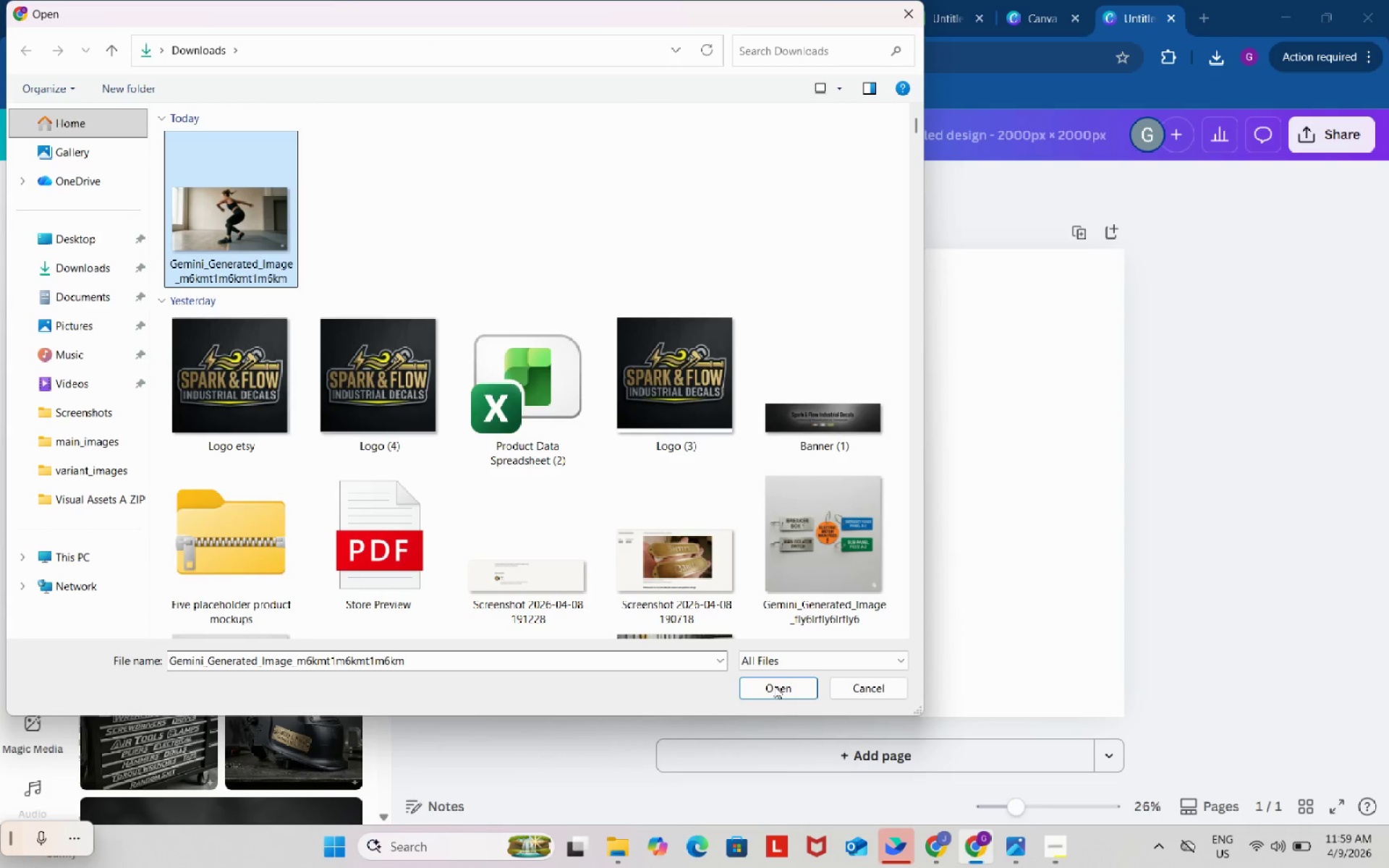 
left_click([776, 687])
 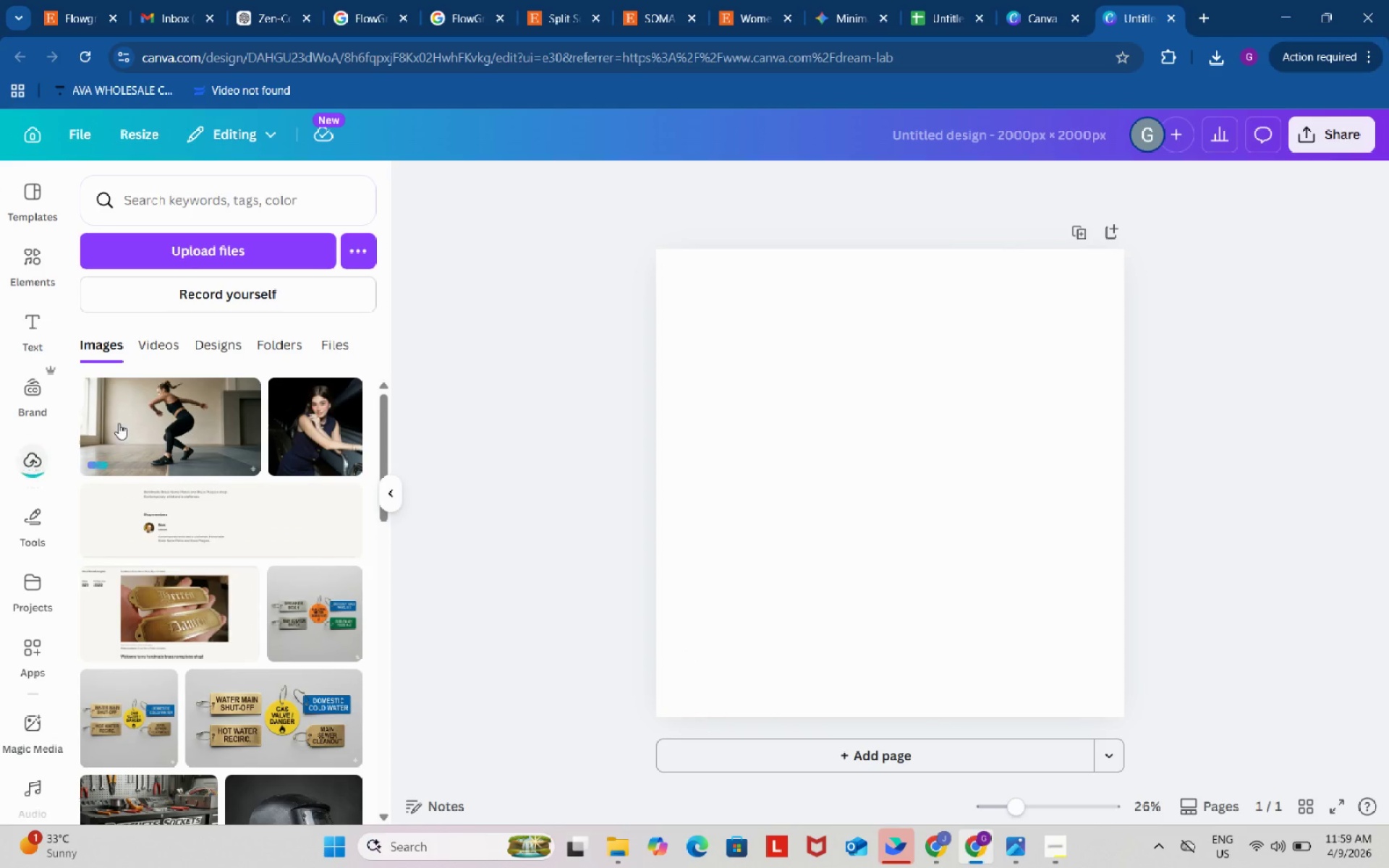 
left_click([158, 418])
 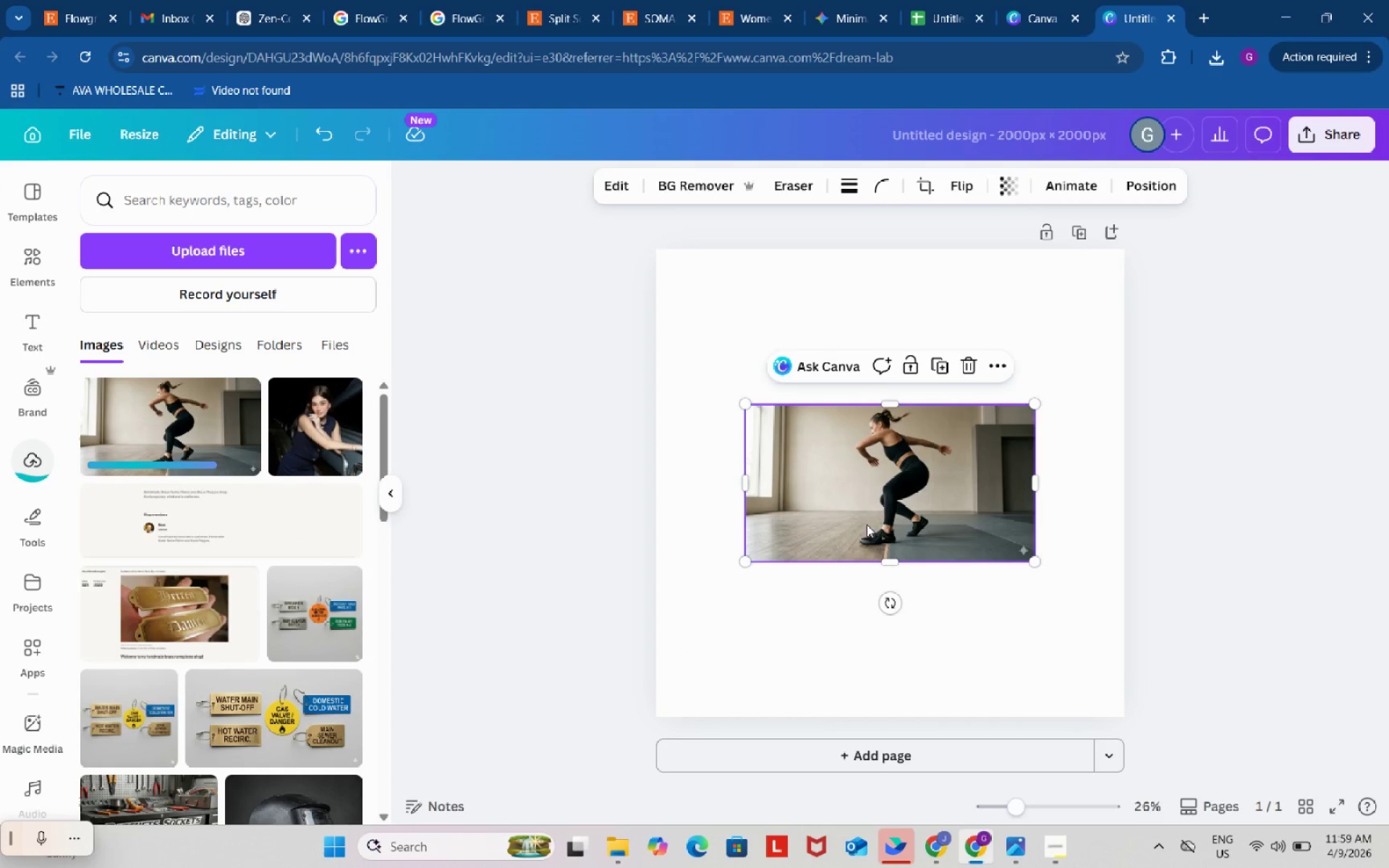 
left_click_drag(start_coordinate=[885, 524], to_coordinate=[718, 328])
 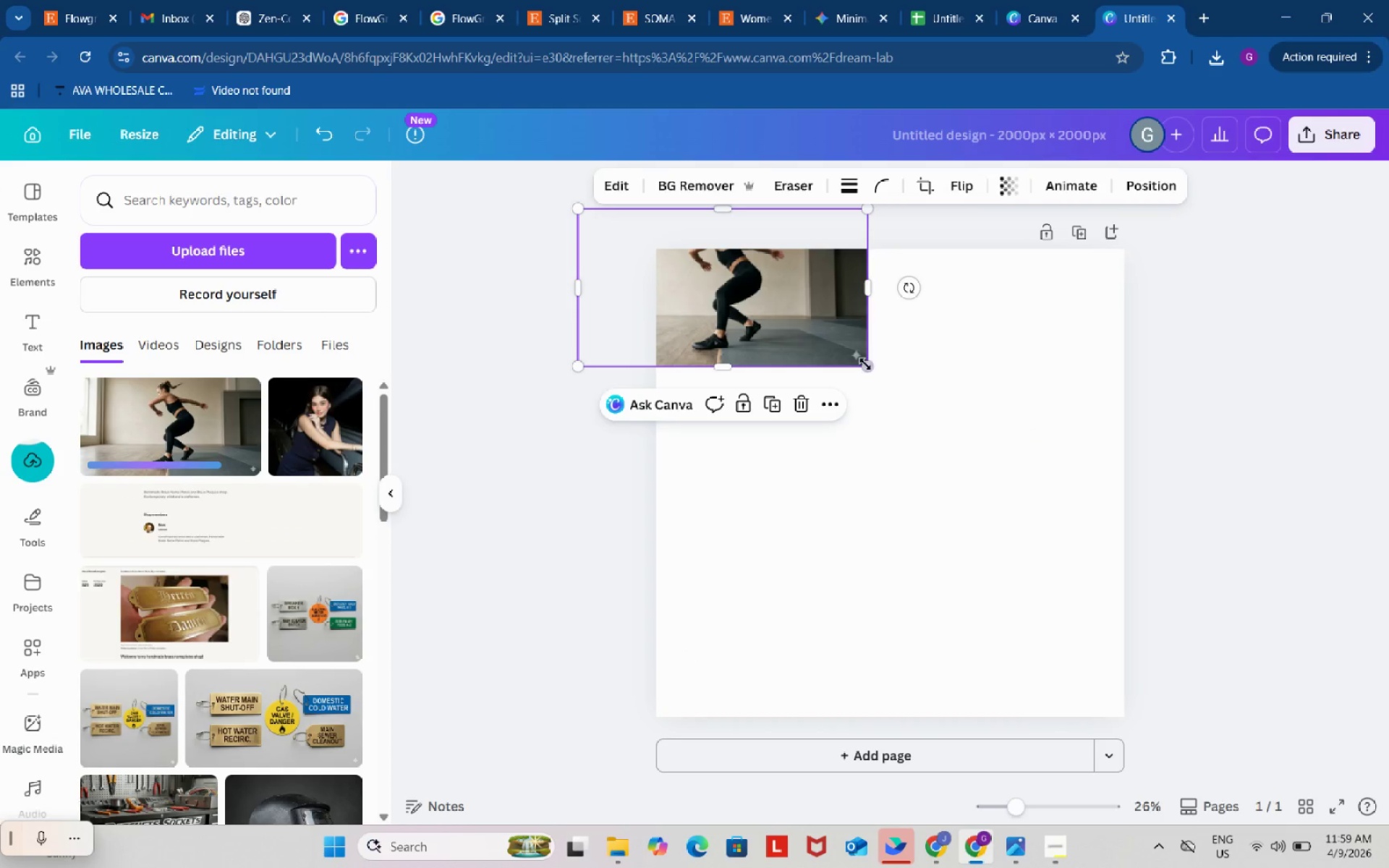 
left_click_drag(start_coordinate=[865, 364], to_coordinate=[1301, 693])
 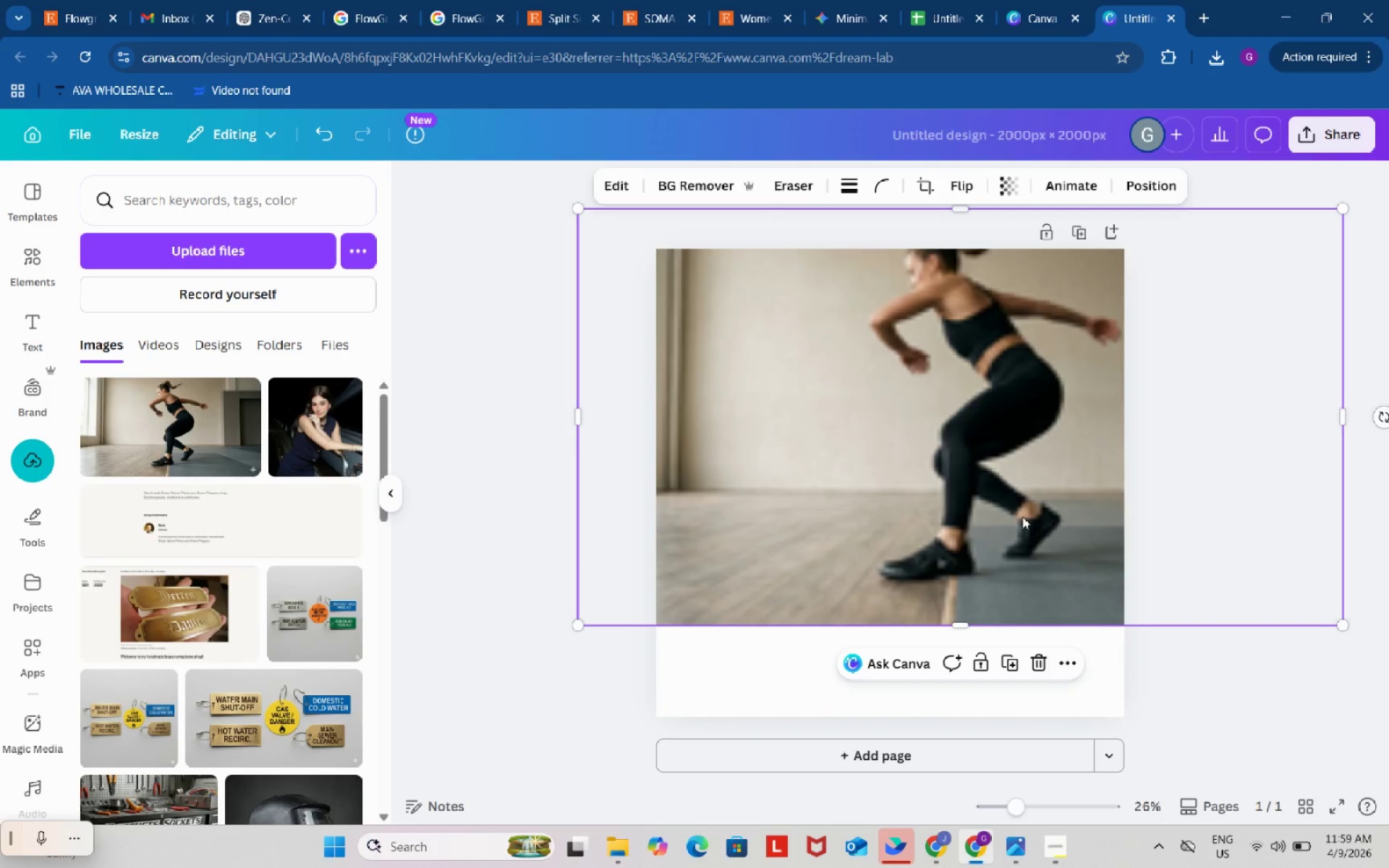 
left_click_drag(start_coordinate=[1017, 515], to_coordinate=[925, 444])
 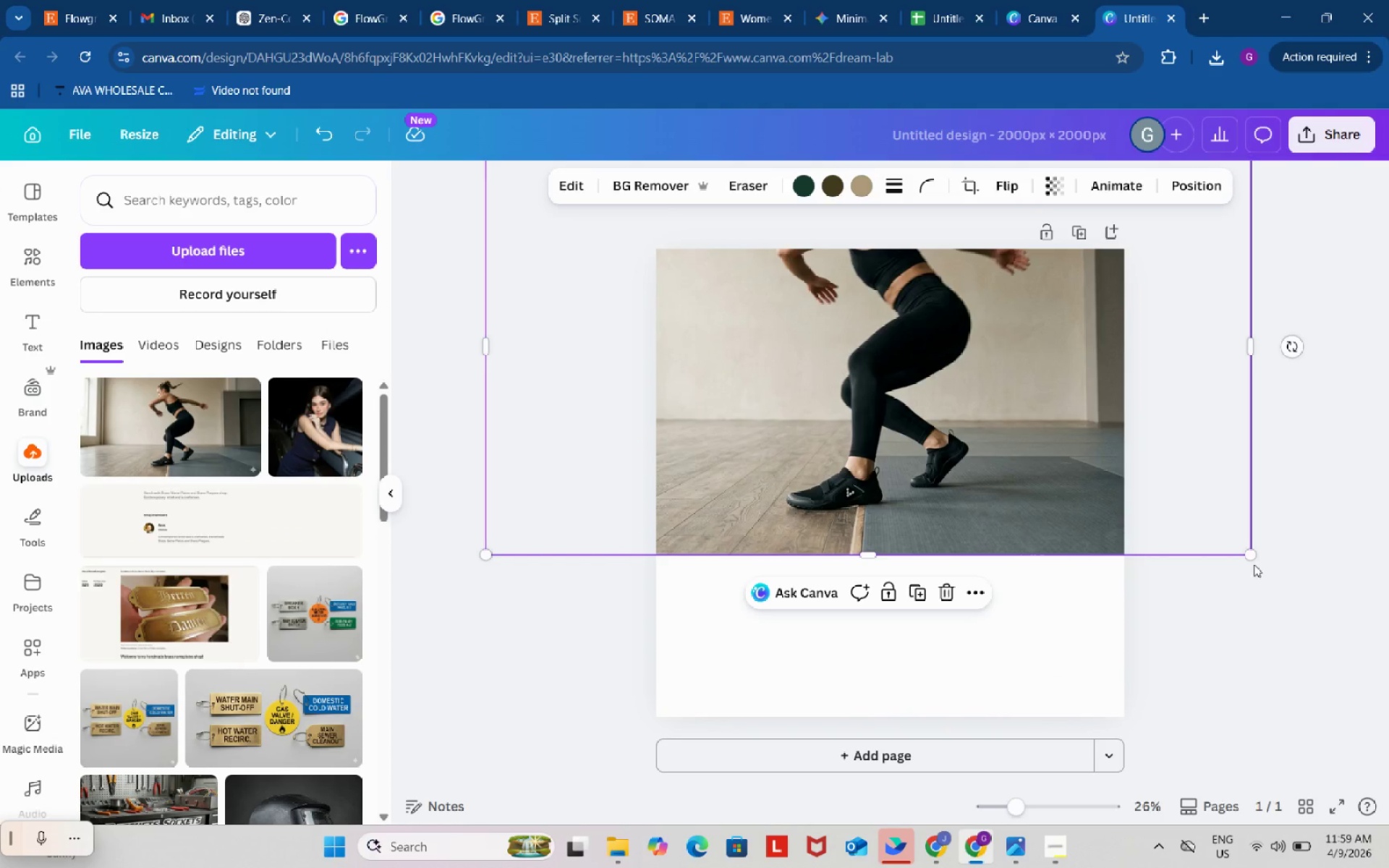 
left_click_drag(start_coordinate=[1252, 554], to_coordinate=[1379, 645])
 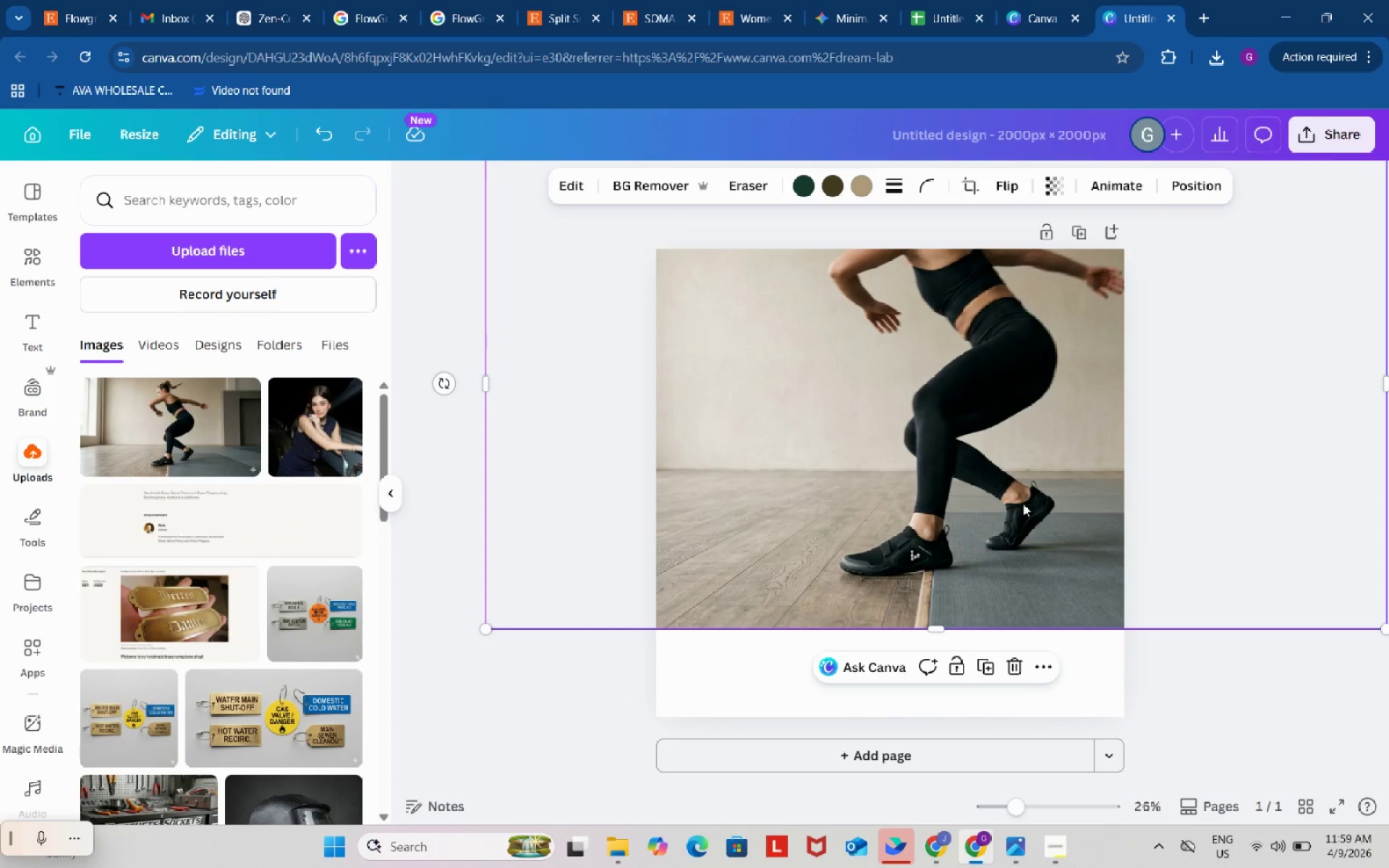 
left_click_drag(start_coordinate=[1019, 501], to_coordinate=[846, 427])
 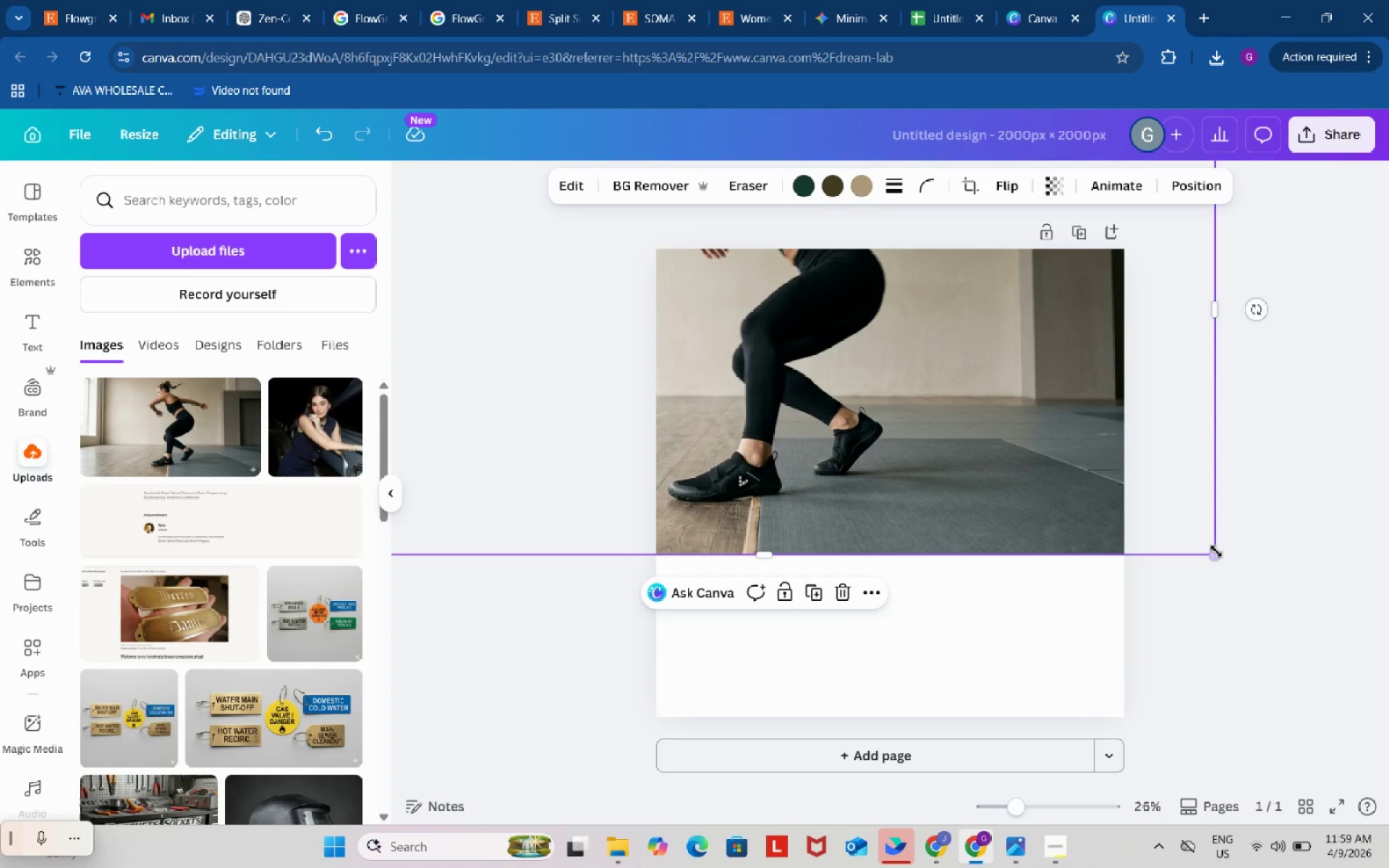 
left_click_drag(start_coordinate=[1213, 550], to_coordinate=[1388, 724])
 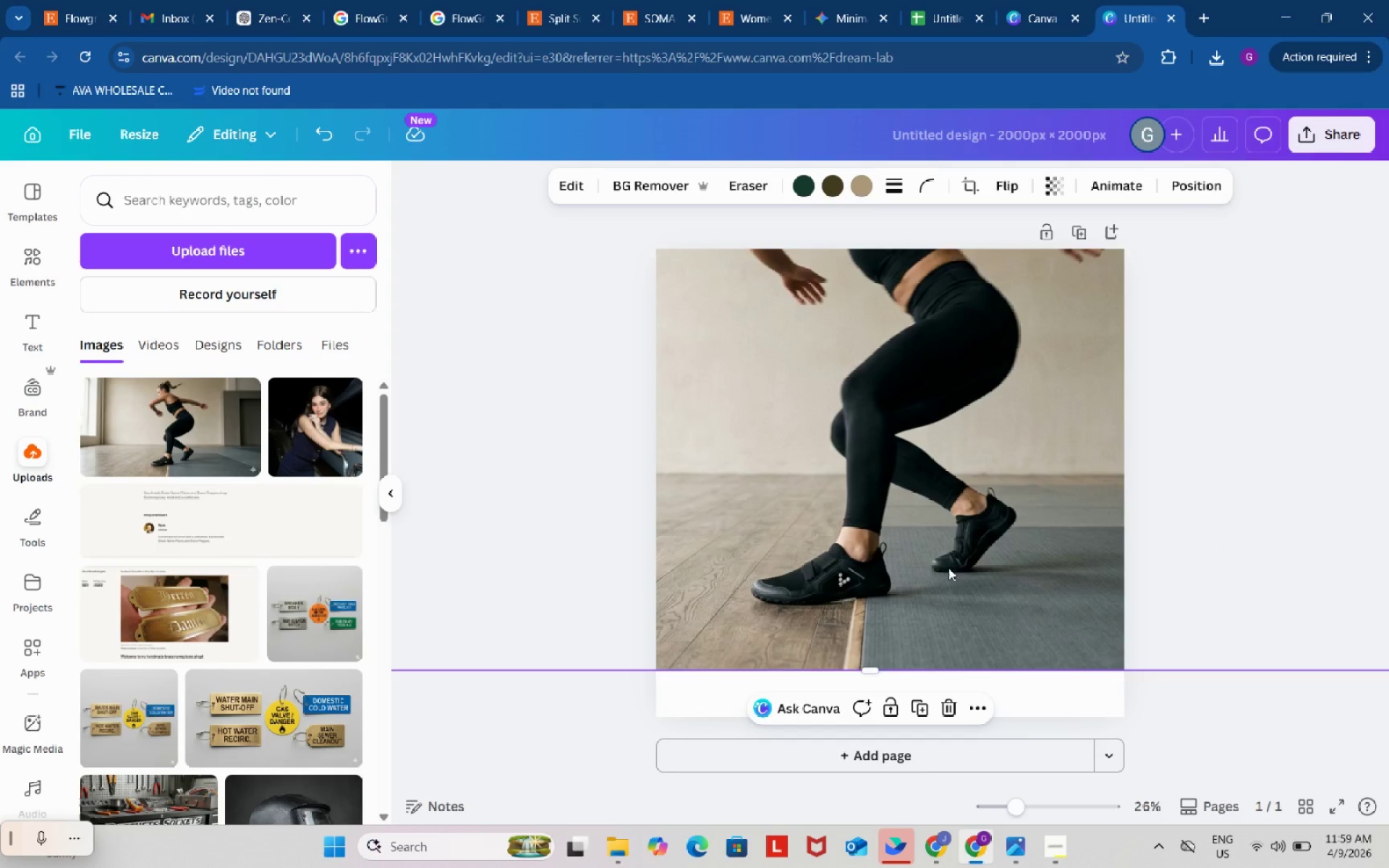 
left_click_drag(start_coordinate=[948, 567], to_coordinate=[933, 498])
 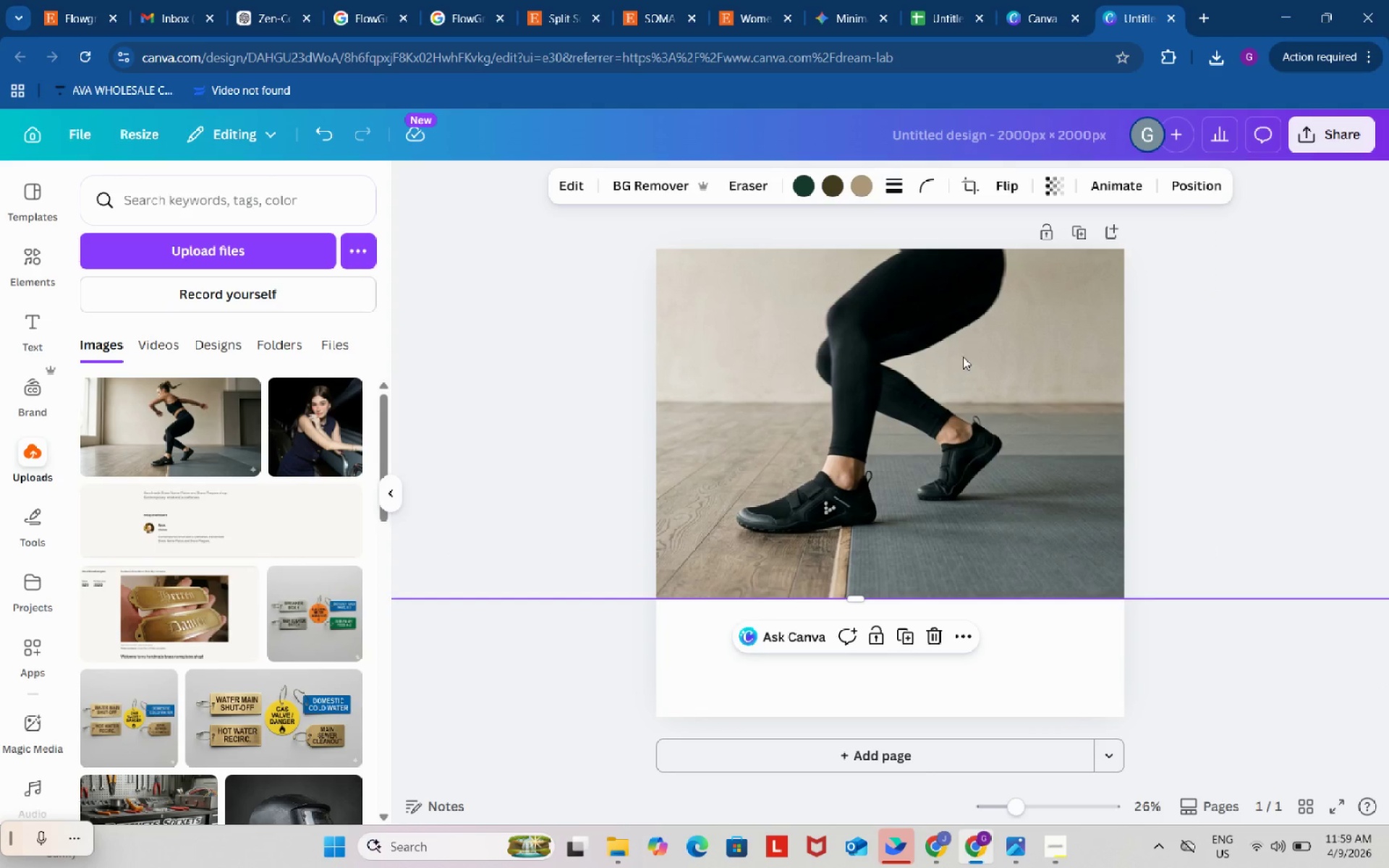 
left_click([827, 0])
 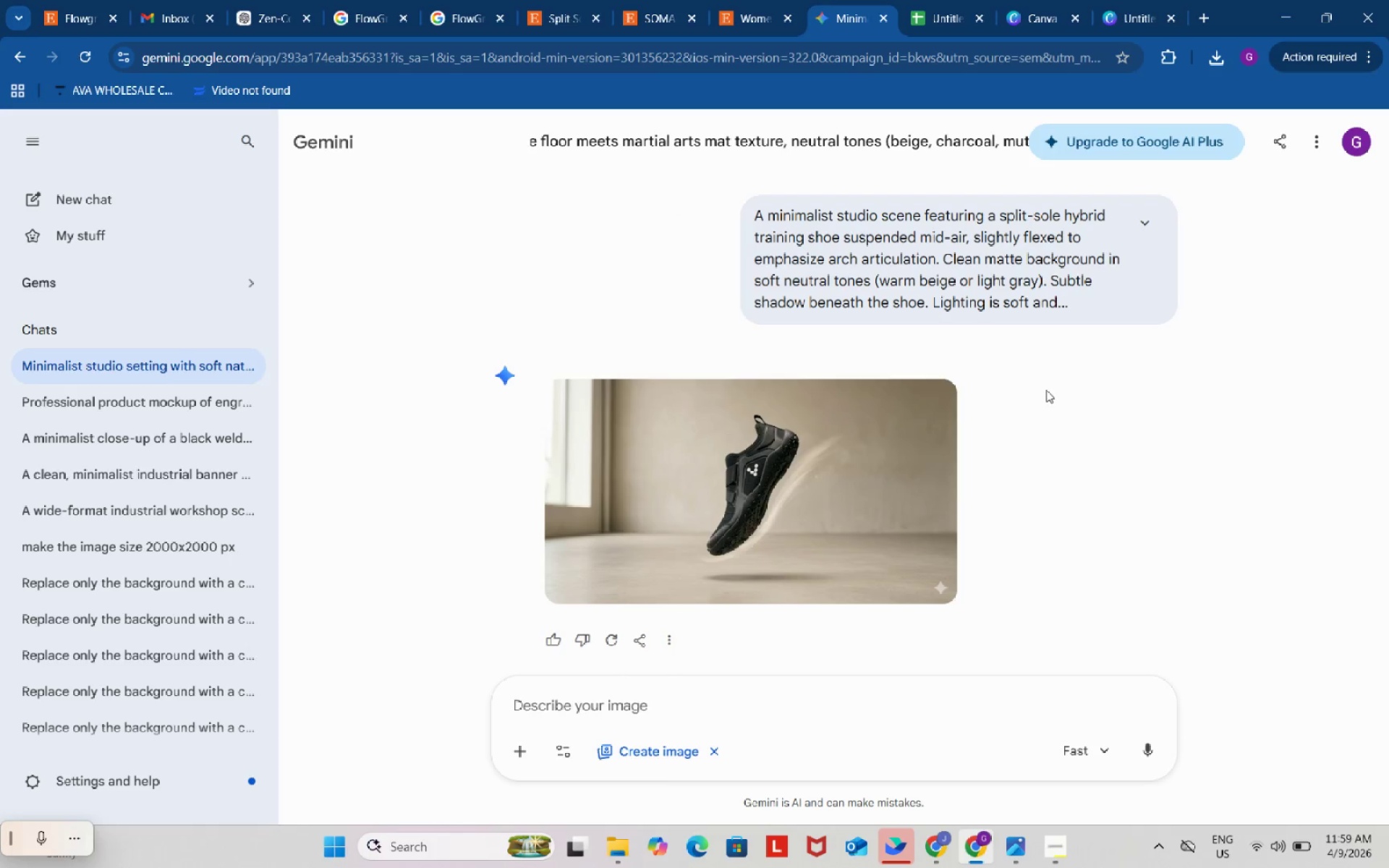 
wait(6.47)
 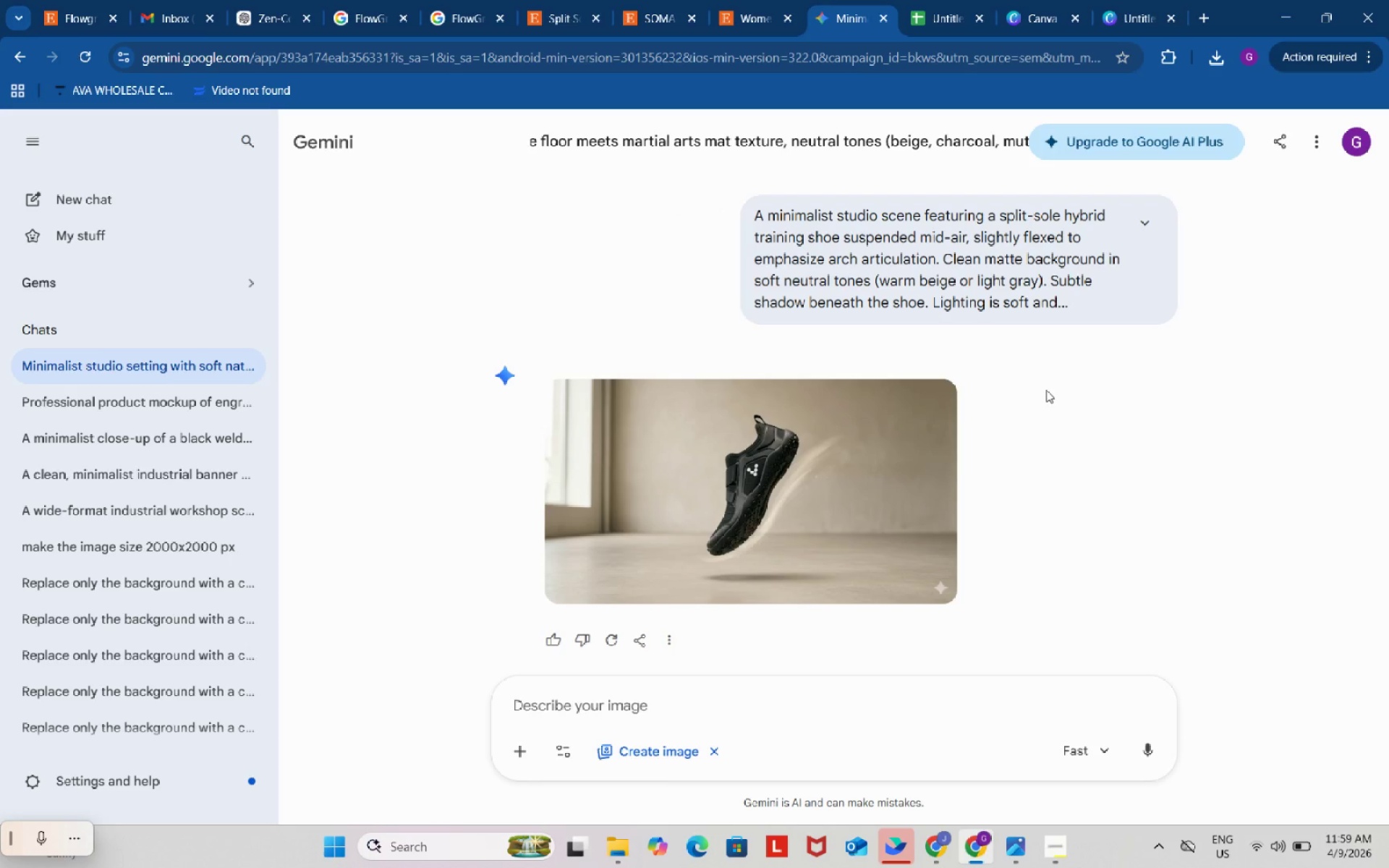 
left_click([930, 856])
 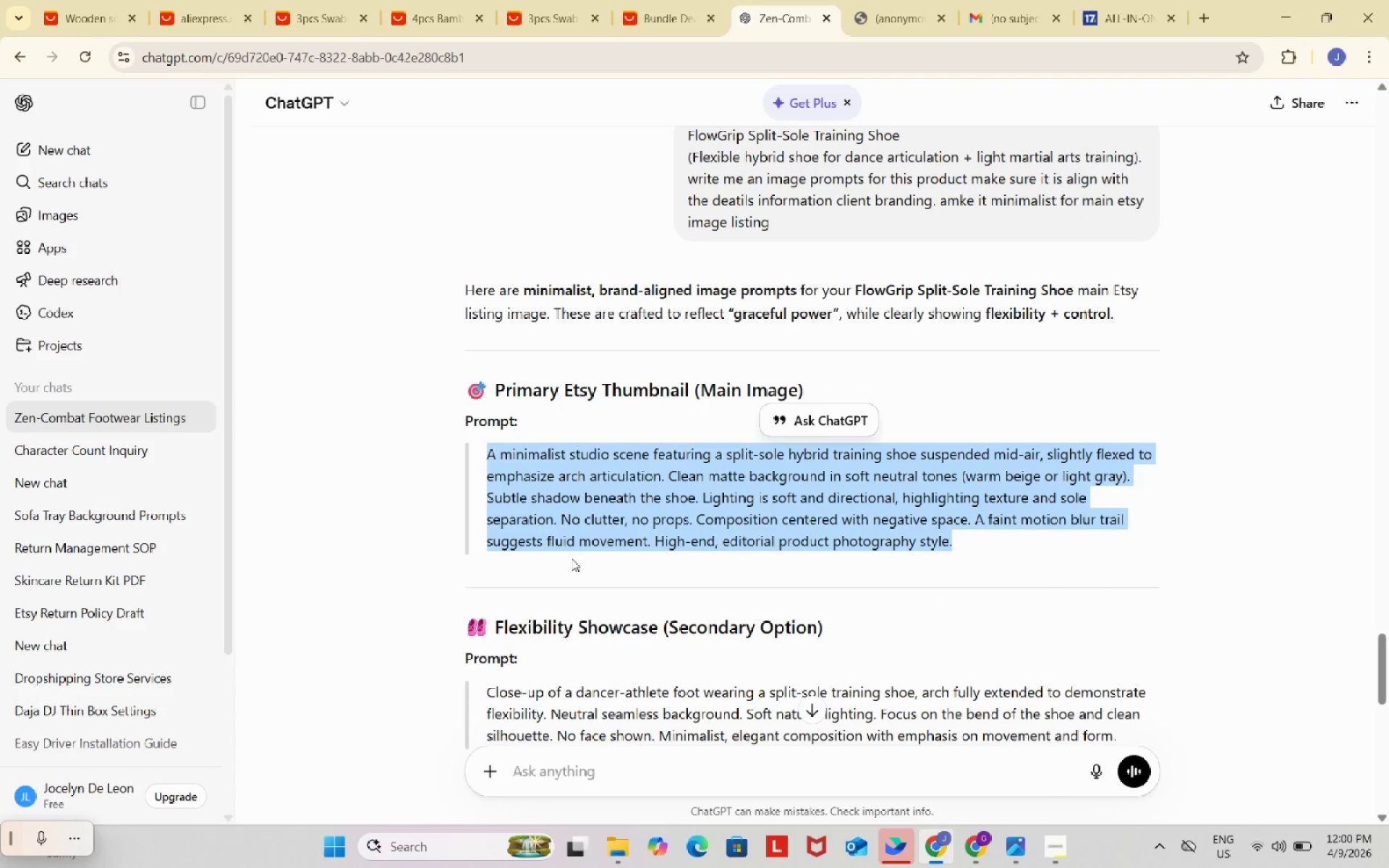 
wait(9.52)
 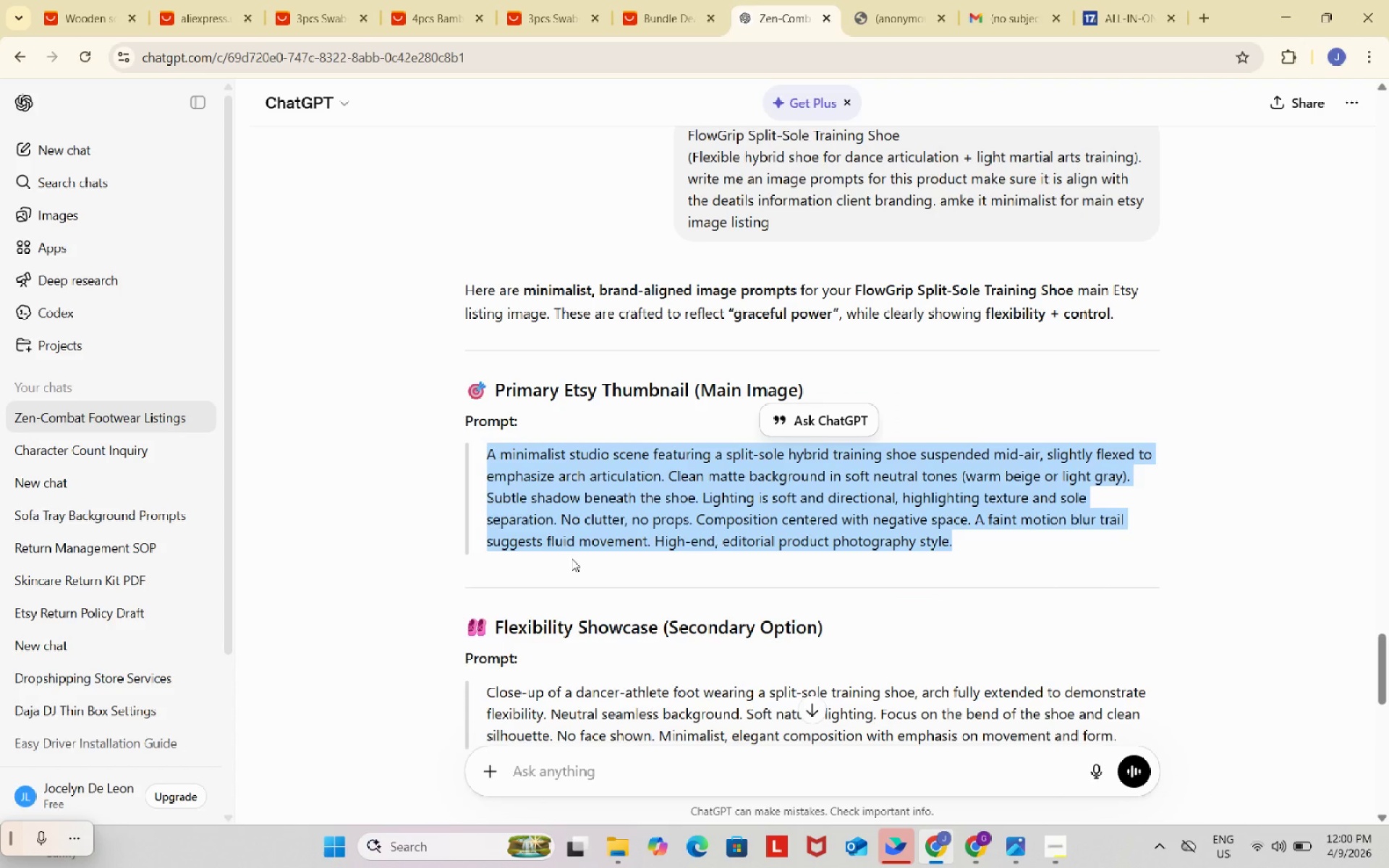 
scroll: coordinate [572, 558], scroll_direction: down, amount: 2.0
 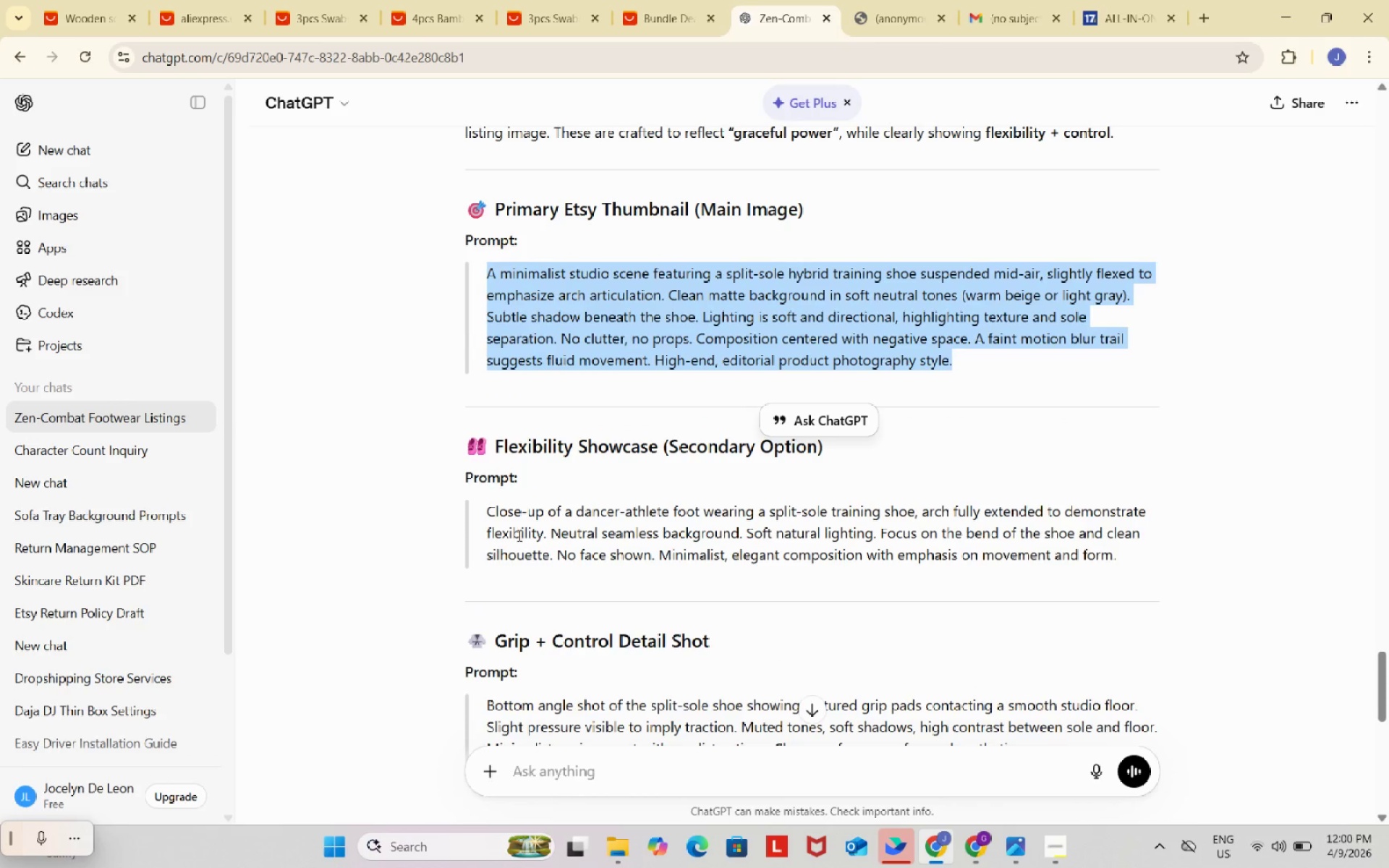 
wait(5.29)
 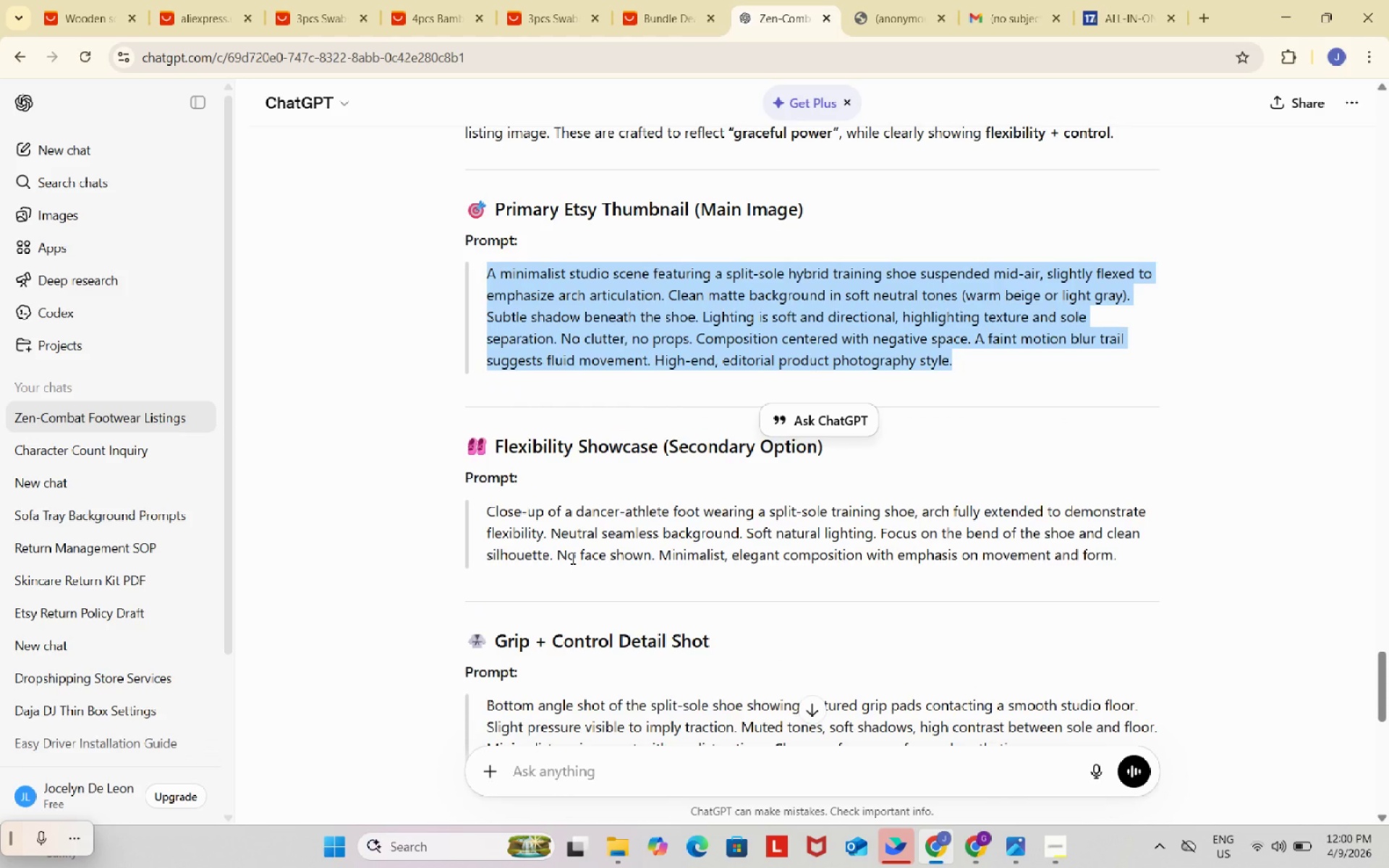 
left_click_drag(start_coordinate=[488, 516], to_coordinate=[1184, 548])
 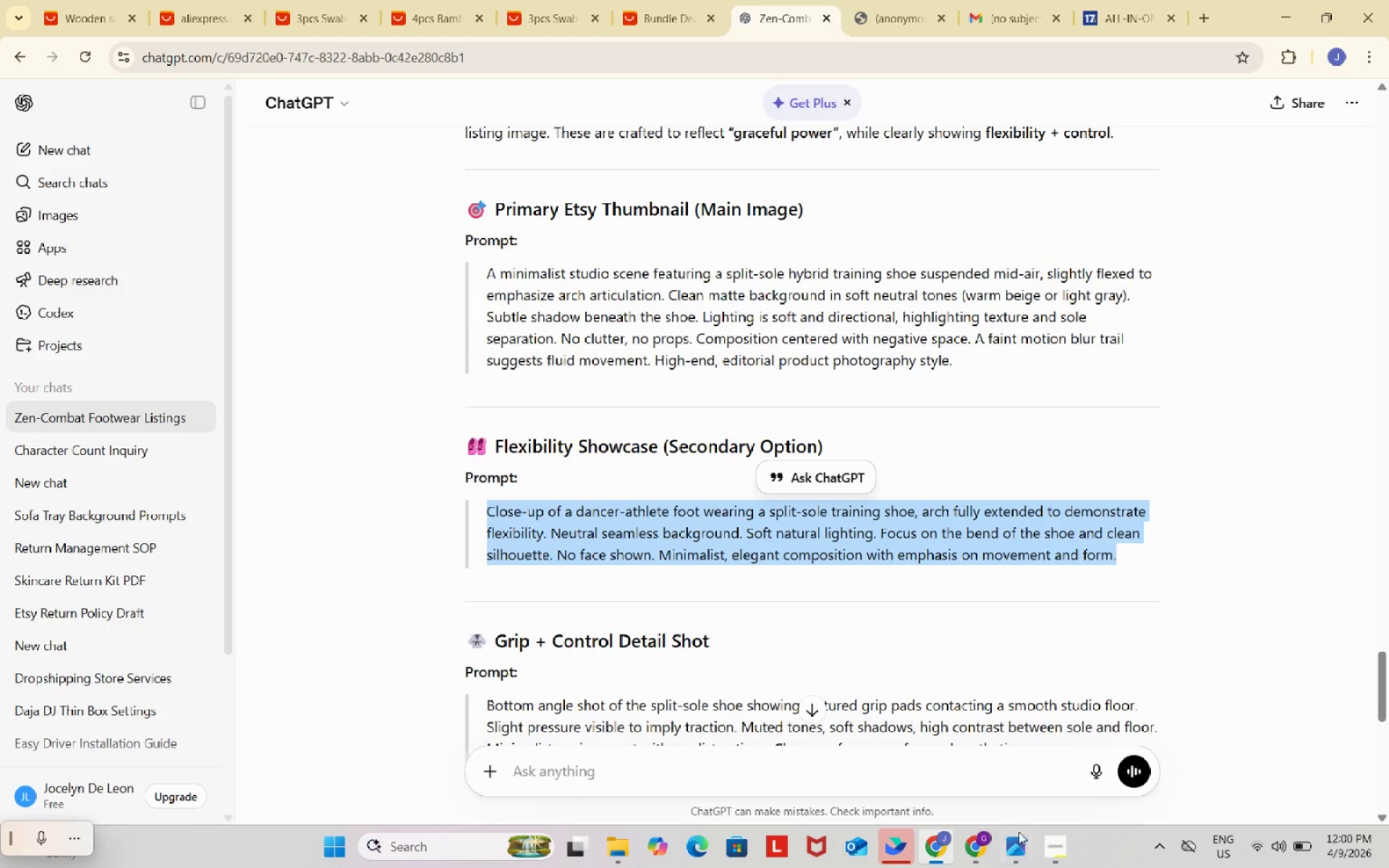 
key(Control+ControlLeft)
 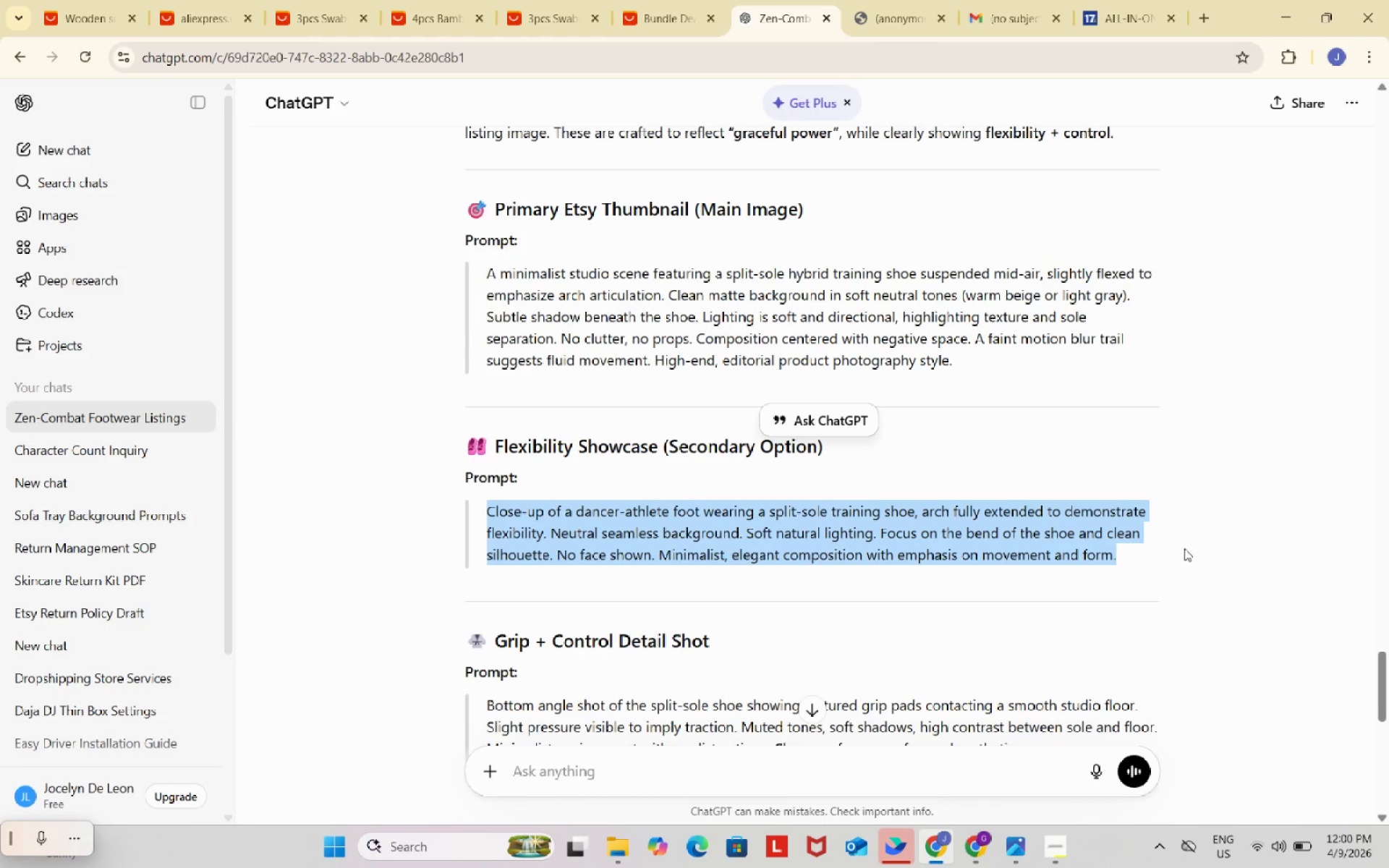 
key(Control+C)
 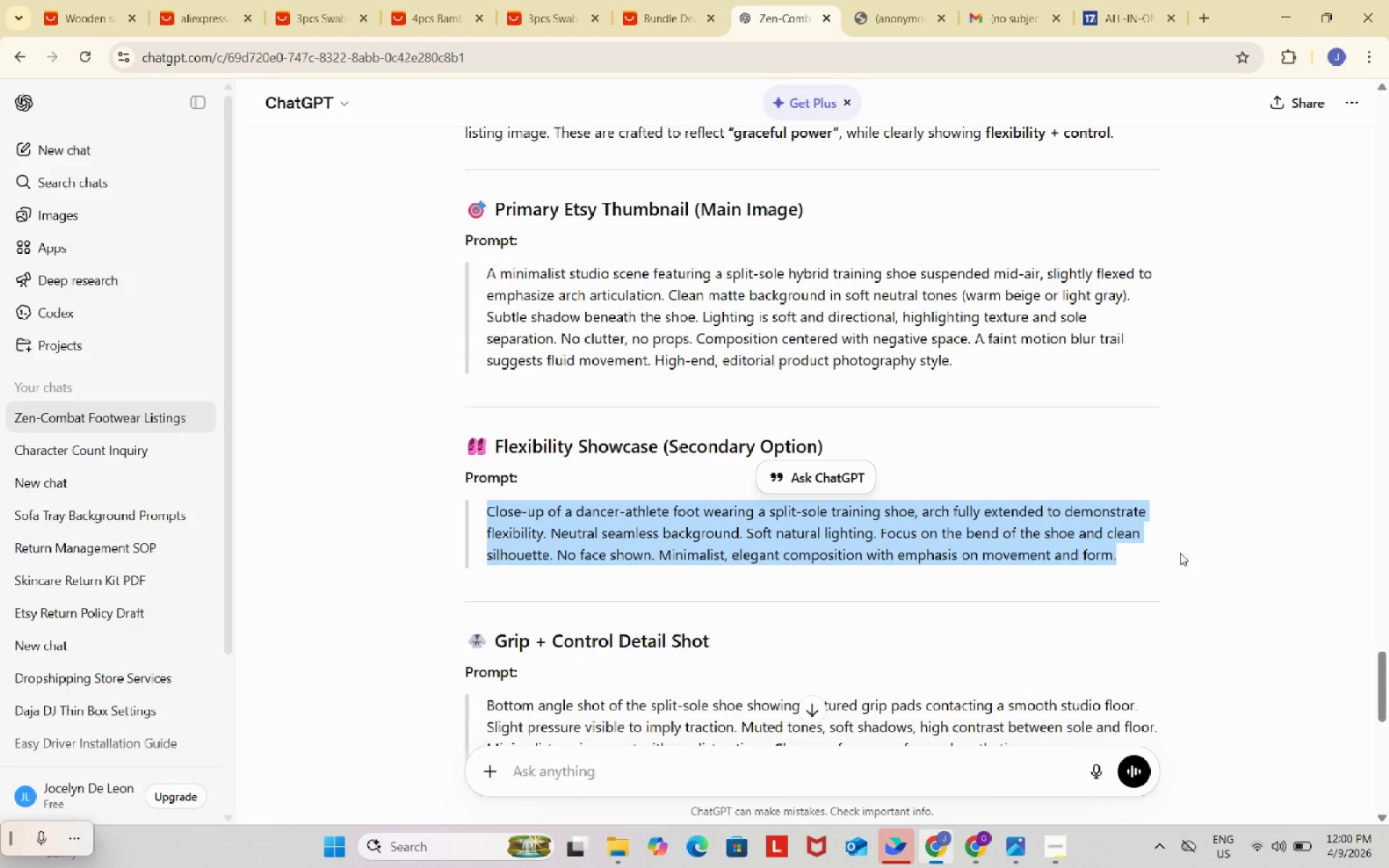 
key(Control+ControlLeft)
 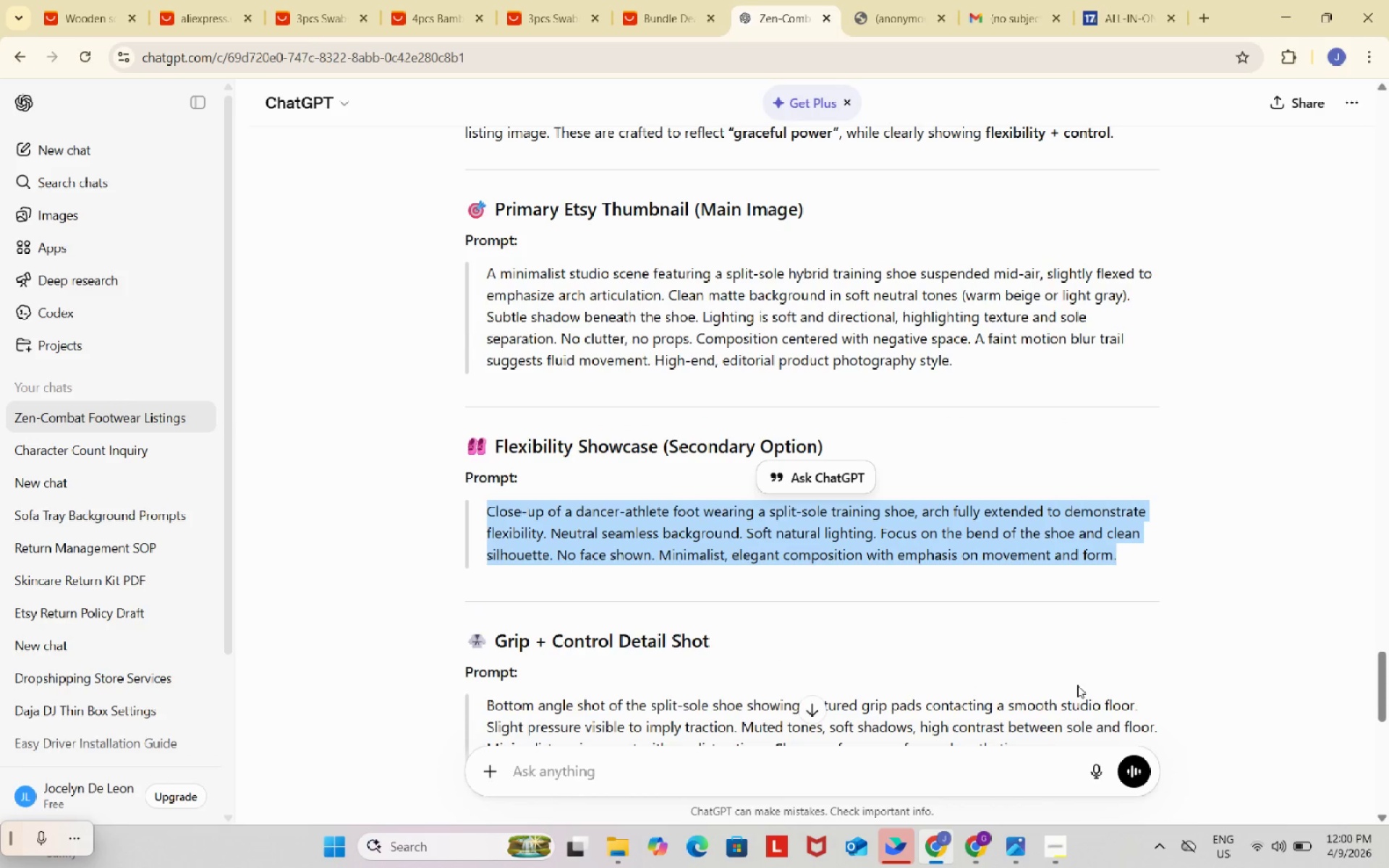 
key(Control+C)
 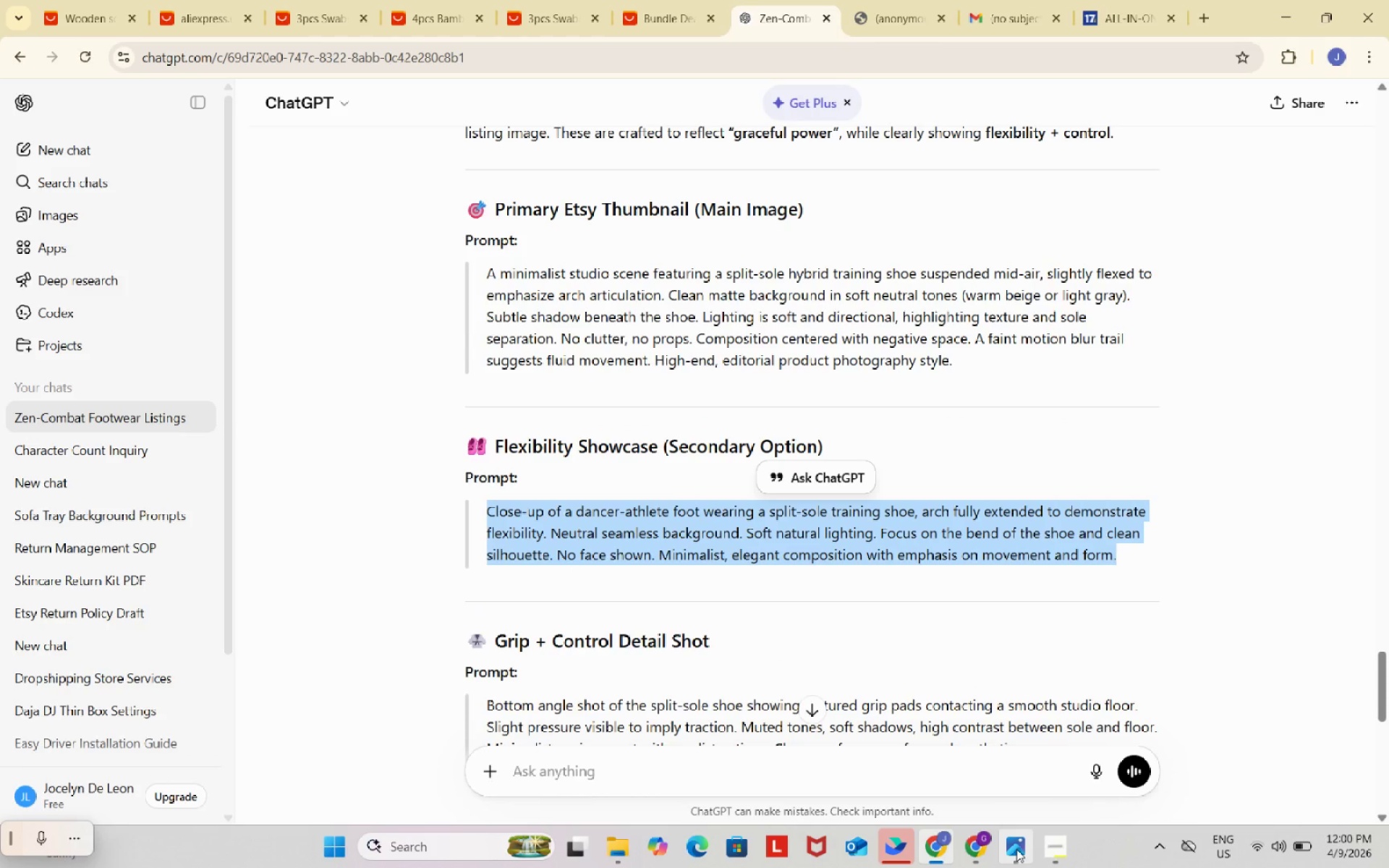 
mouse_move([1034, 842])
 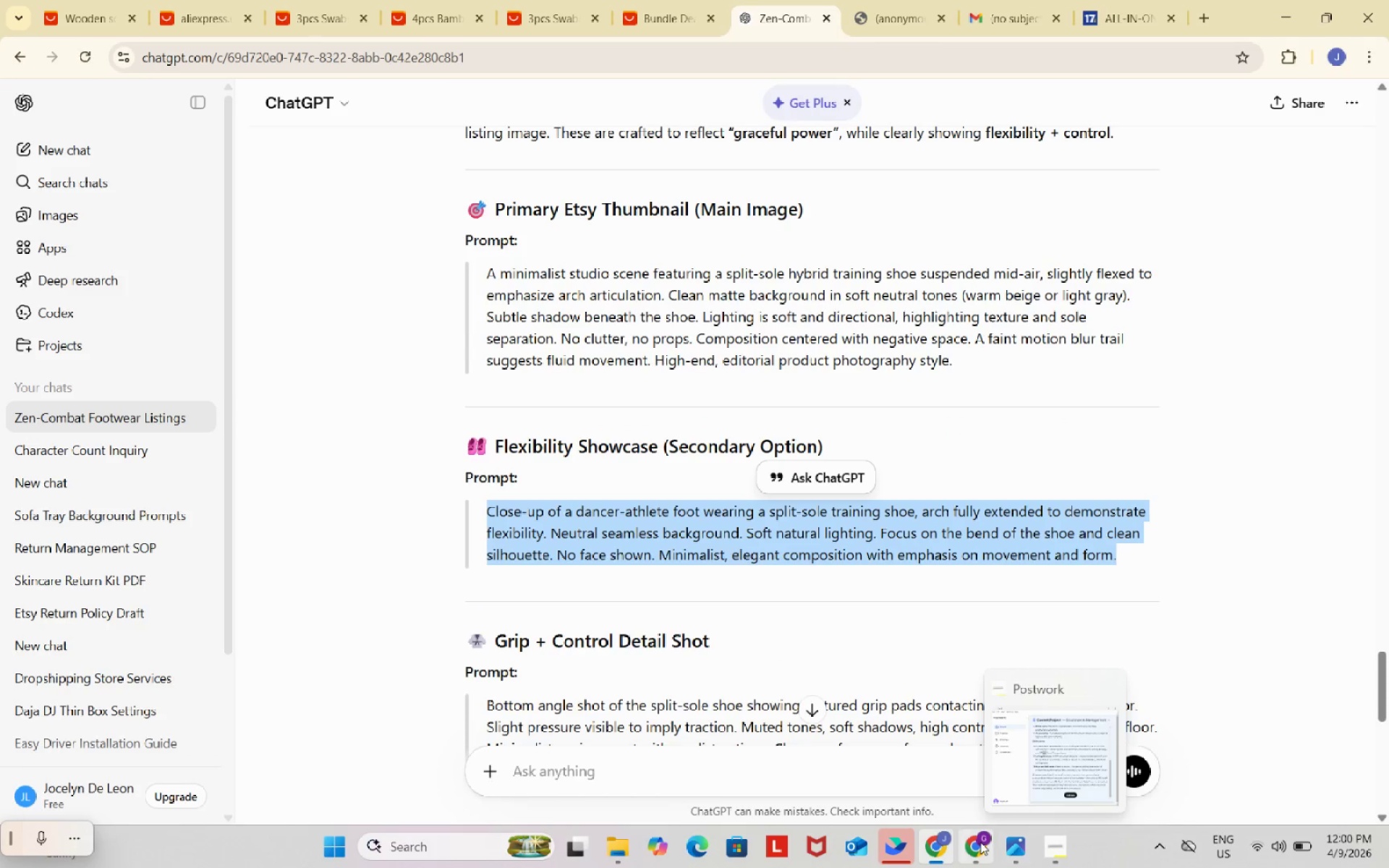 
left_click([980, 842])
 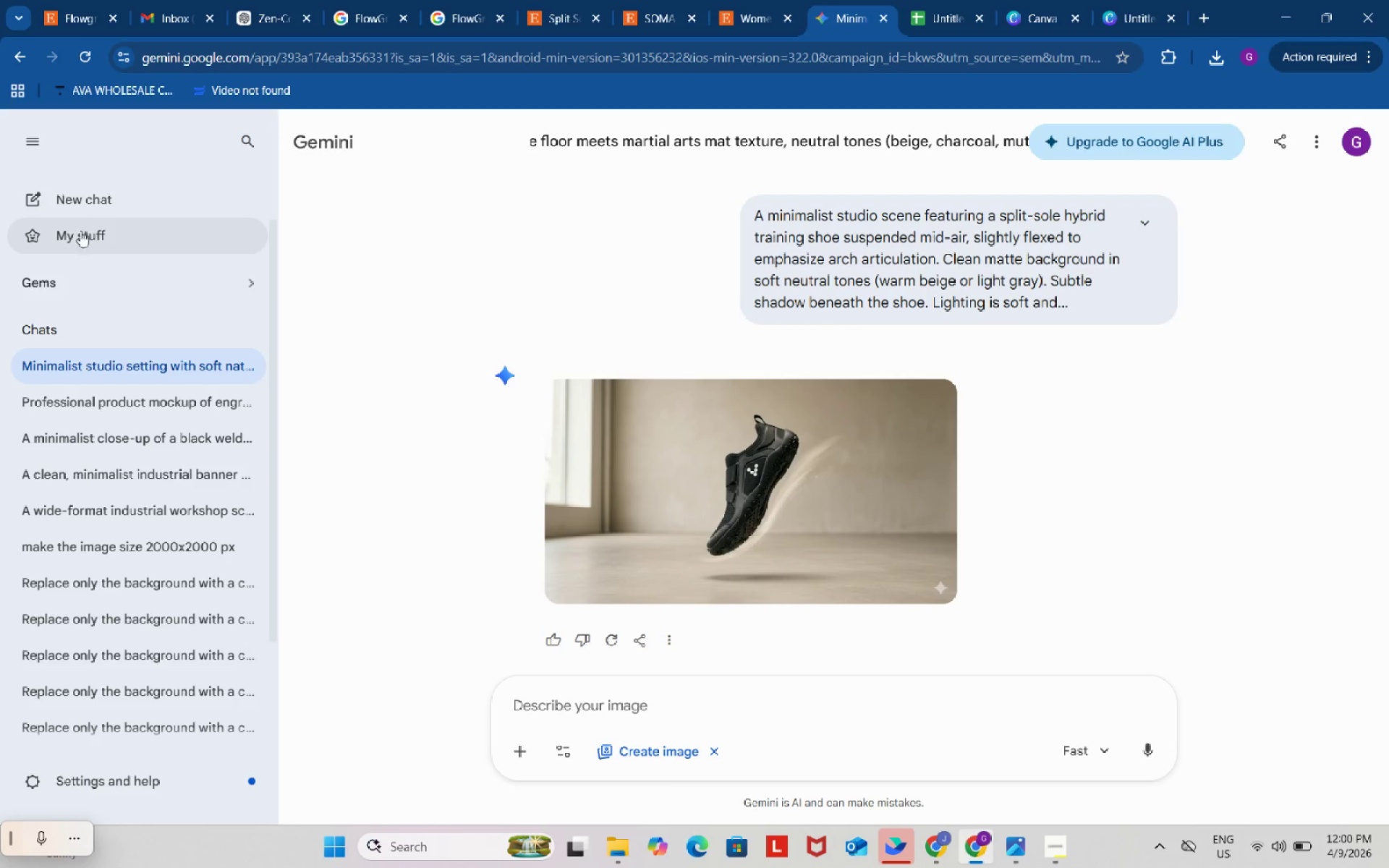 
left_click([91, 199])
 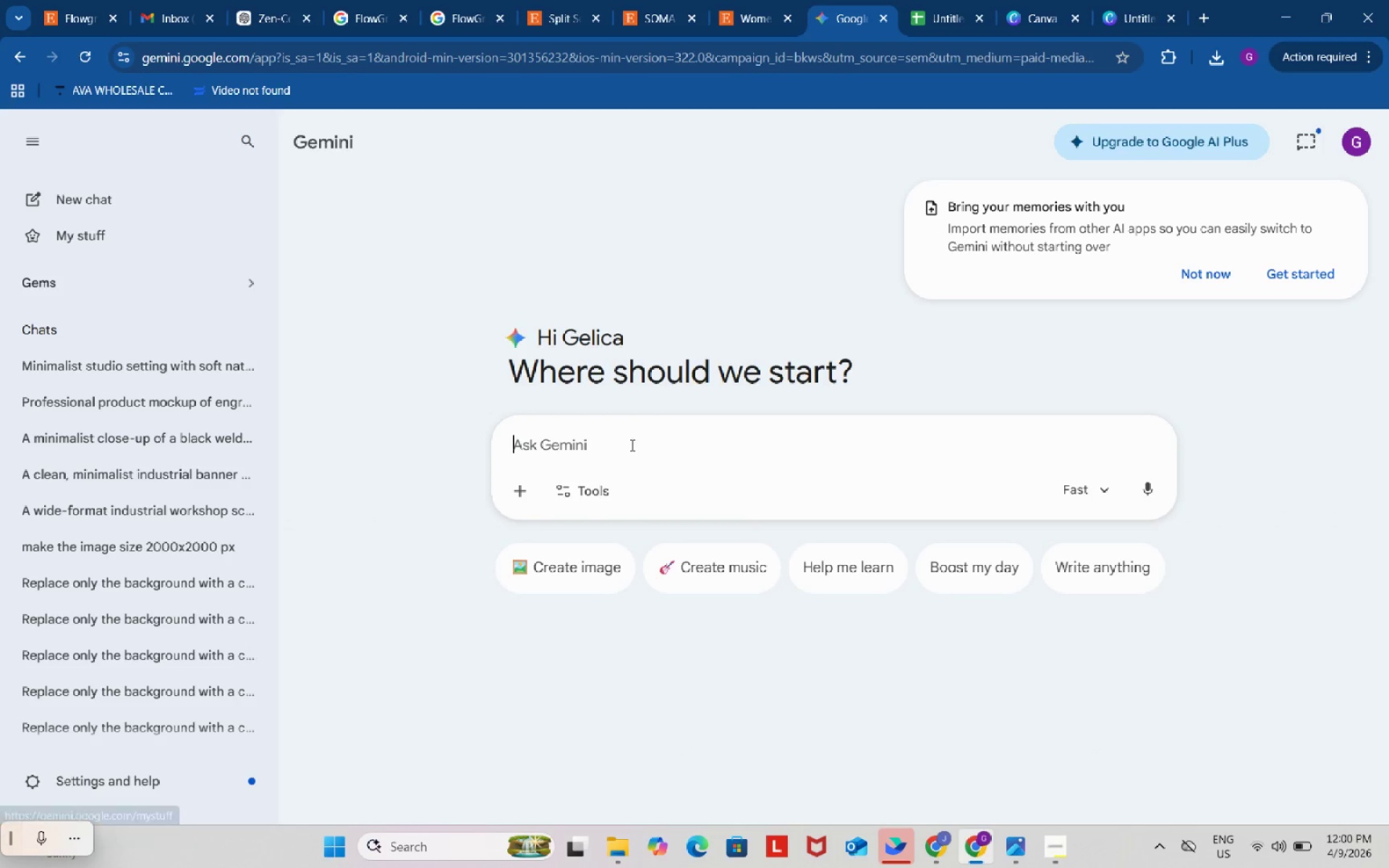 
left_click([602, 567])
 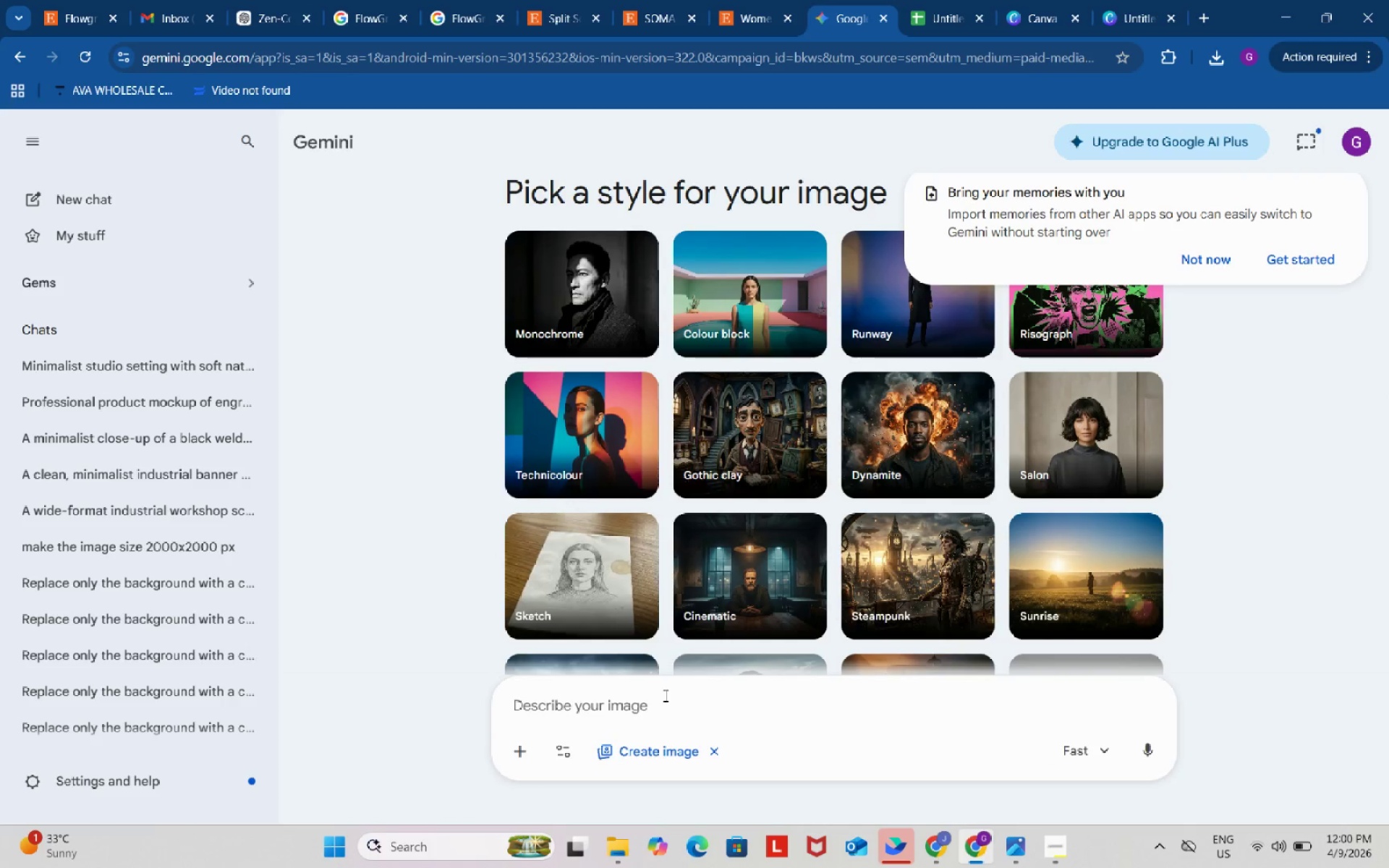 
left_click([668, 707])
 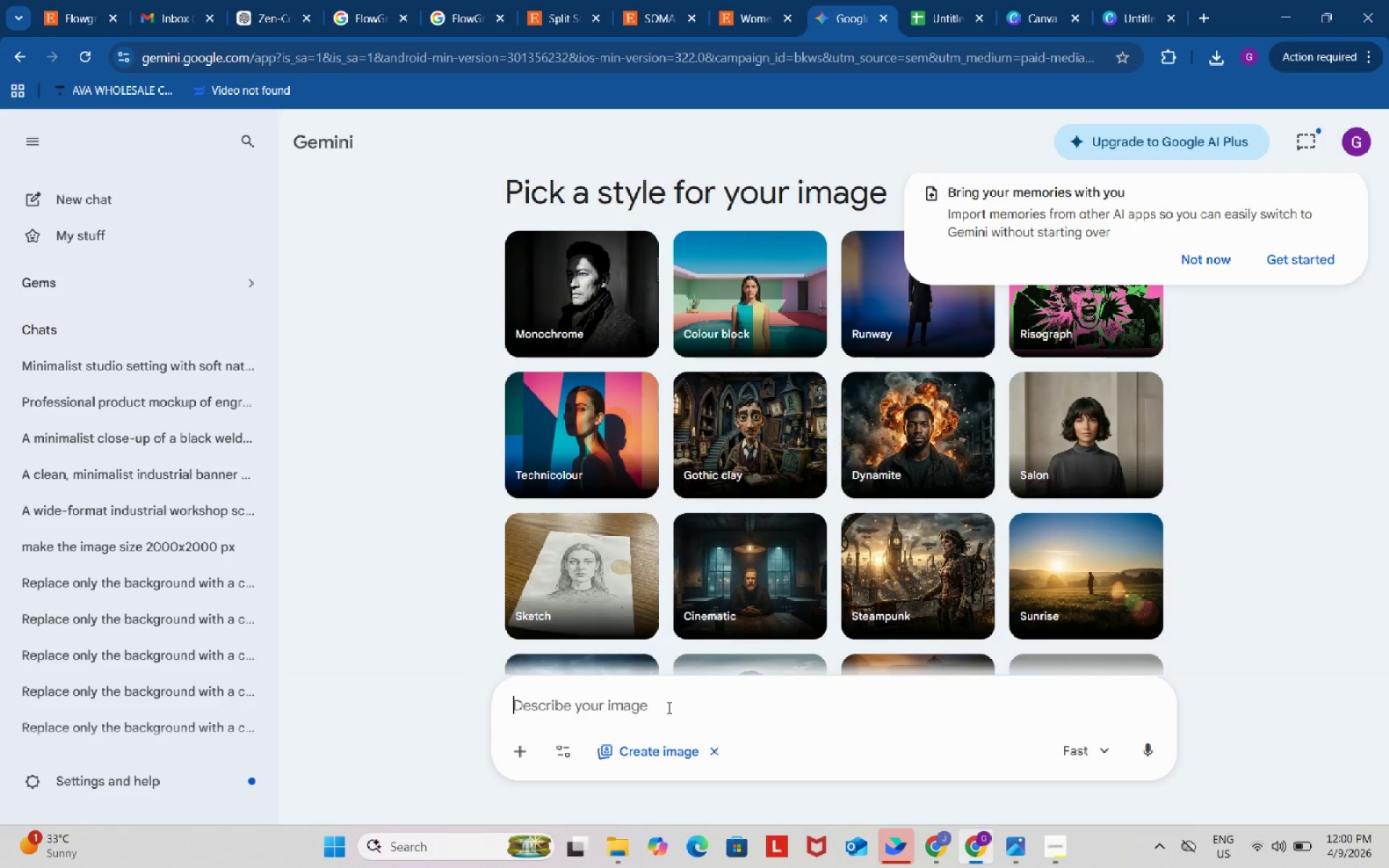 
key(Control+ControlLeft)
 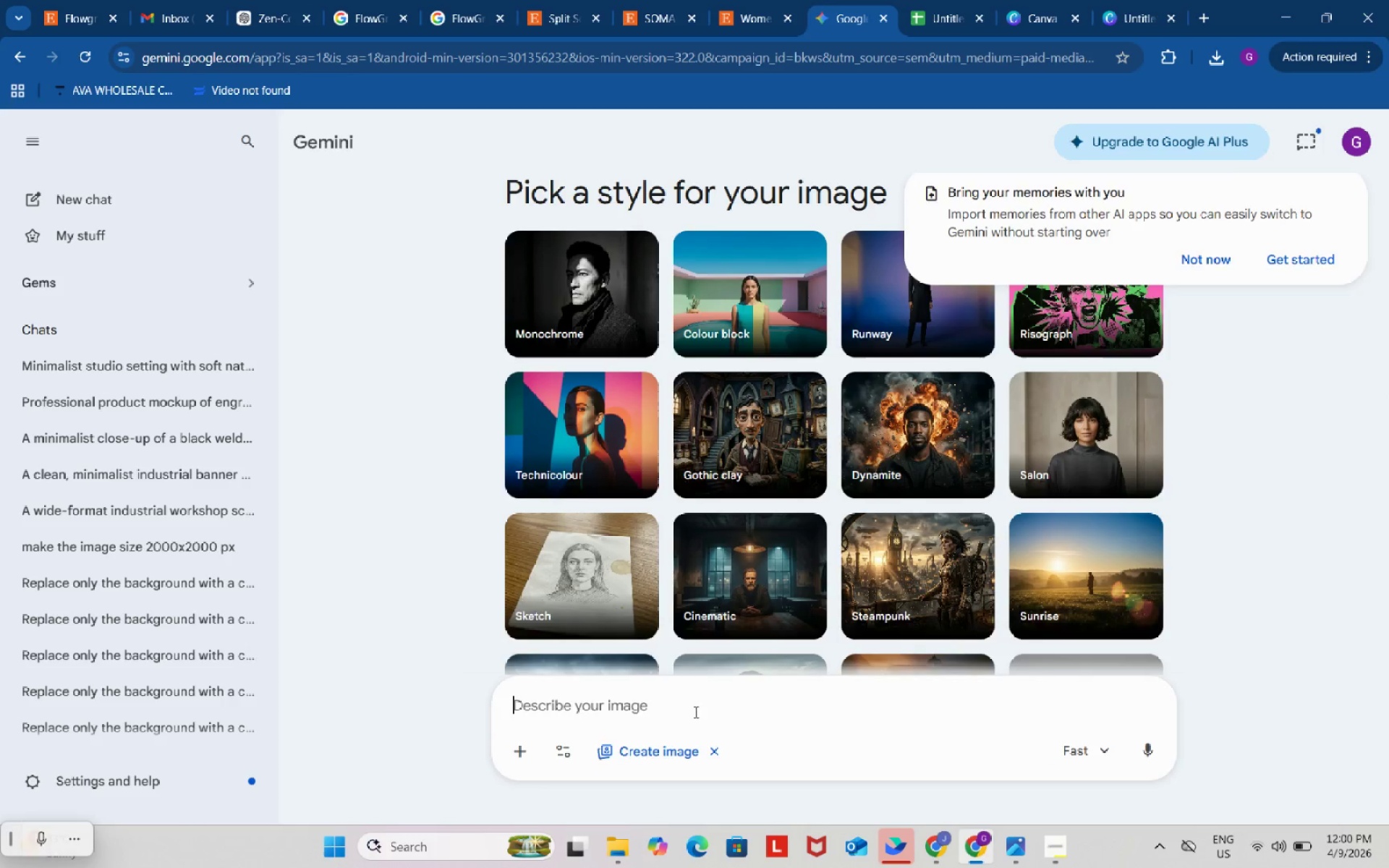 
key(Control+V)
 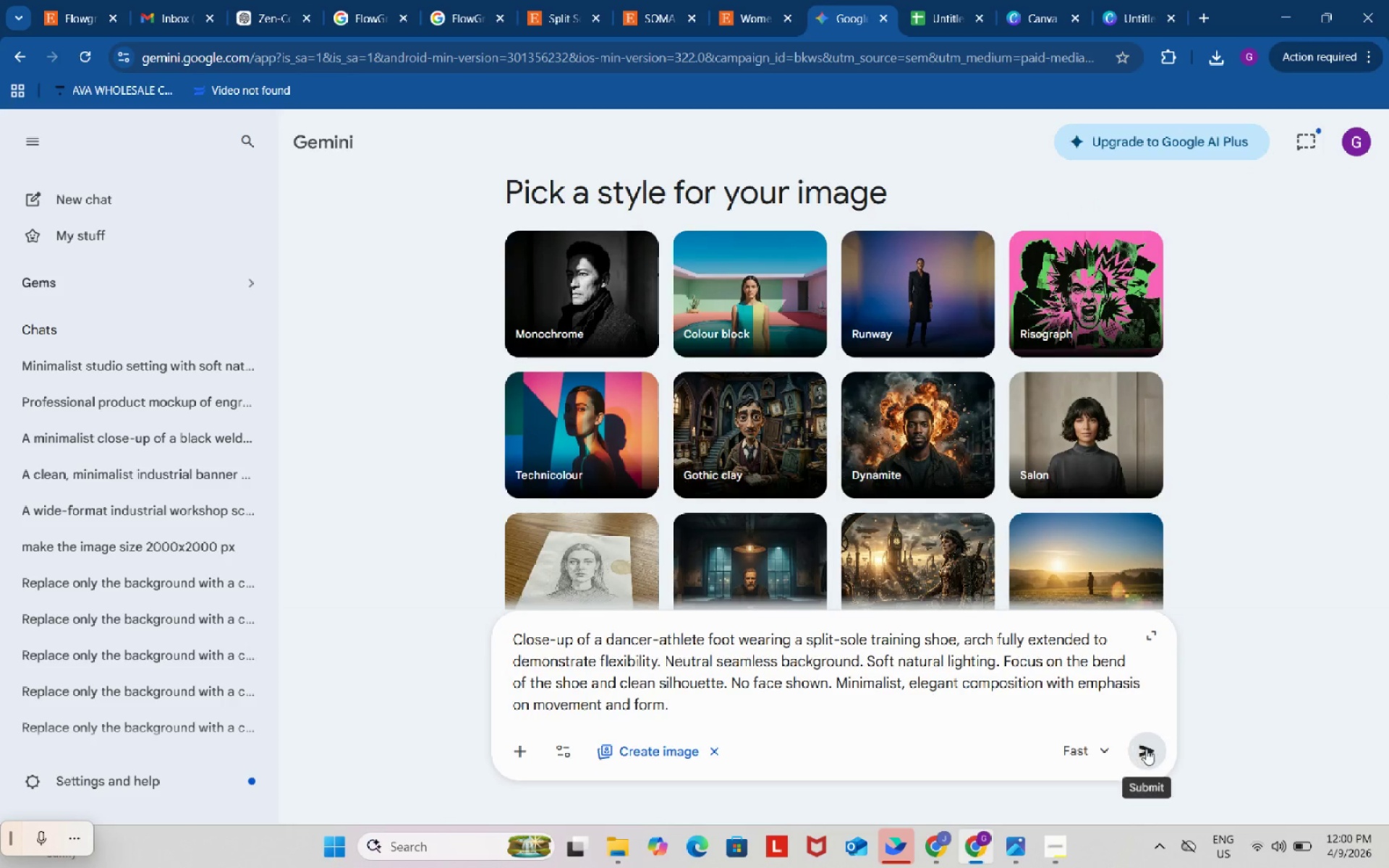 
left_click([1150, 750])
 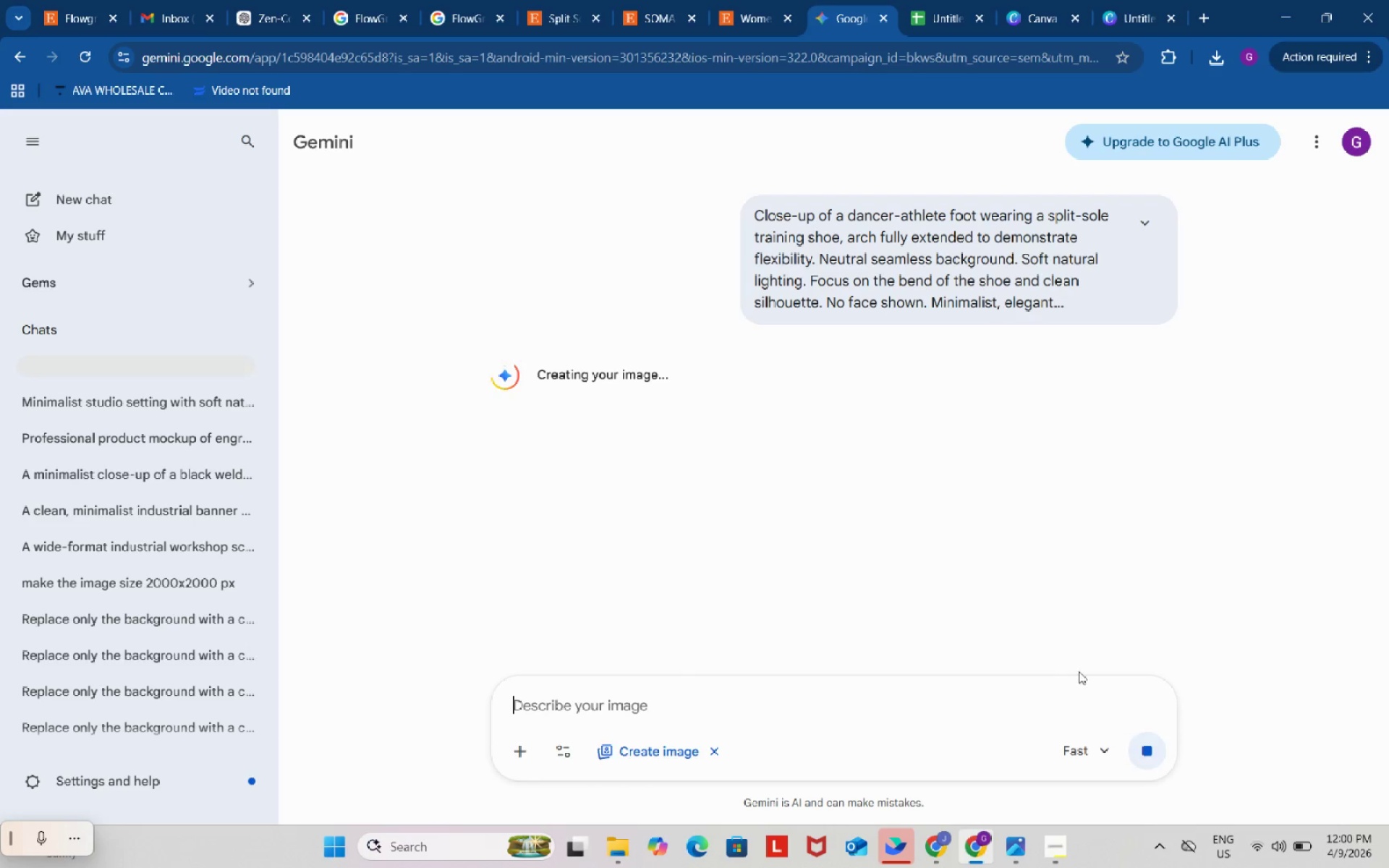 
mouse_move([289, 27])
 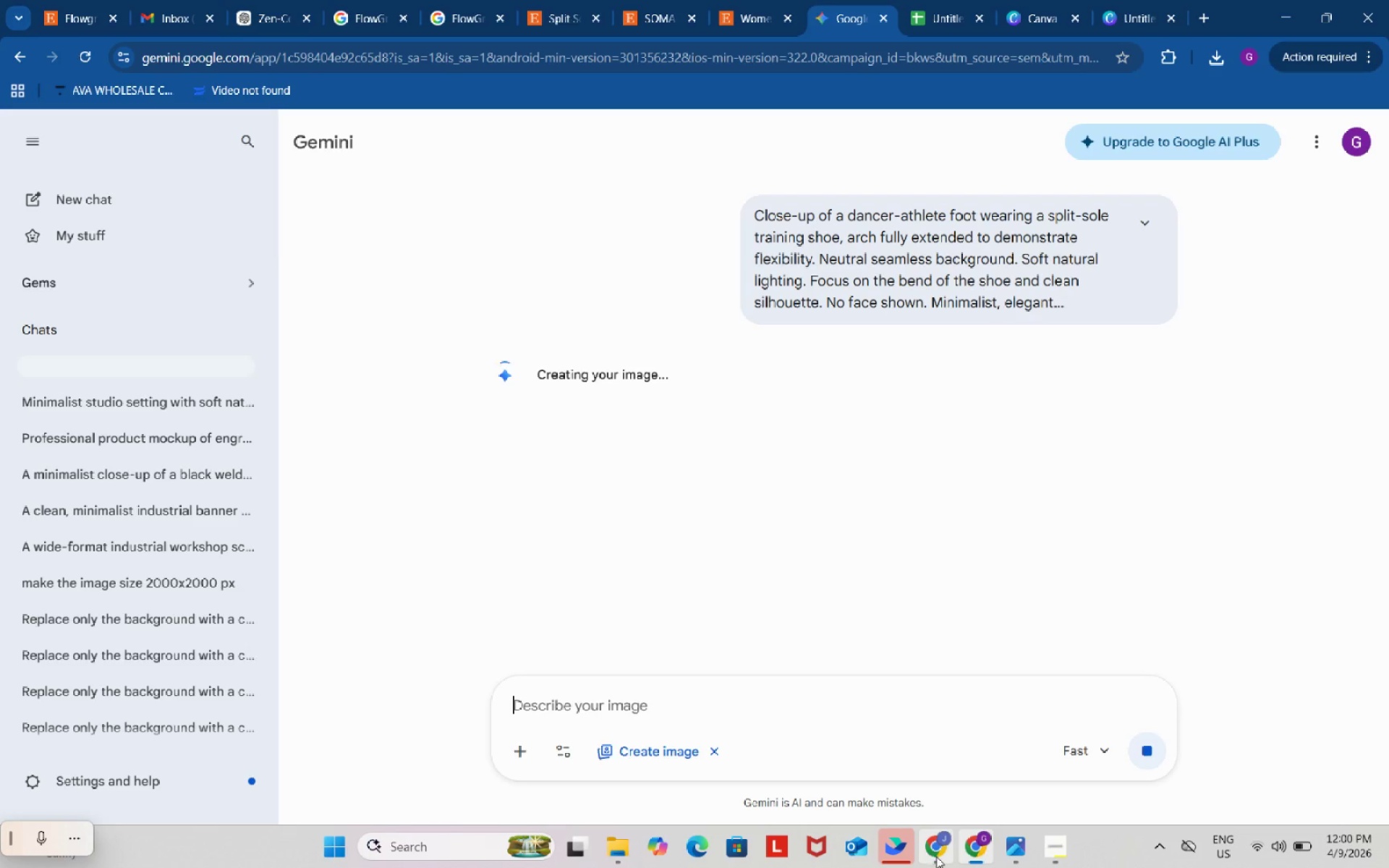 
left_click([938, 857])
 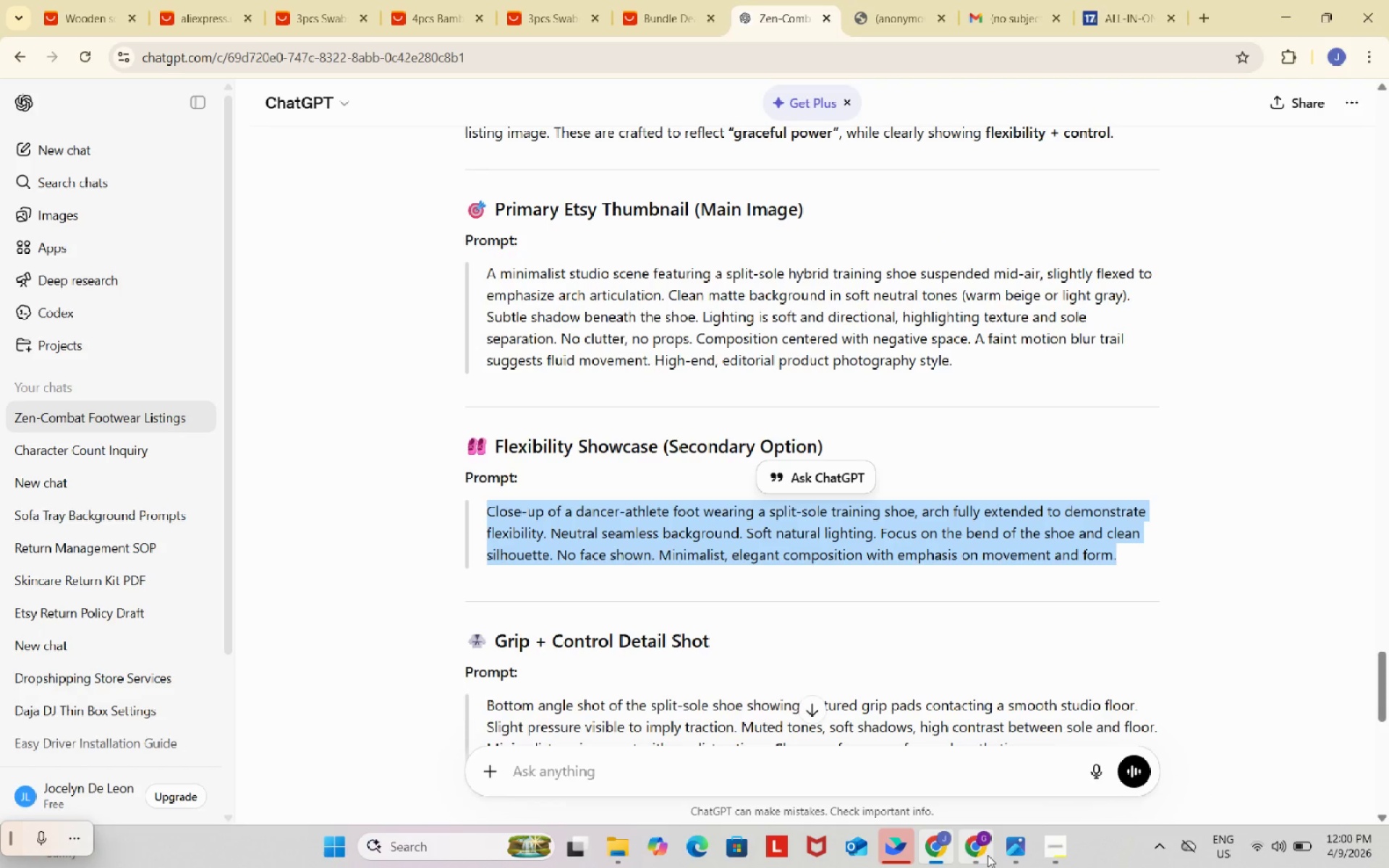 
left_click([982, 844])
 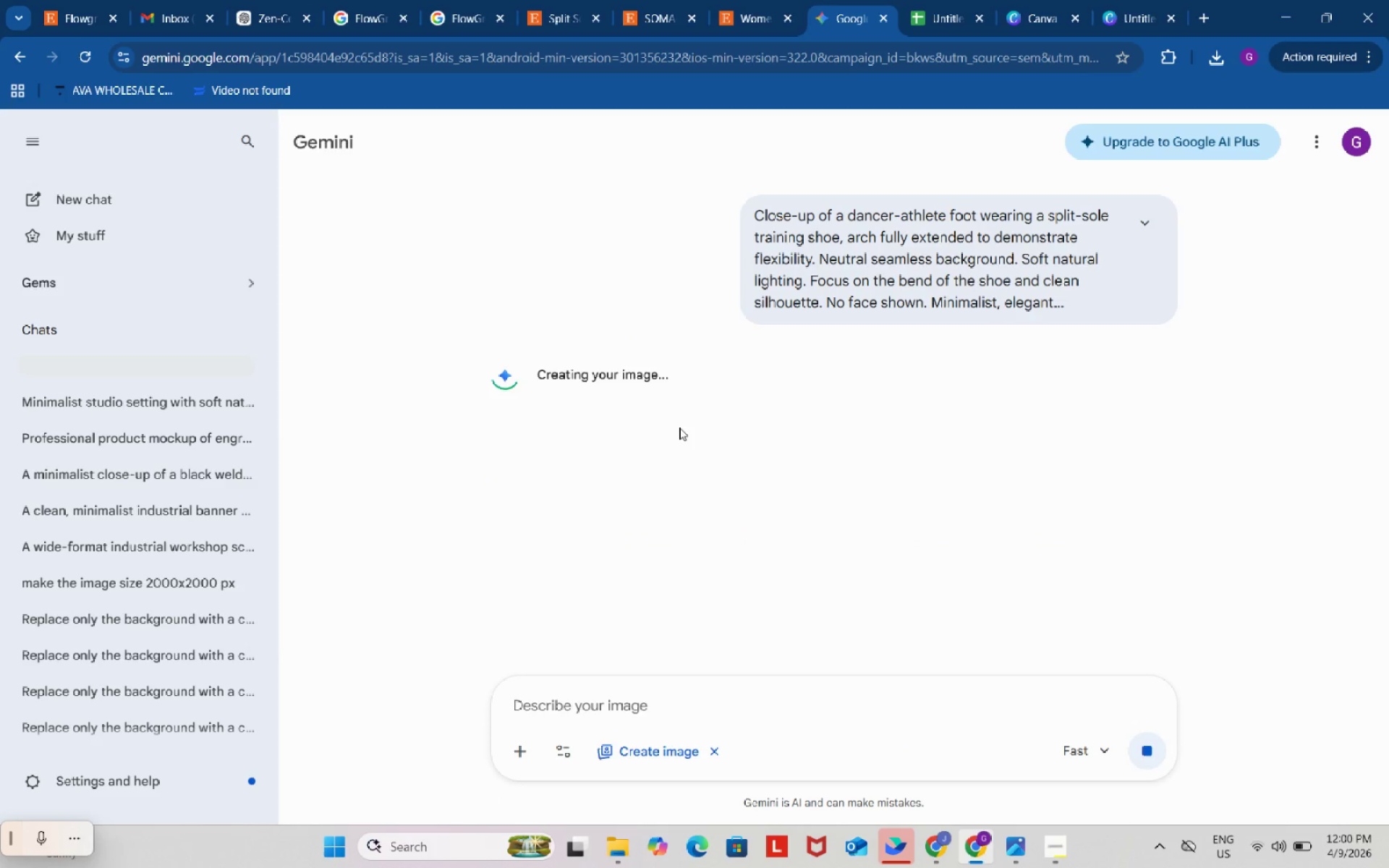 
scroll: coordinate [679, 427], scroll_direction: down, amount: 1.0
 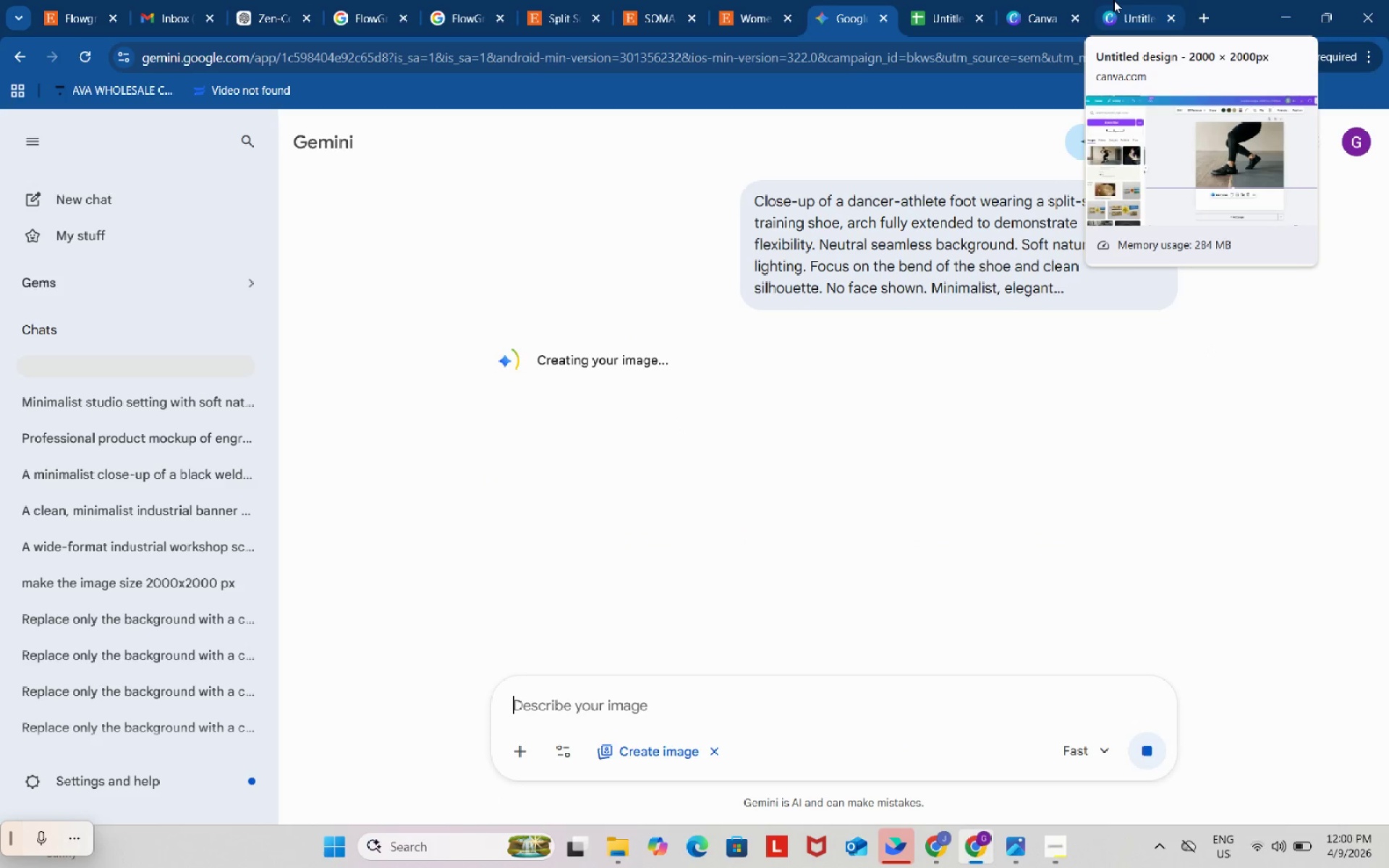 
left_click([1113, 0])
 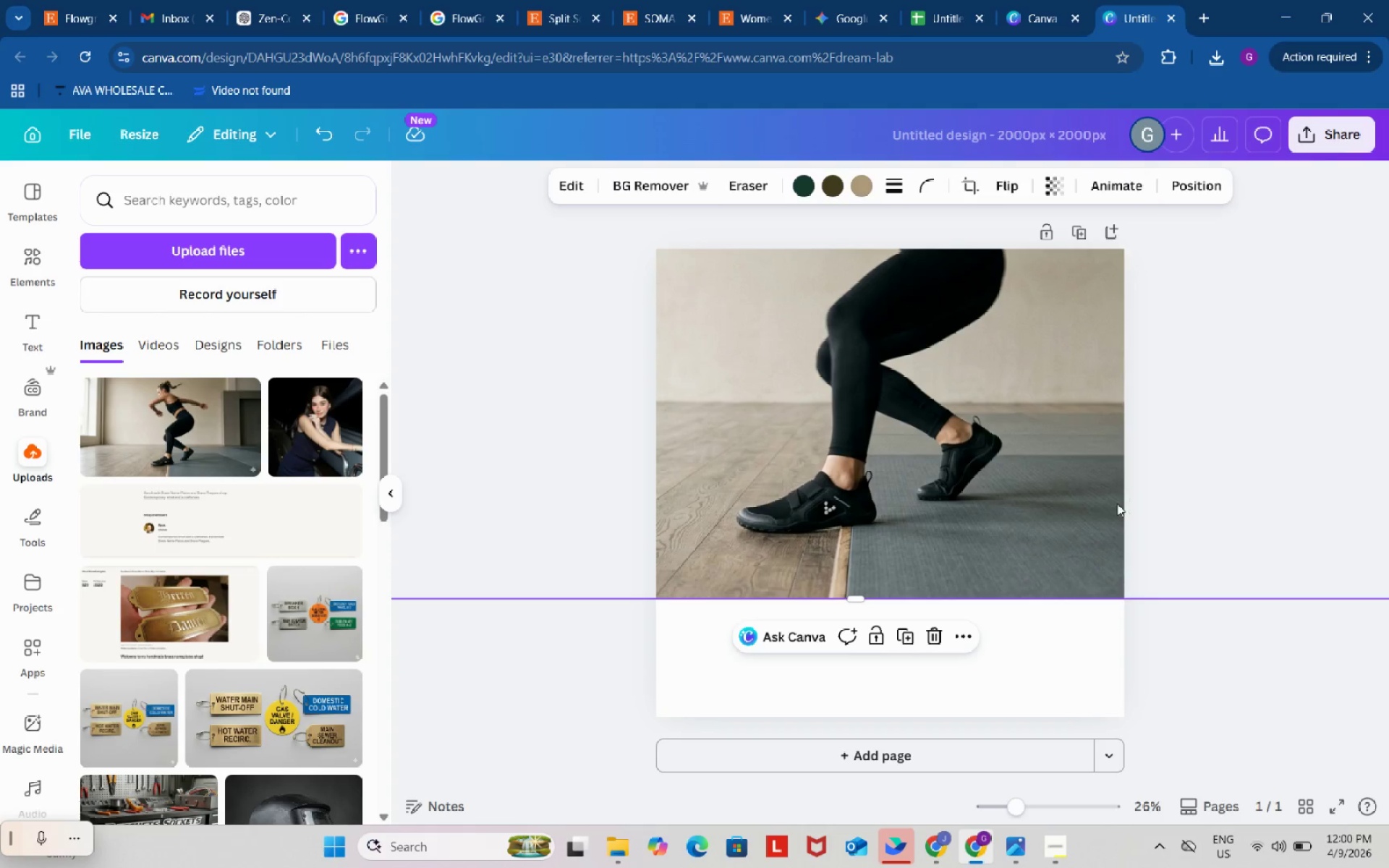 
left_click_drag(start_coordinate=[1035, 493], to_coordinate=[1062, 488])
 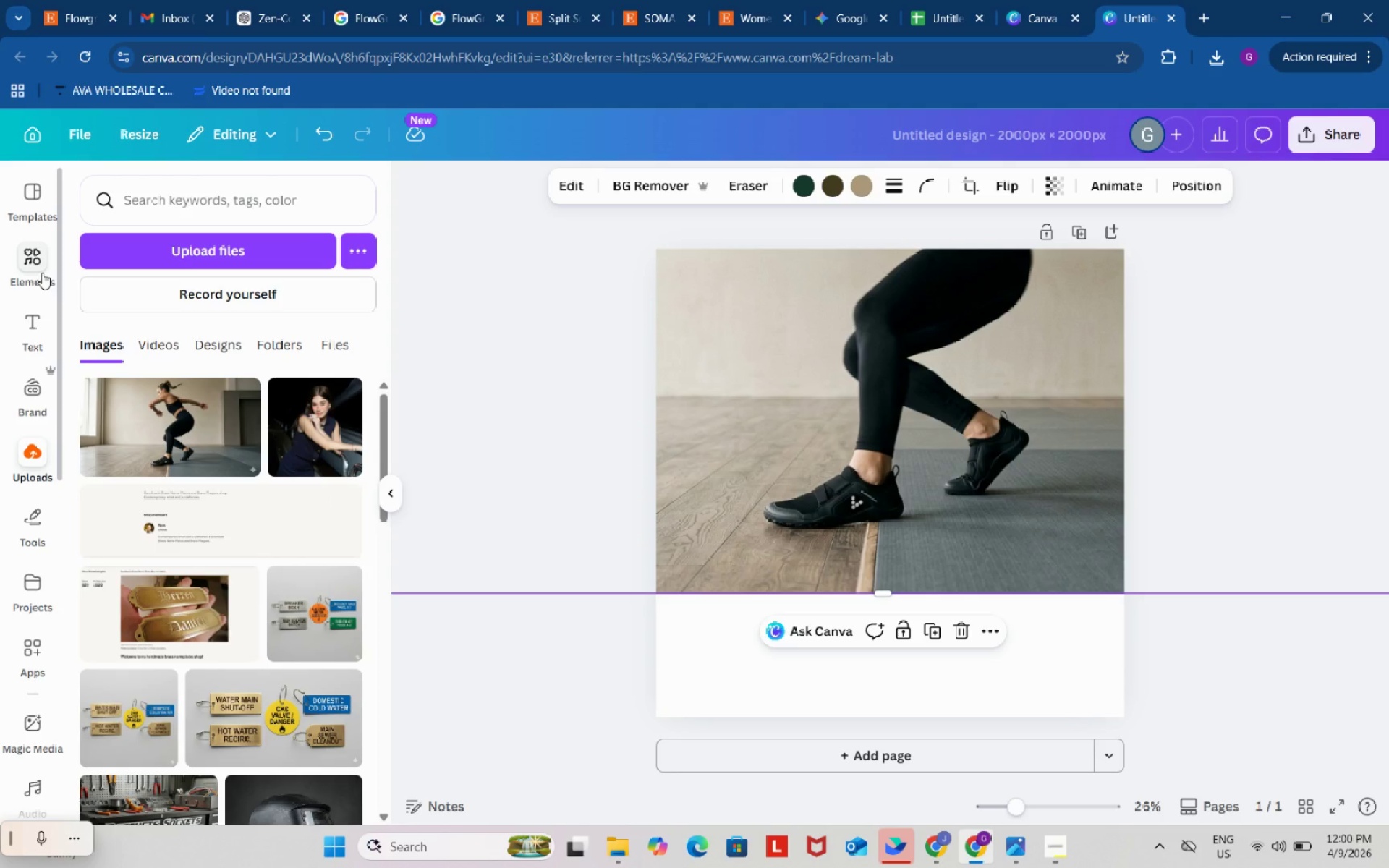 
left_click([42, 273])
 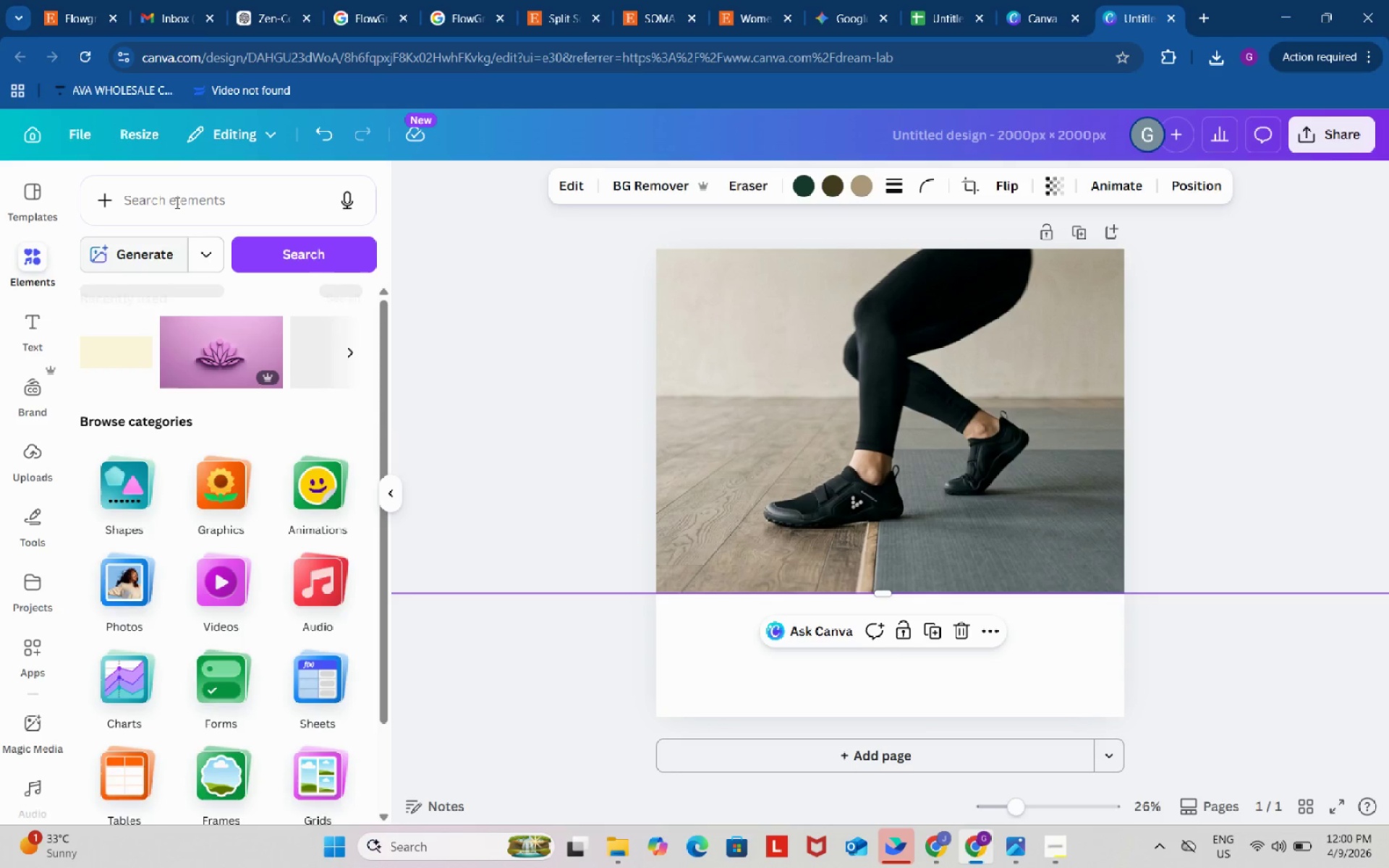 
left_click([208, 183])
 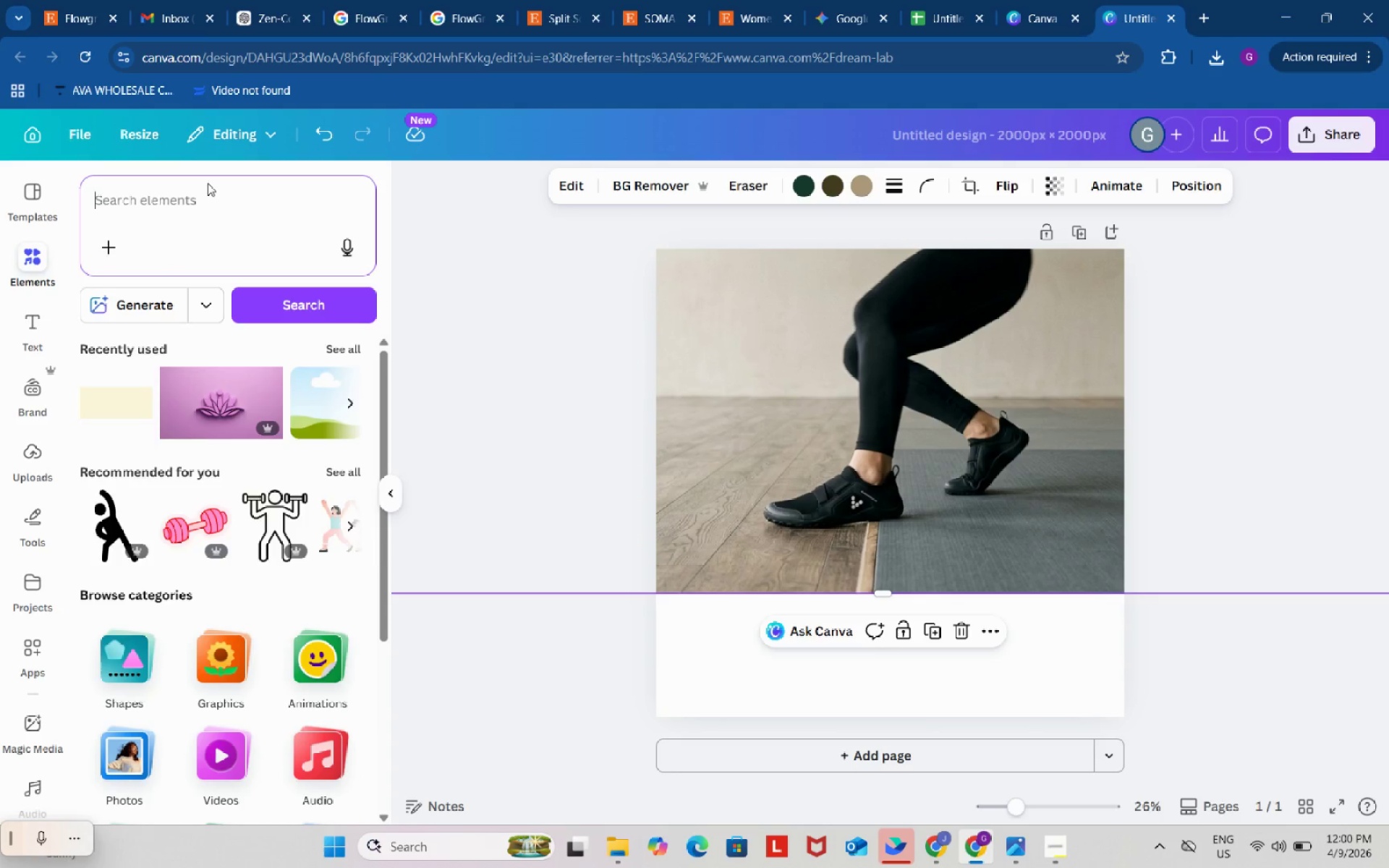 
hold_key(key=ControlLeft, duration=0.38)
 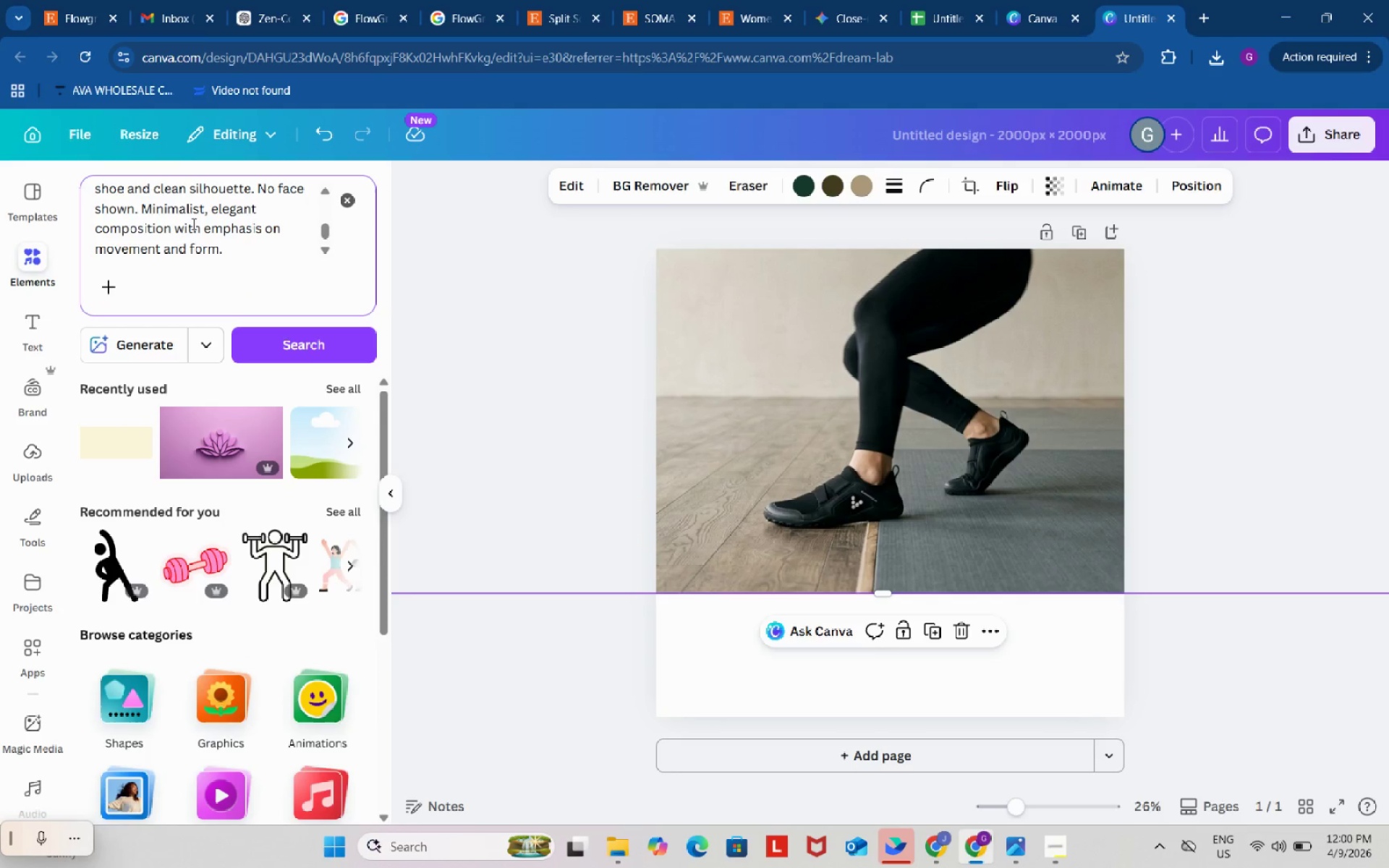 
key(V)
 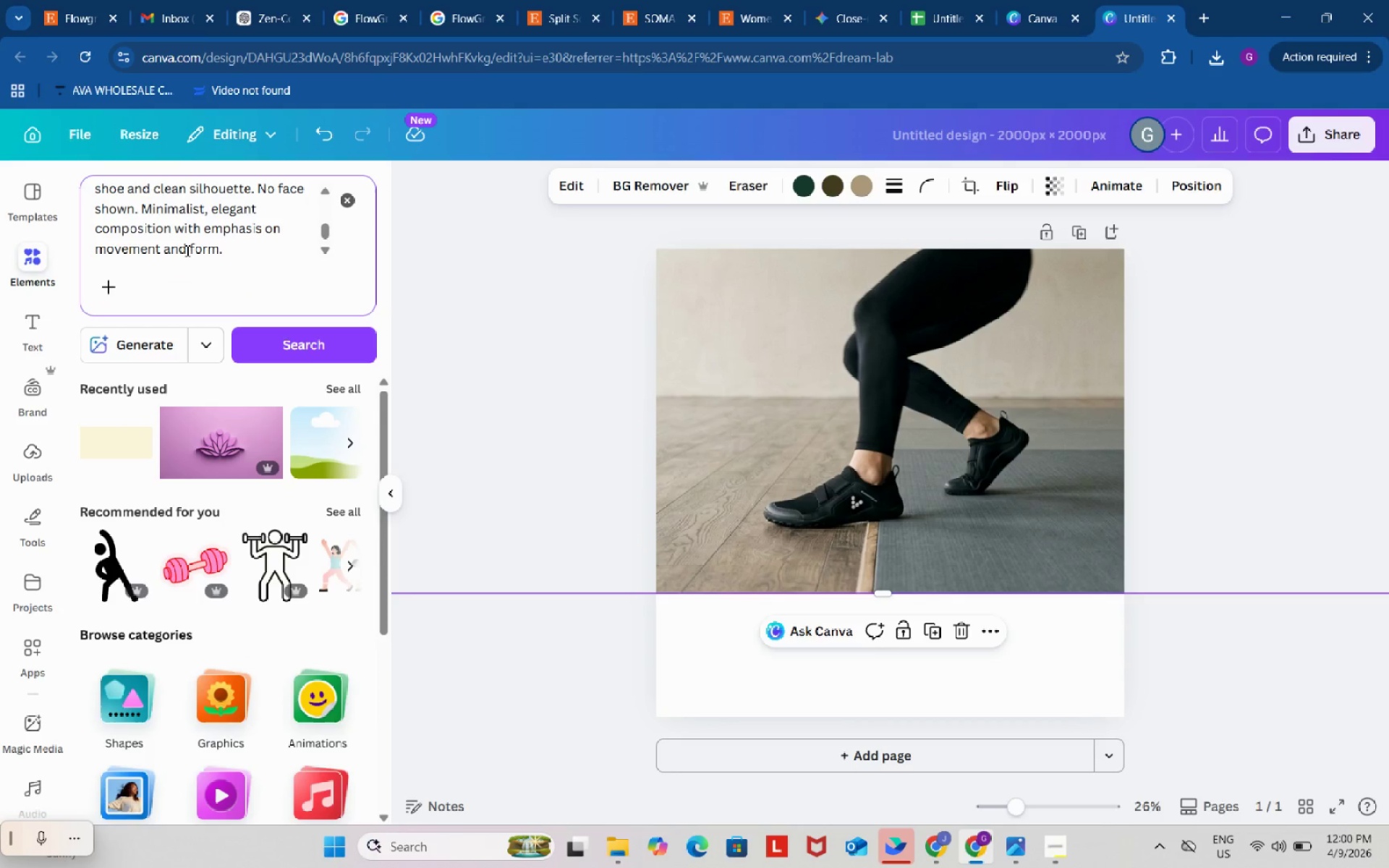 
scroll: coordinate [186, 257], scroll_direction: up, amount: 4.0
 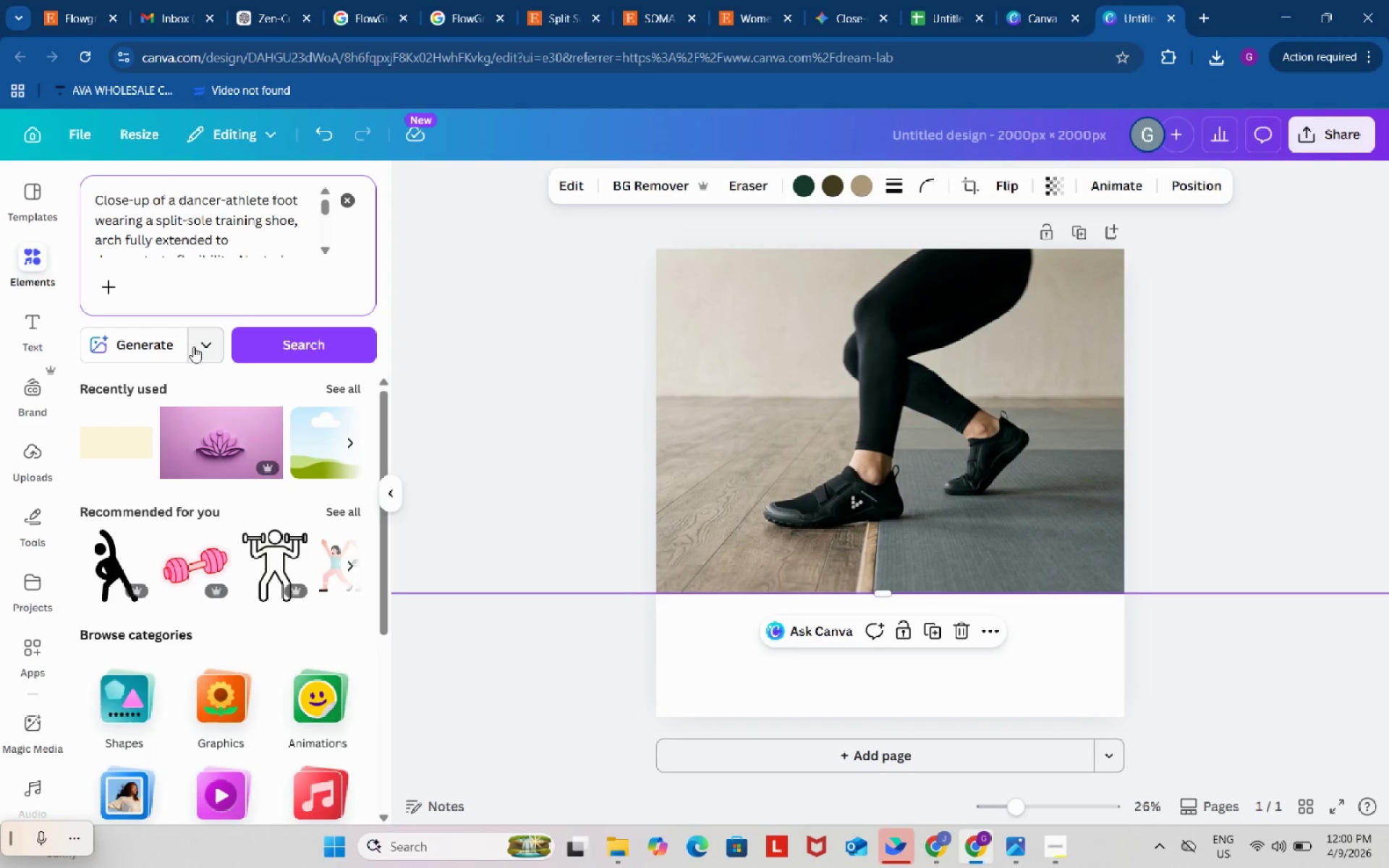 
left_click([198, 347])
 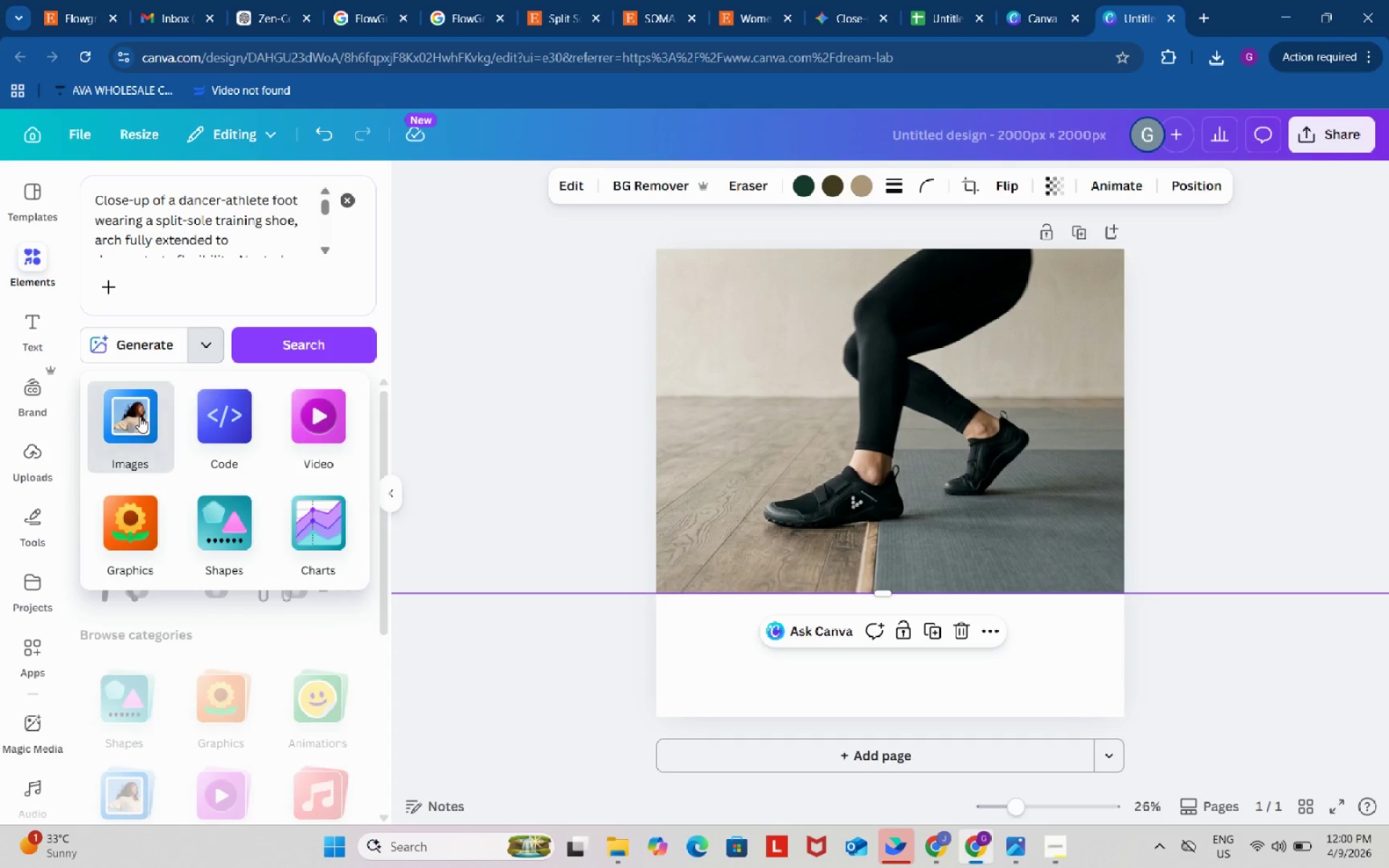 
left_click([133, 422])
 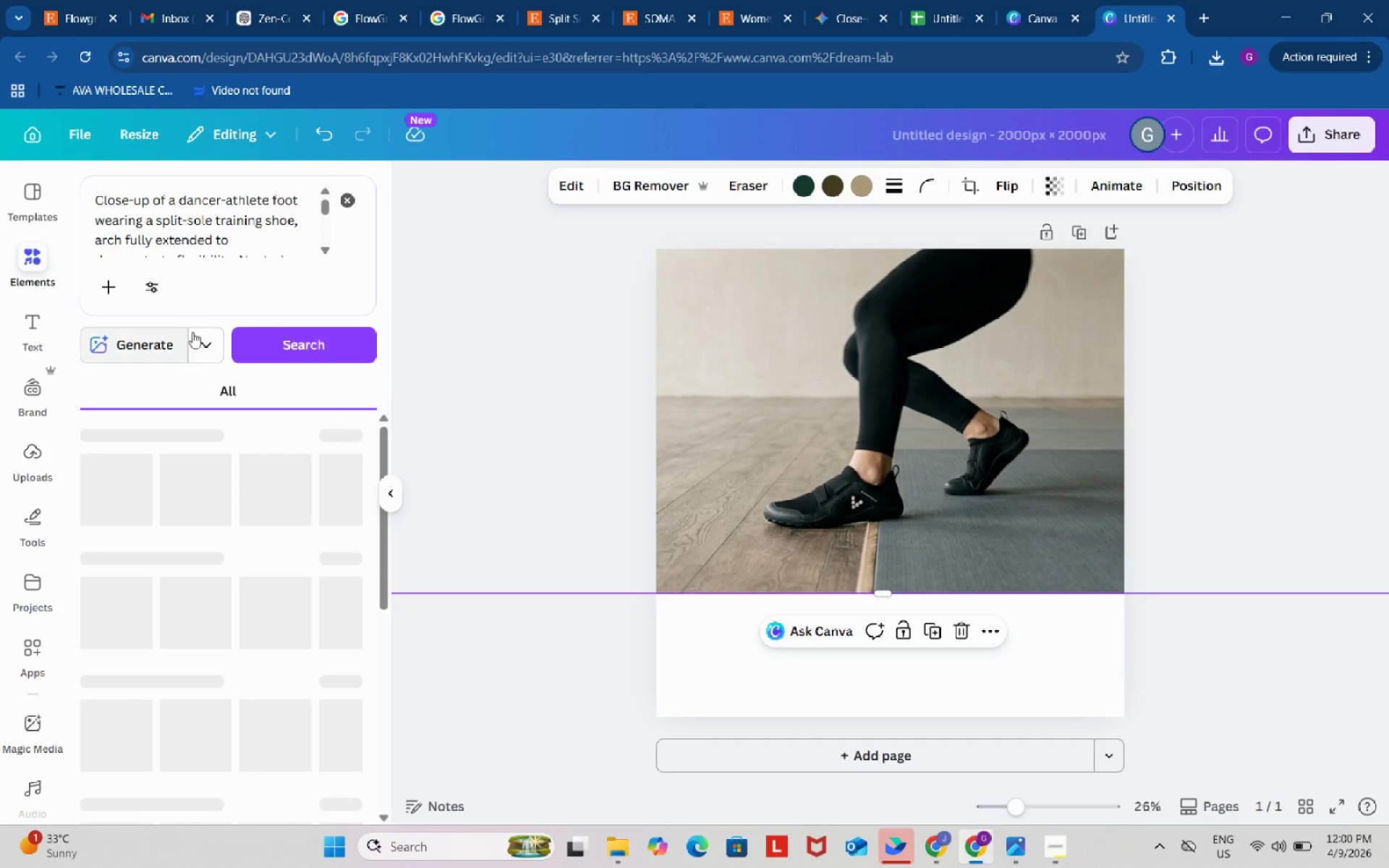 
scroll: coordinate [202, 318], scroll_direction: up, amount: 3.0
 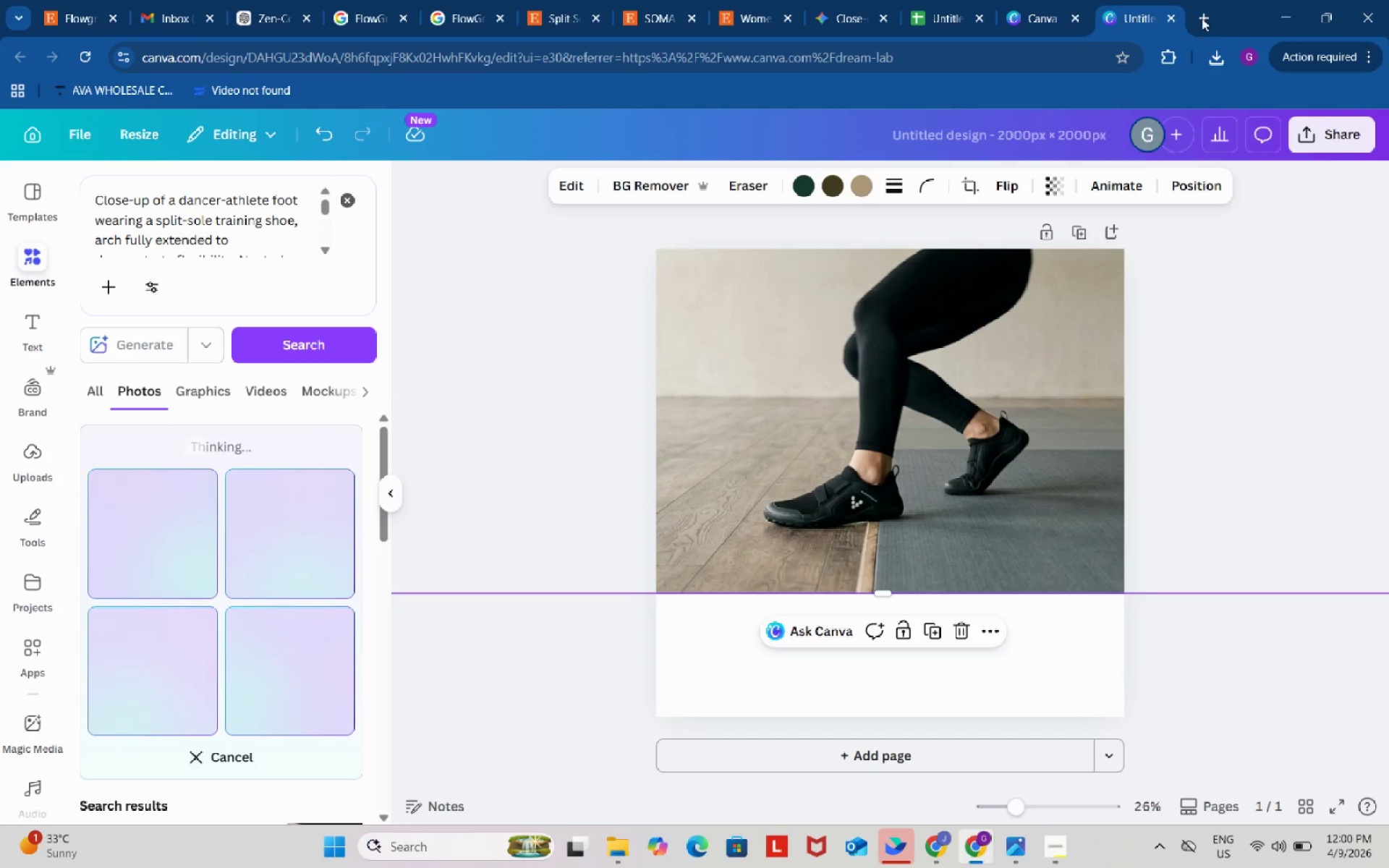 
left_click([815, 0])
 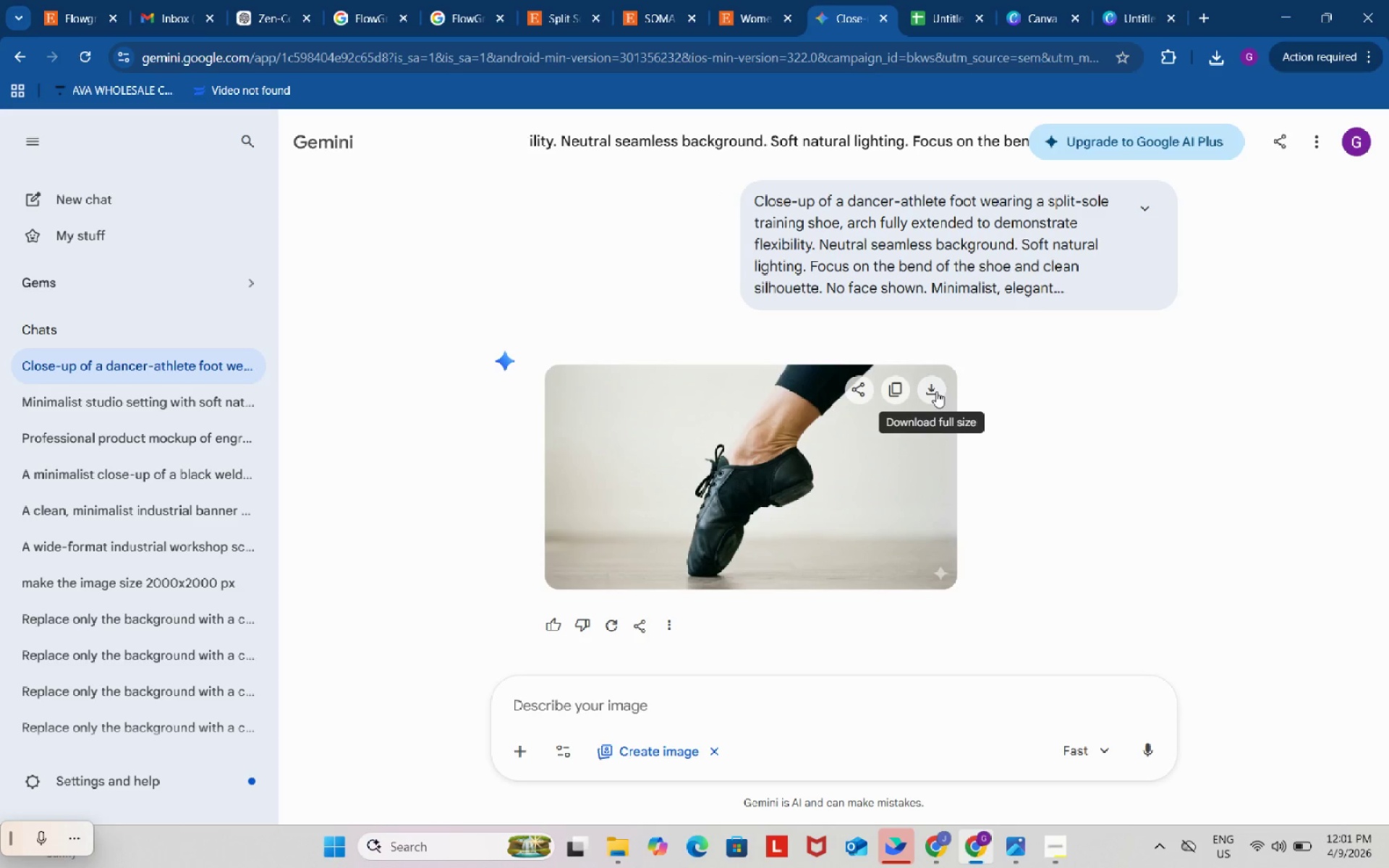 
wait(6.55)
 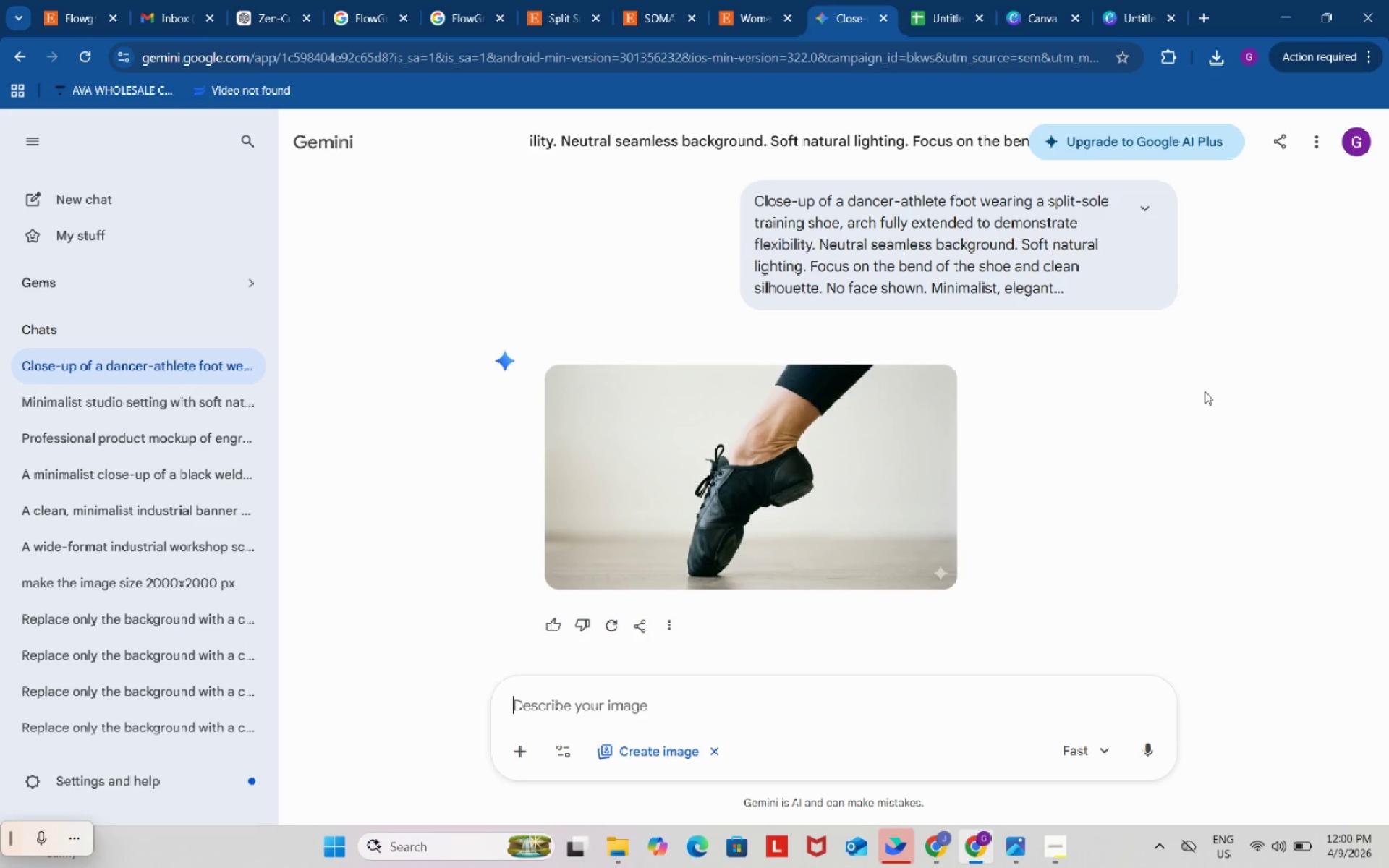 
left_click([934, 391])
 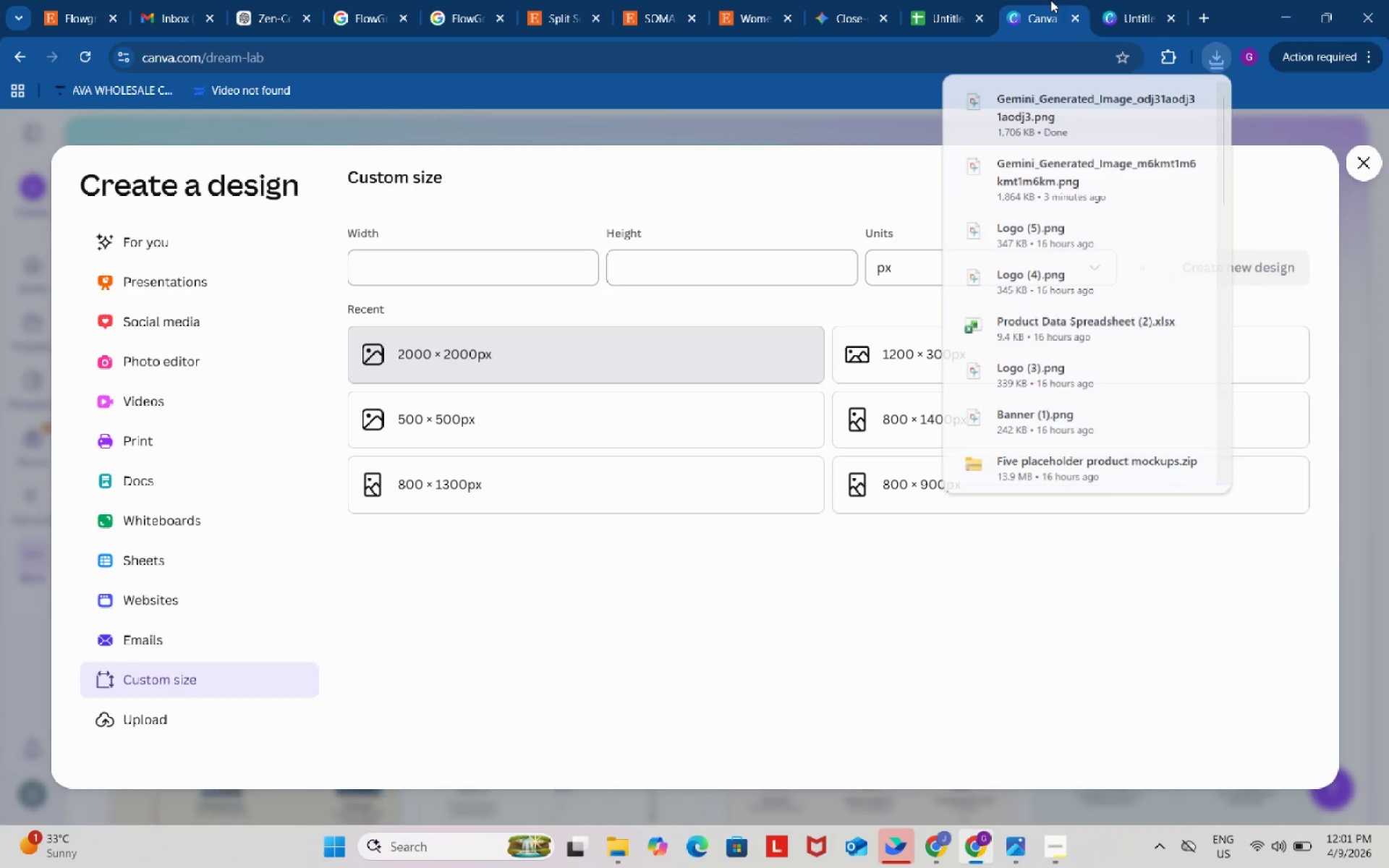 
left_click([1113, 0])
 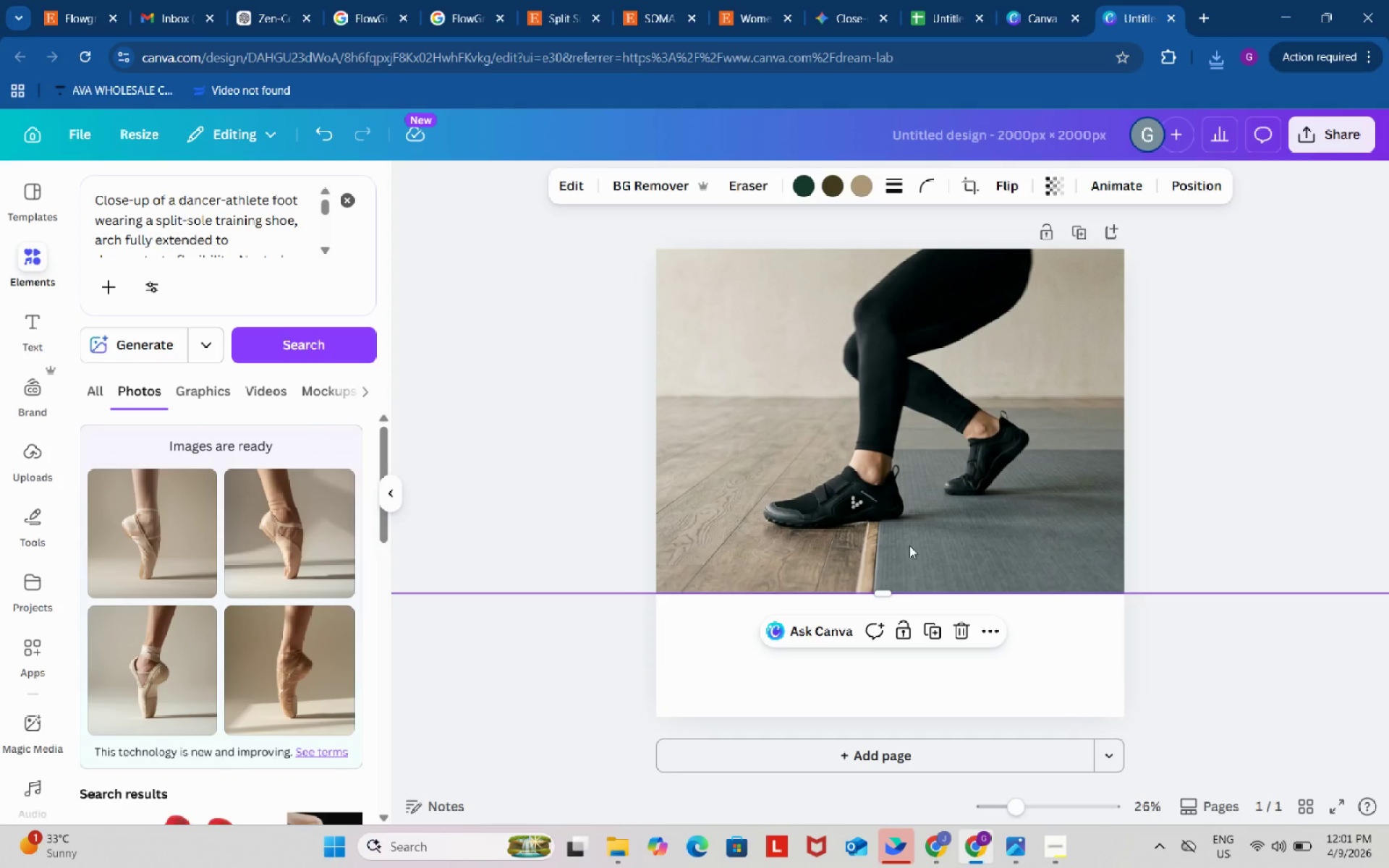 
left_click([922, 518])
 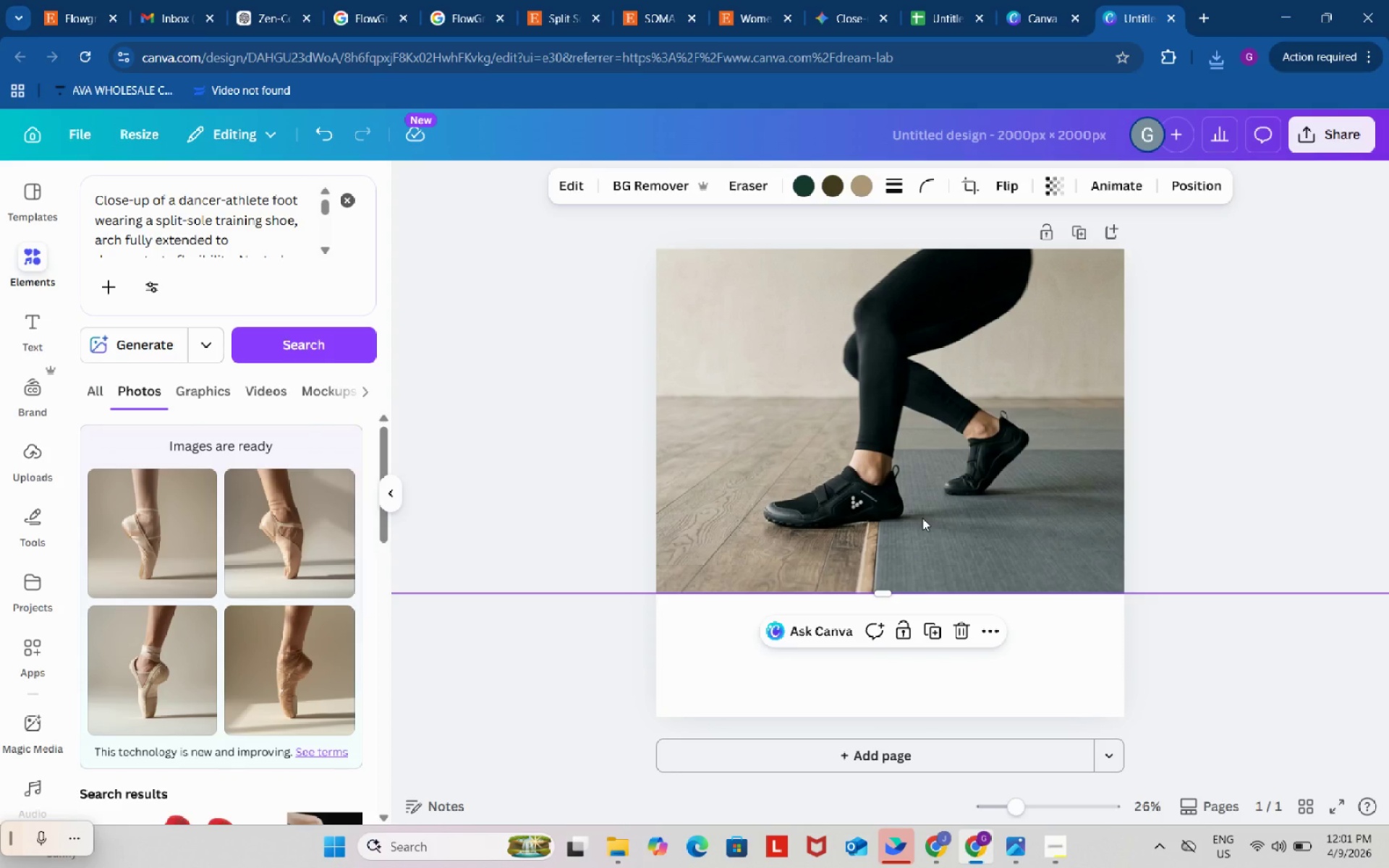 
key(Backspace)
 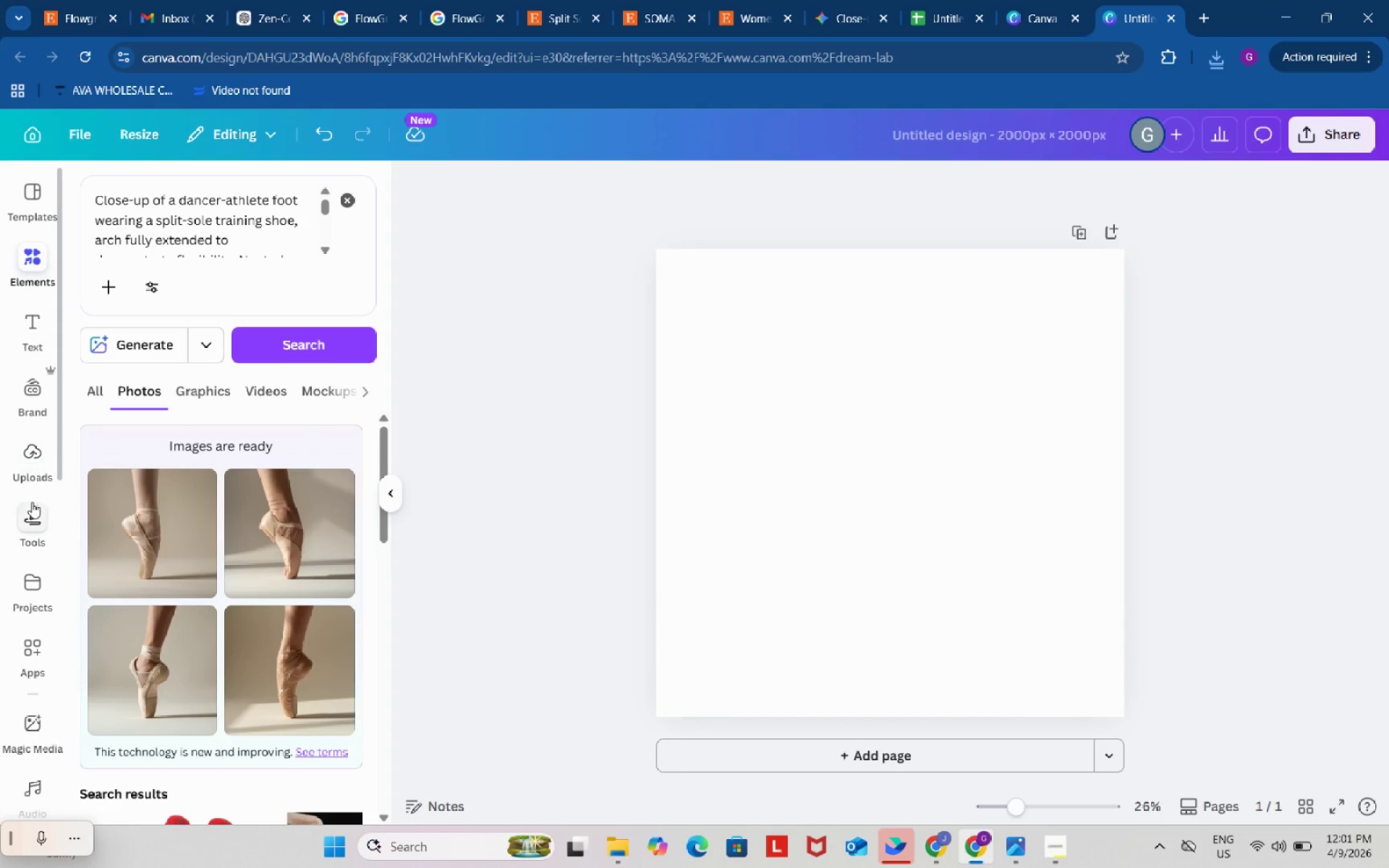 
left_click([27, 469])
 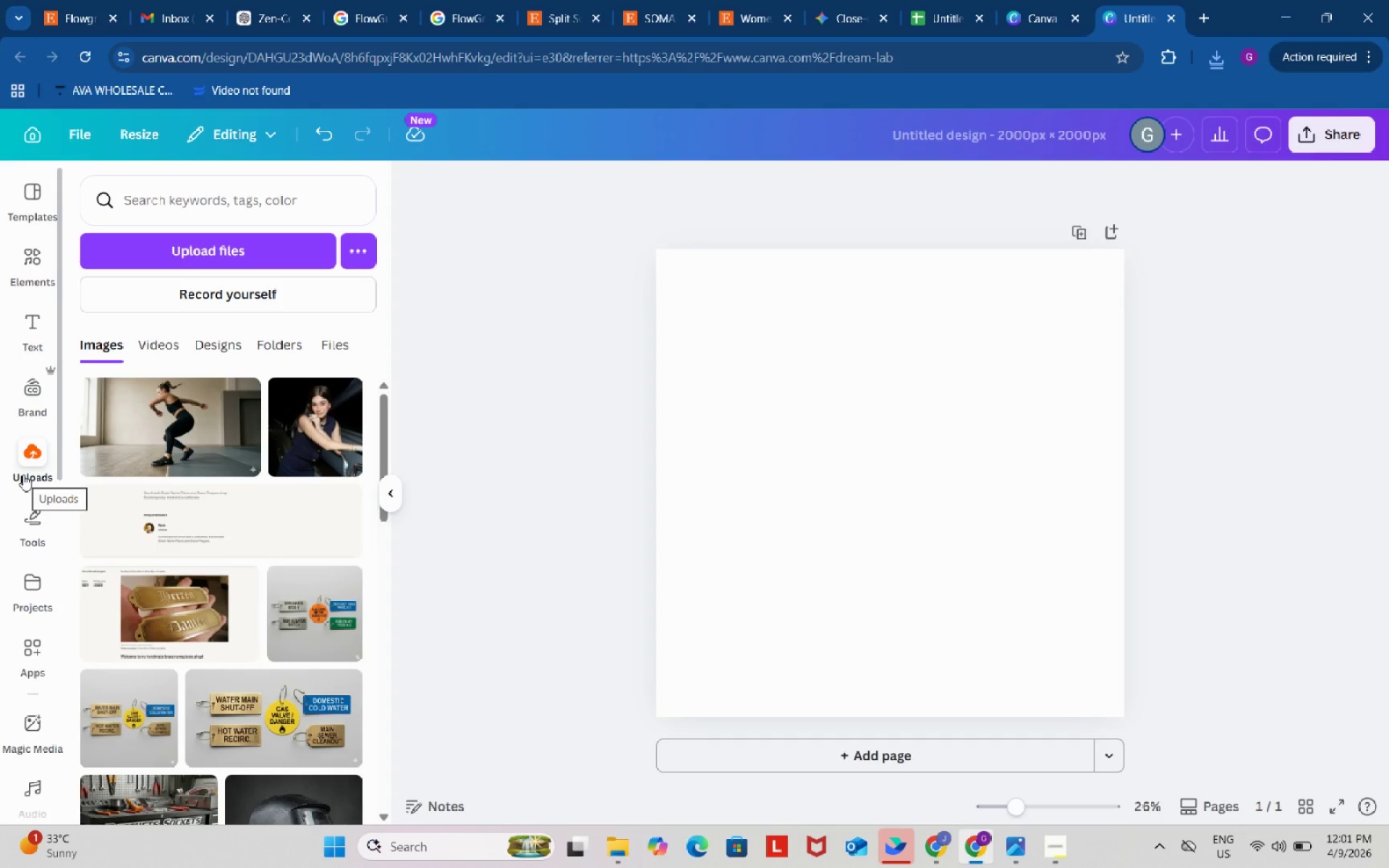 
wait(30.53)
 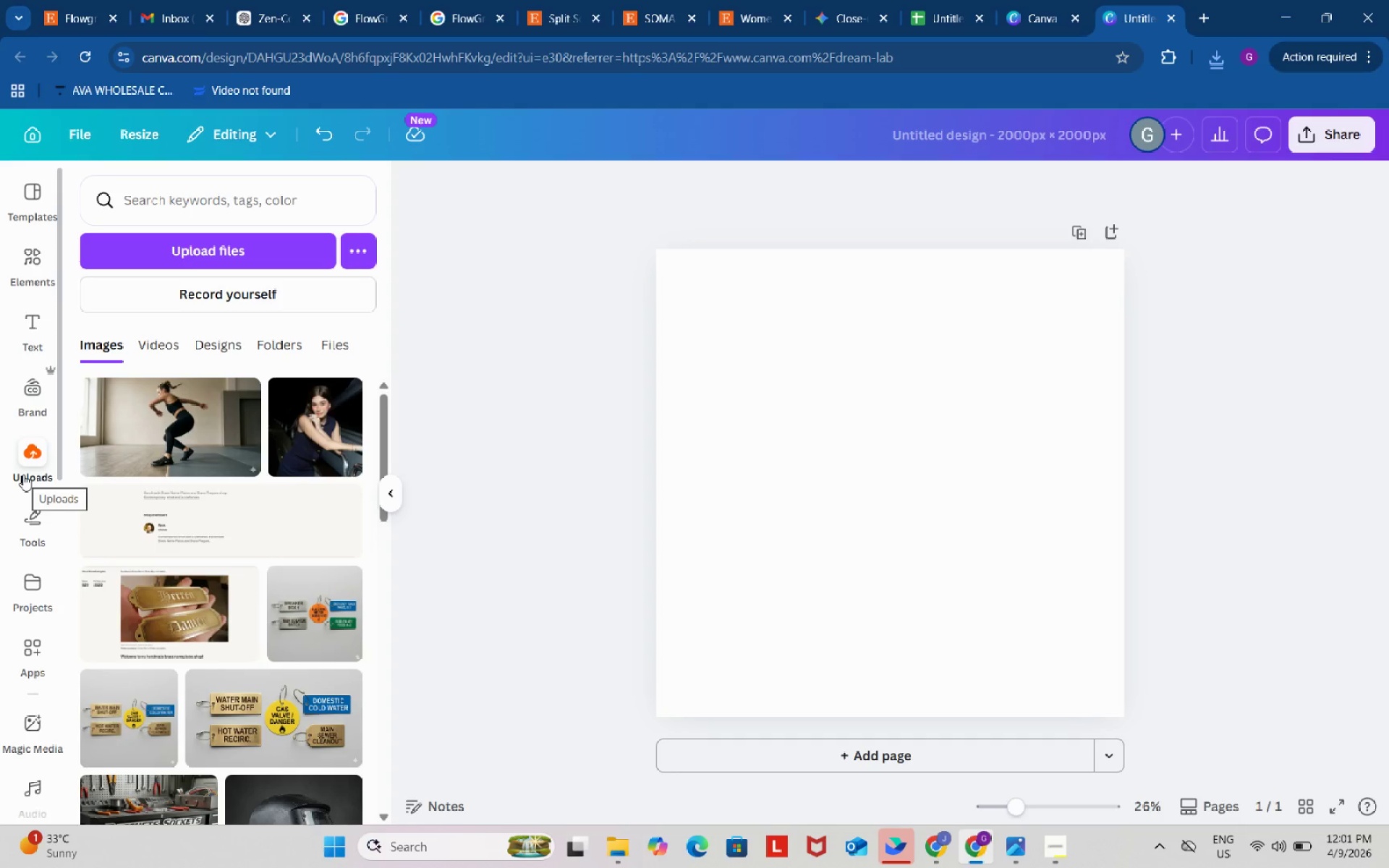 
left_click([258, 237])
 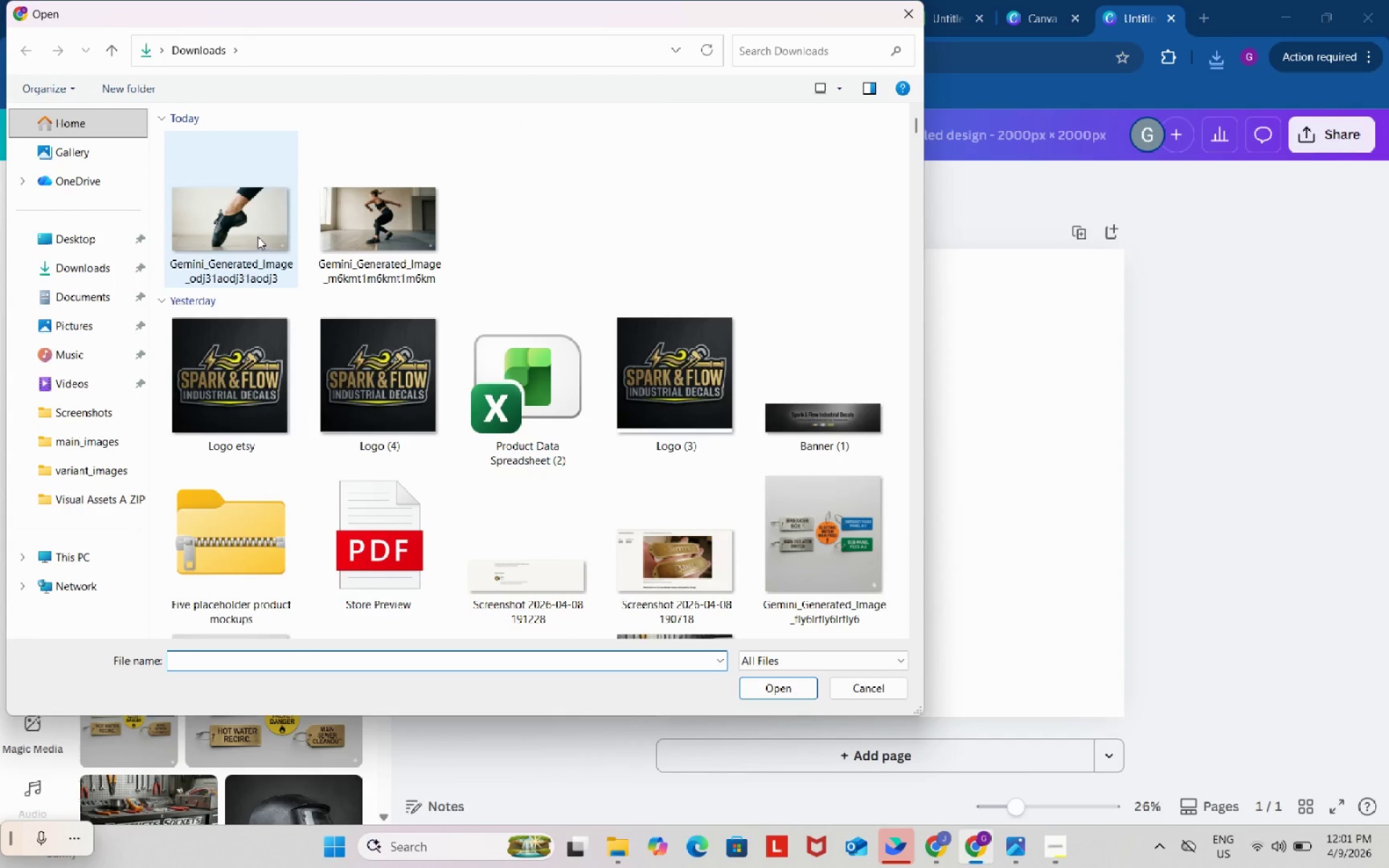 
left_click([249, 222])
 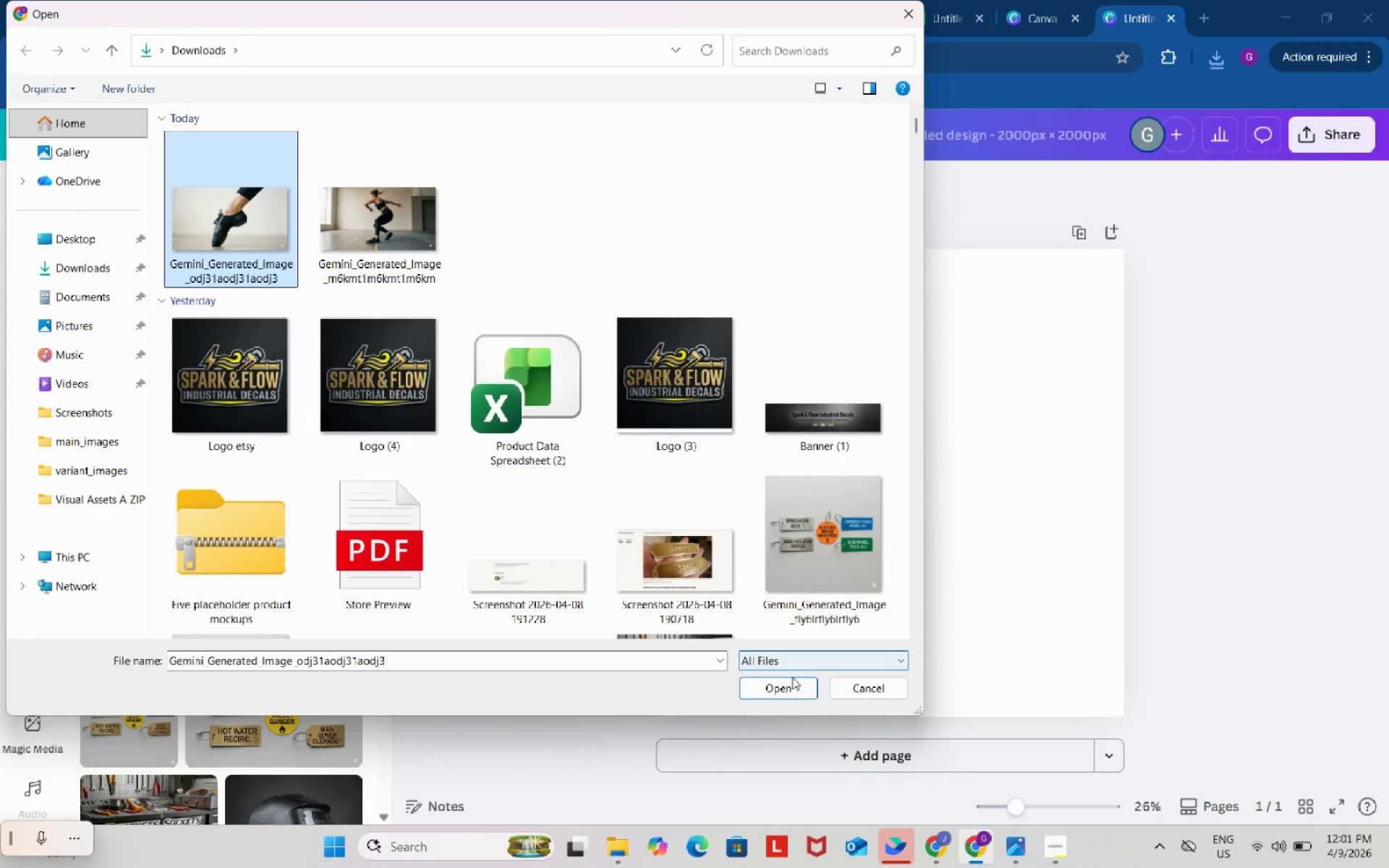 
left_click([797, 694])
 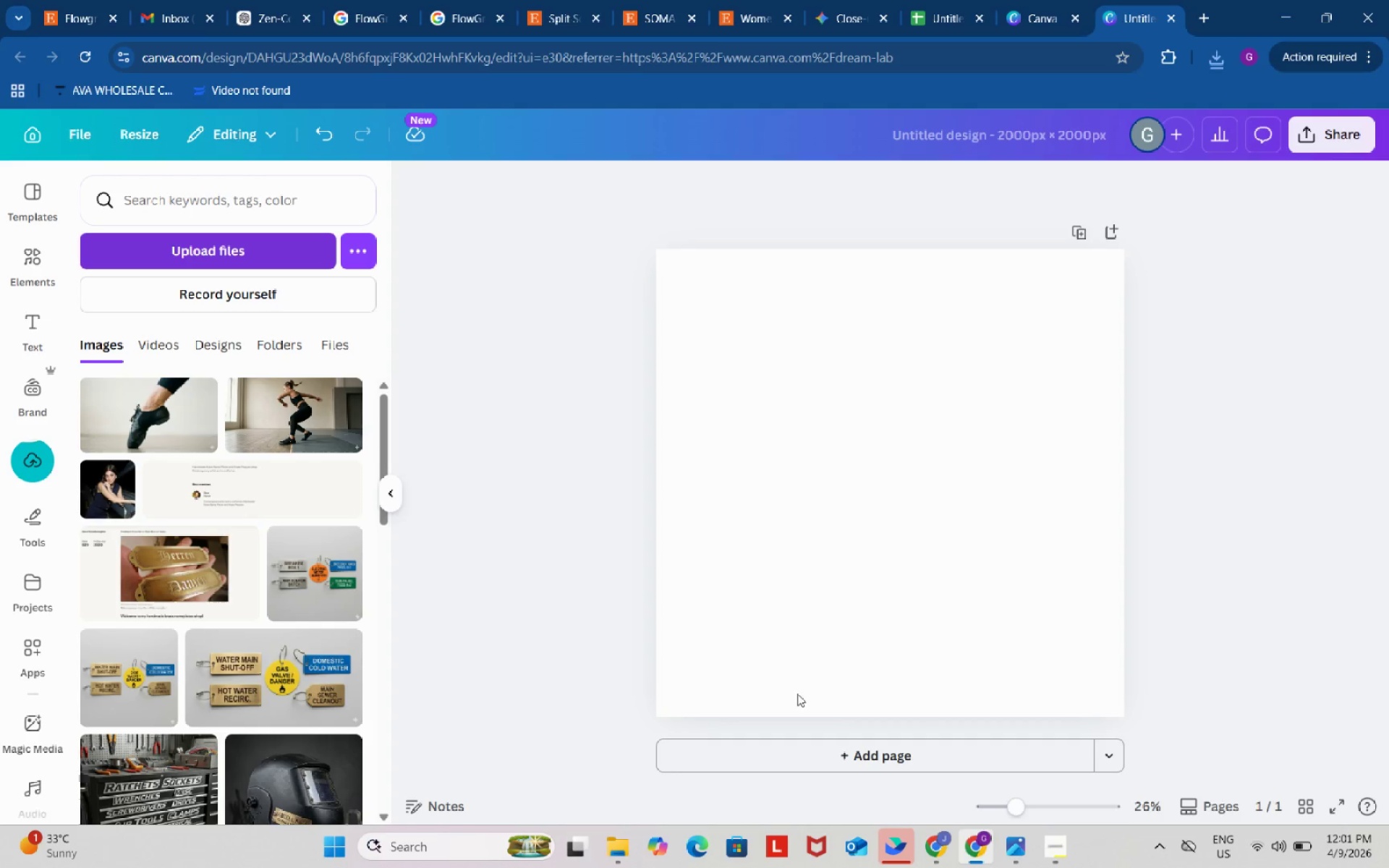 
wait(7.75)
 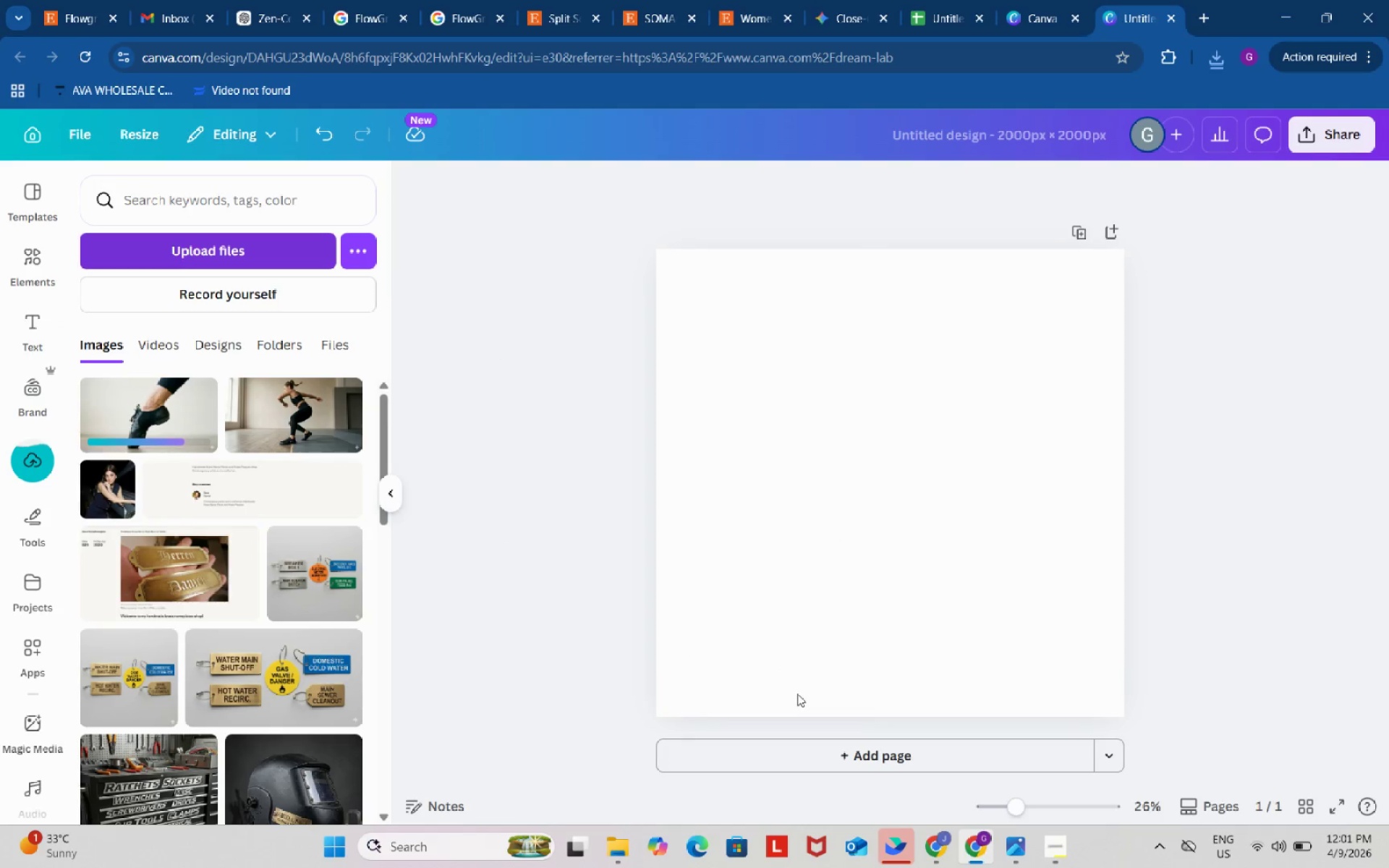 
left_click([150, 413])
 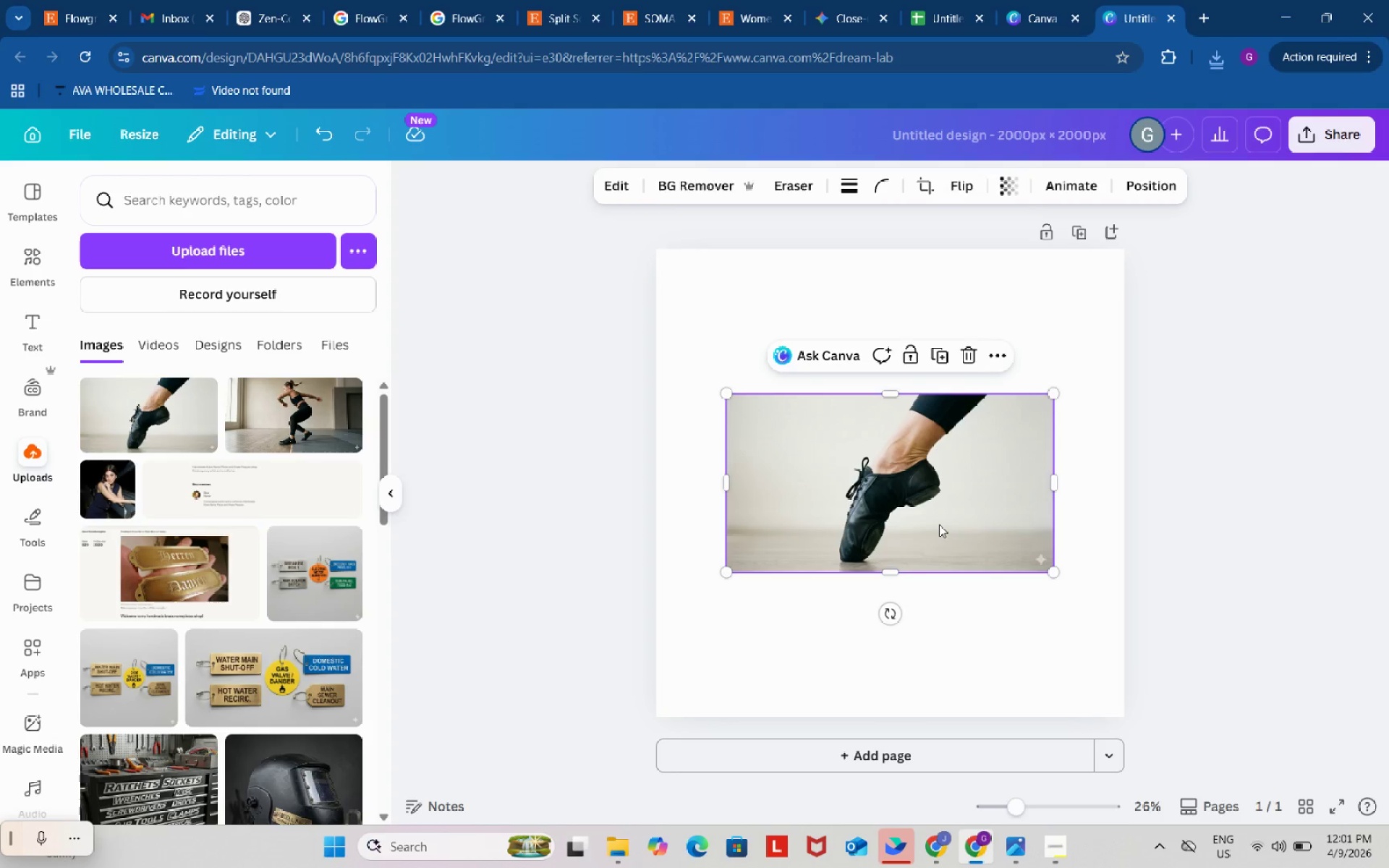 
left_click_drag(start_coordinate=[938, 516], to_coordinate=[817, 357])
 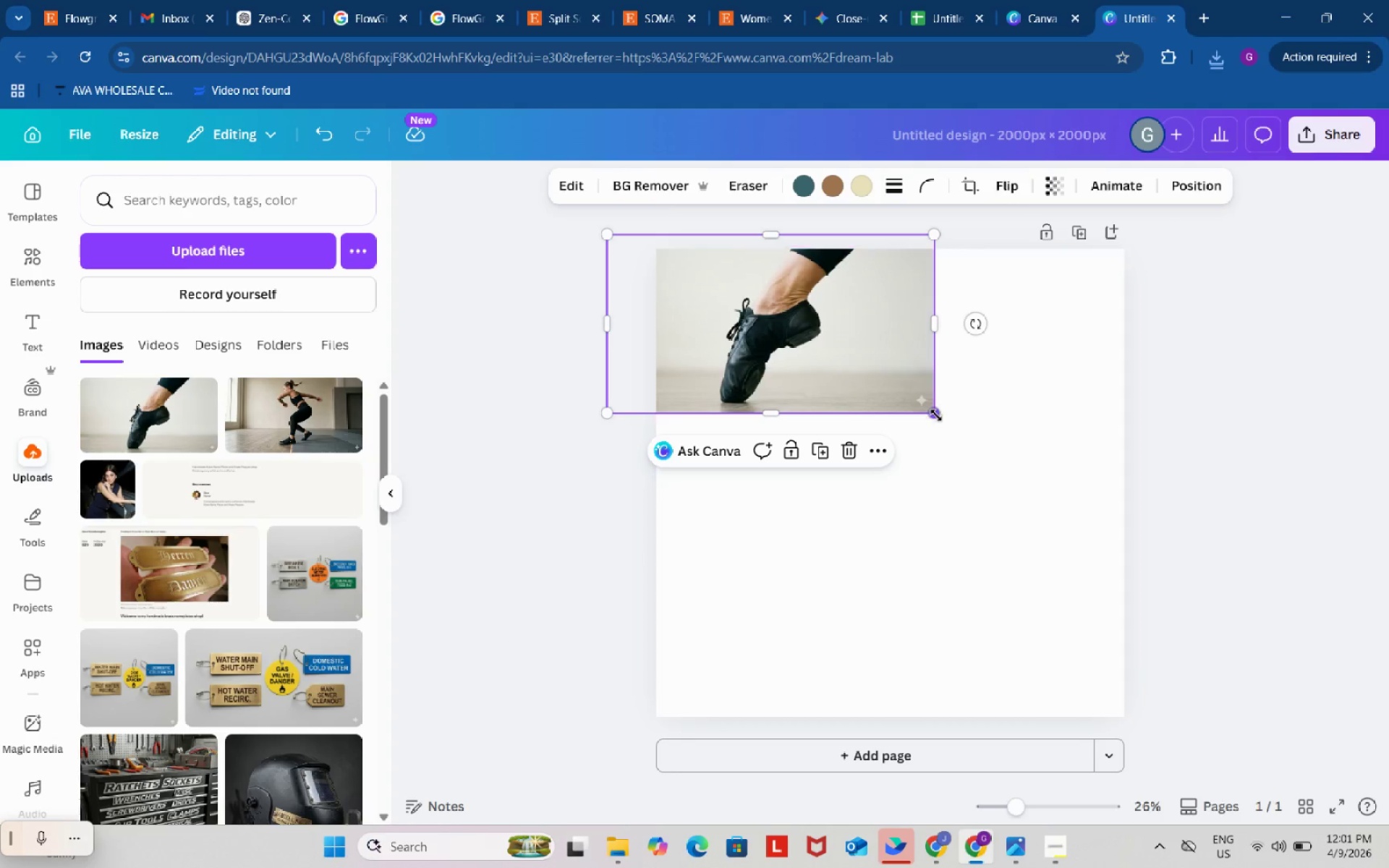 
left_click_drag(start_coordinate=[935, 415], to_coordinate=[1304, 664])
 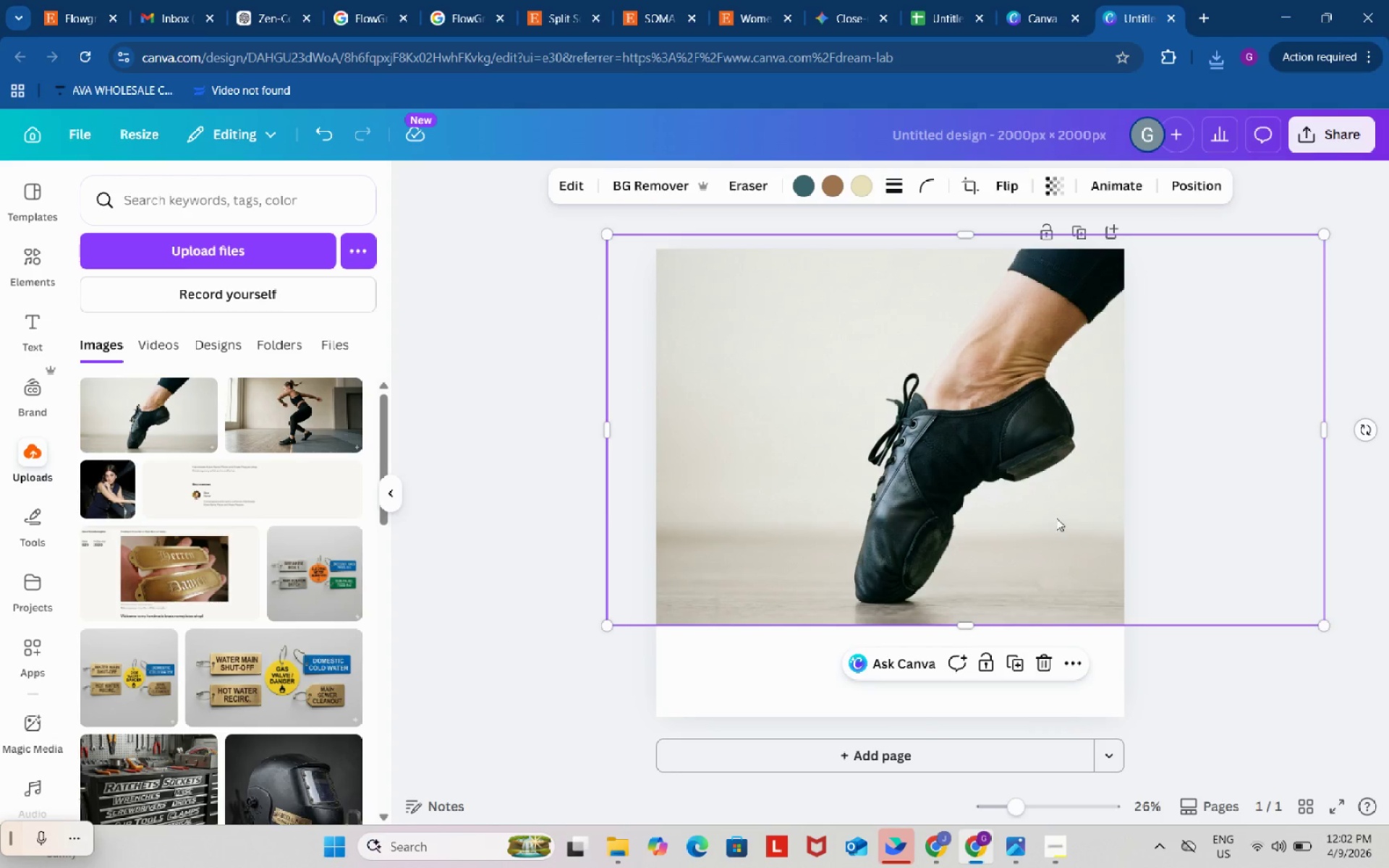 
left_click_drag(start_coordinate=[1053, 518], to_coordinate=[974, 519])
 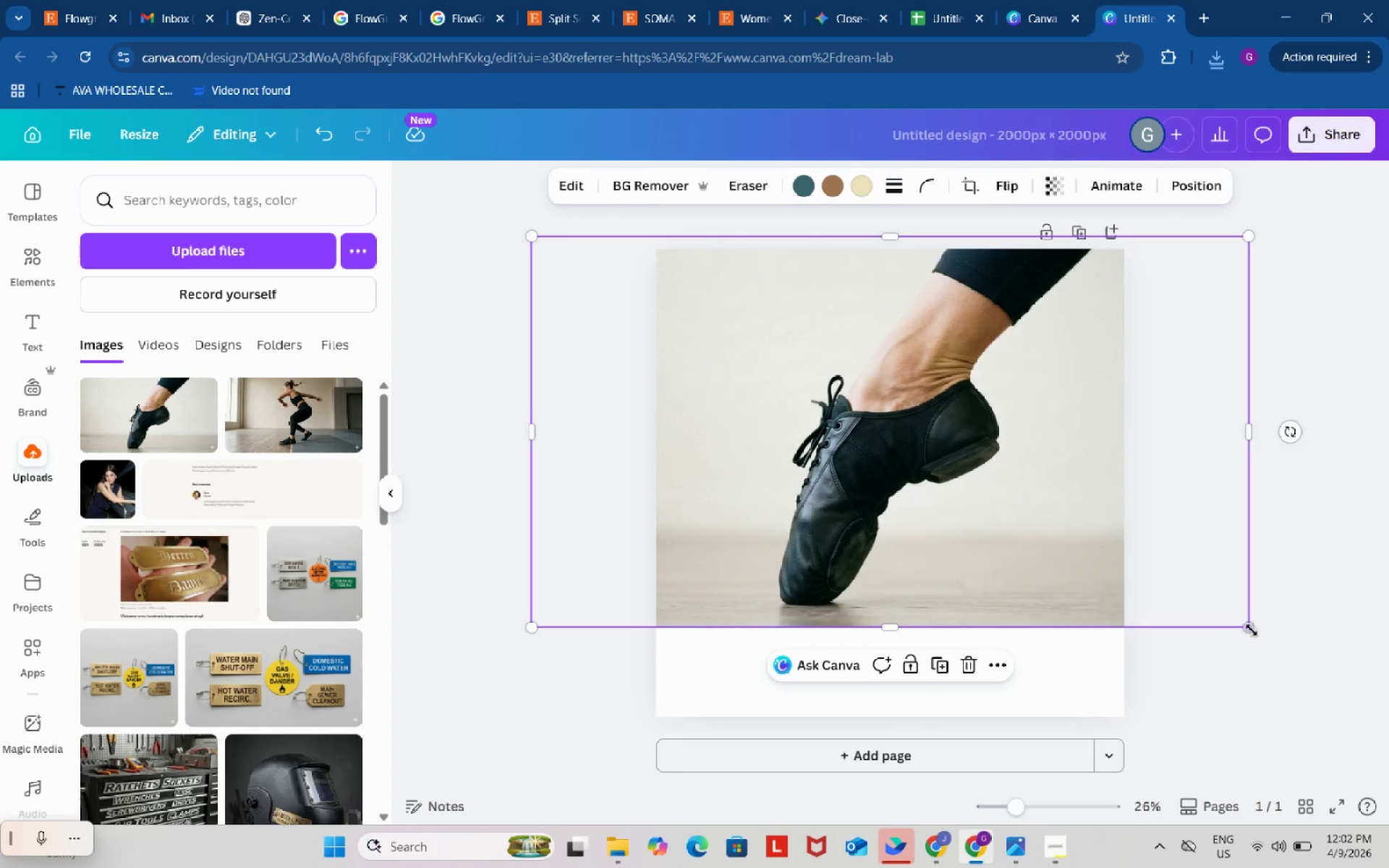 
left_click_drag(start_coordinate=[1251, 629], to_coordinate=[1337, 661])
 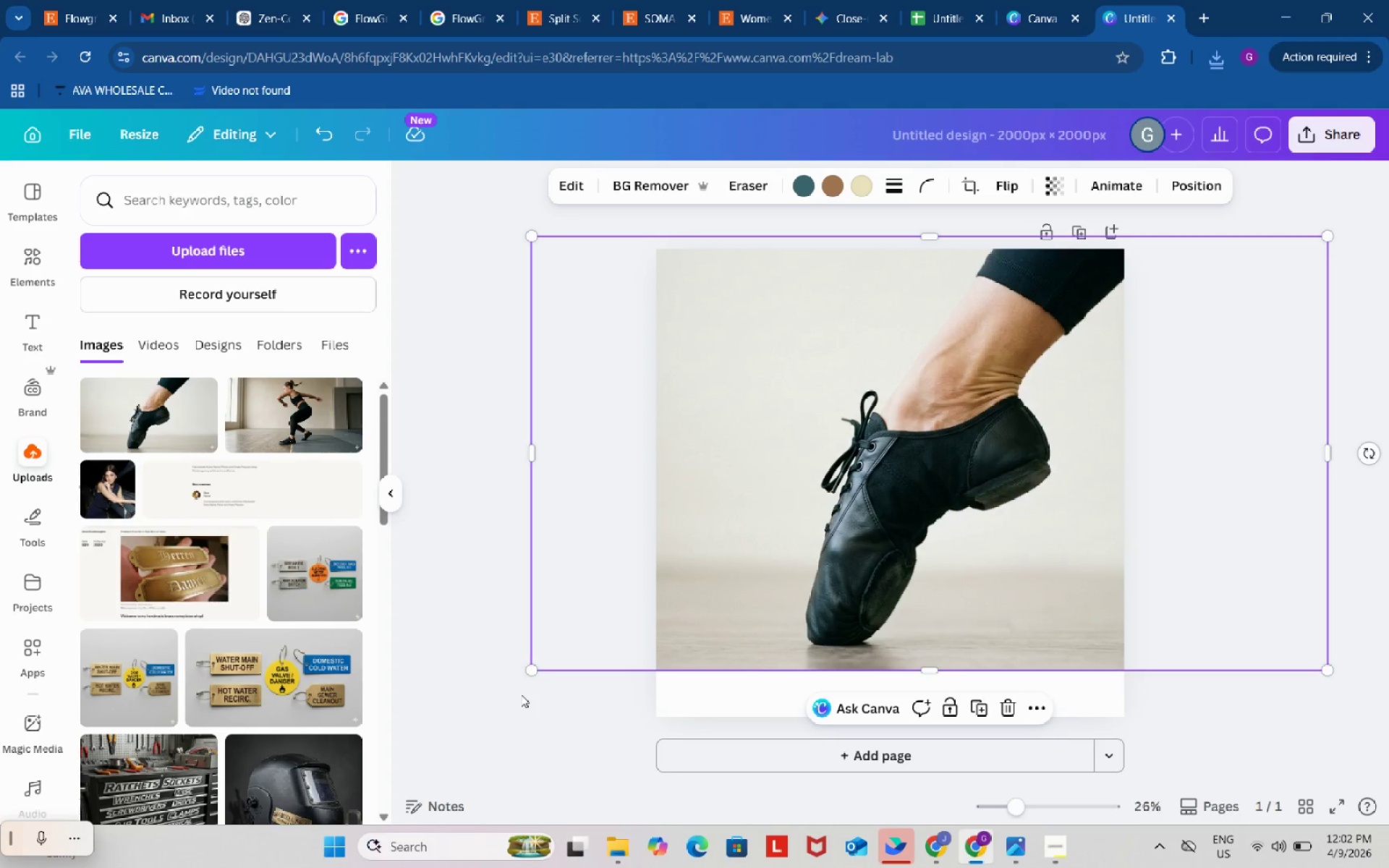 
left_click_drag(start_coordinate=[530, 668], to_coordinate=[462, 745])
 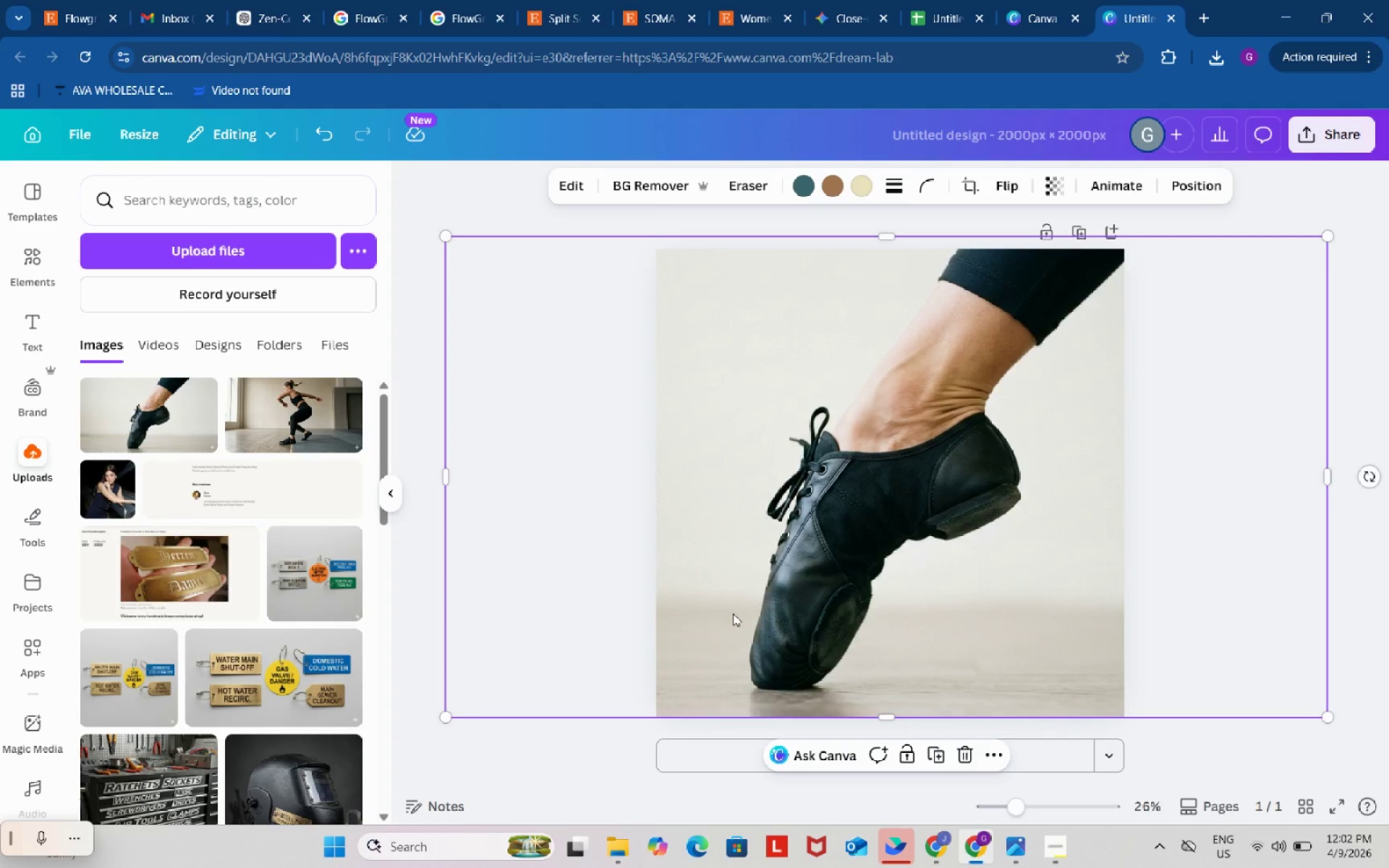 
left_click_drag(start_coordinate=[734, 613], to_coordinate=[750, 613])
 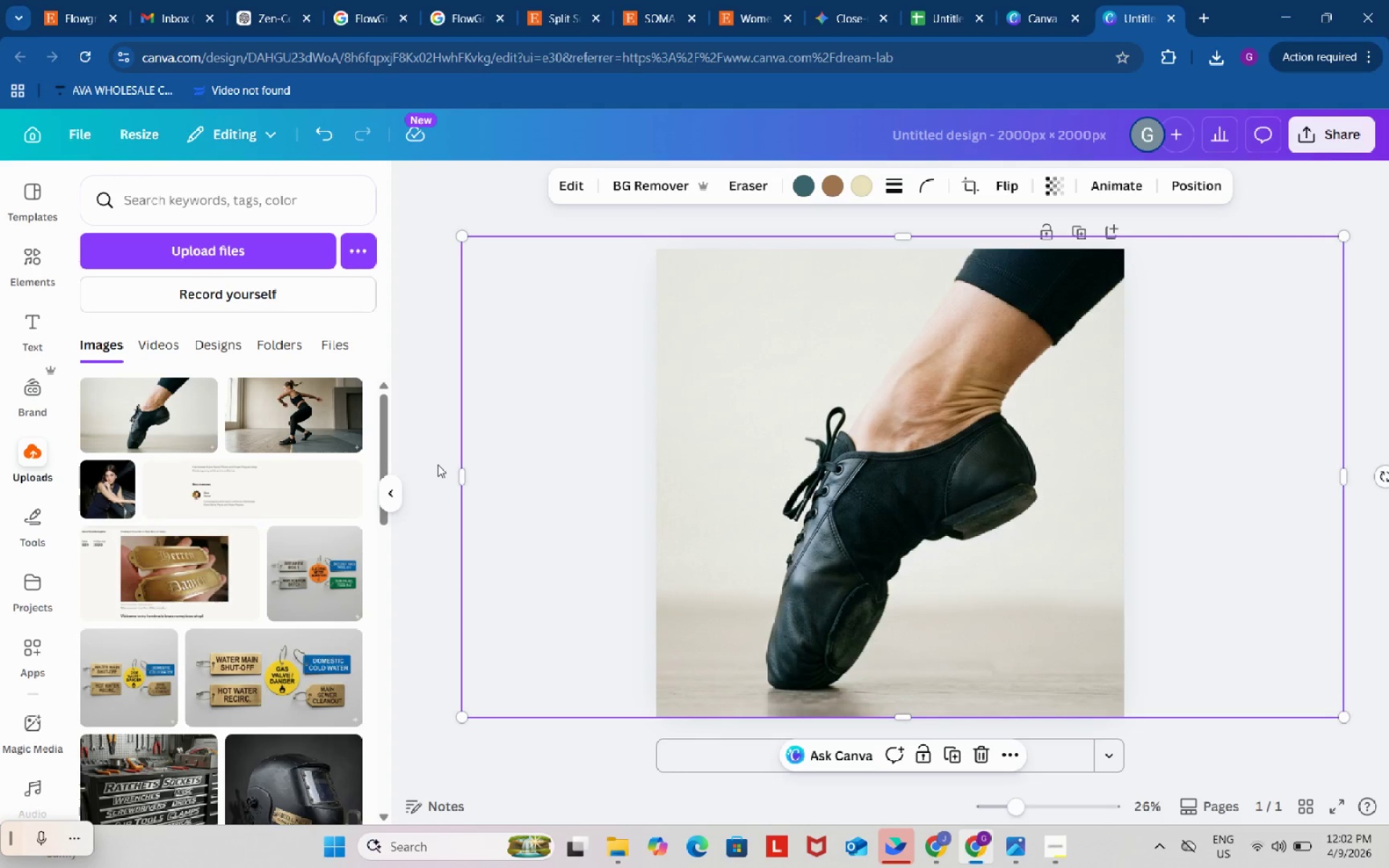 
left_click([438, 463])
 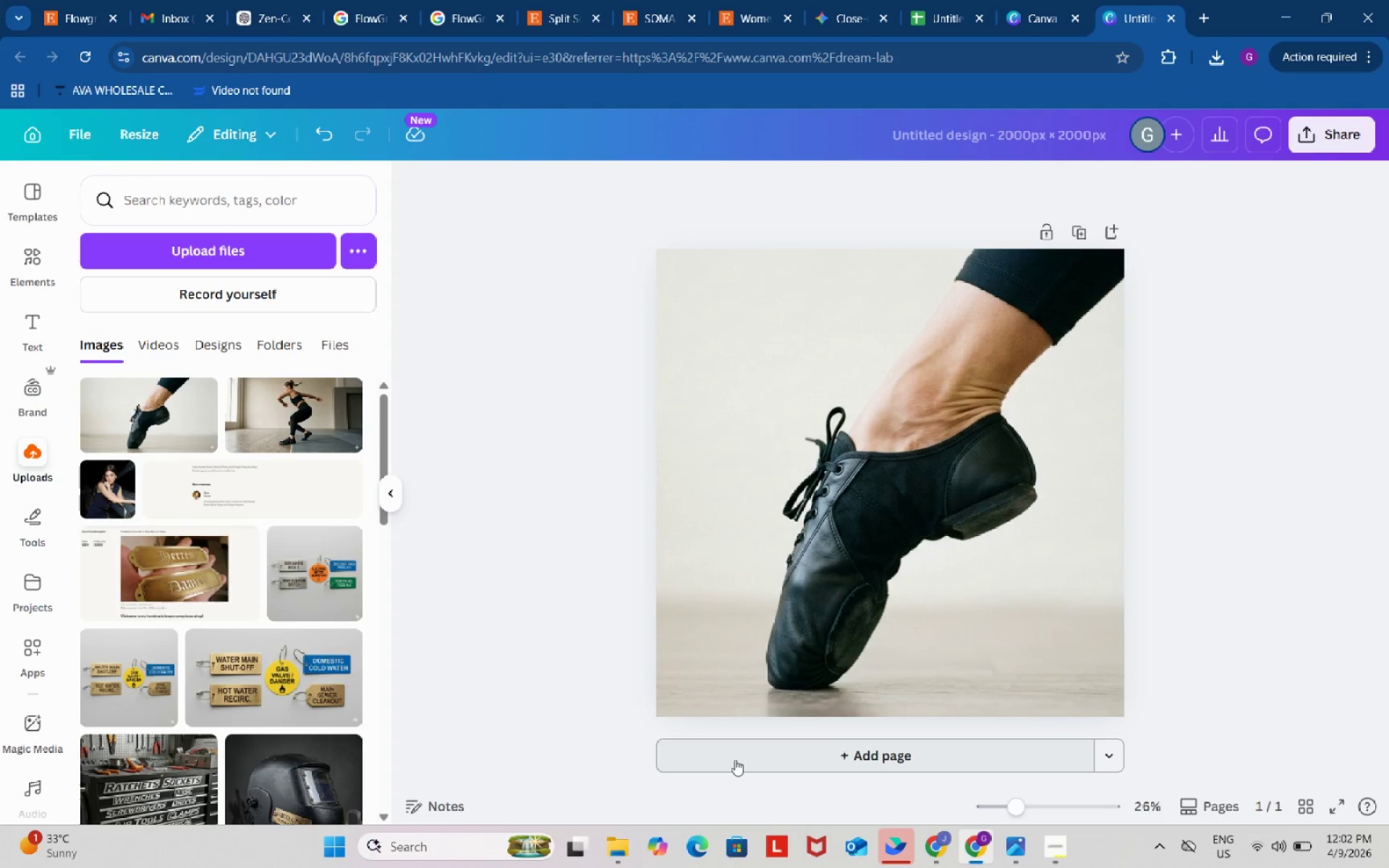 
left_click([738, 760])
 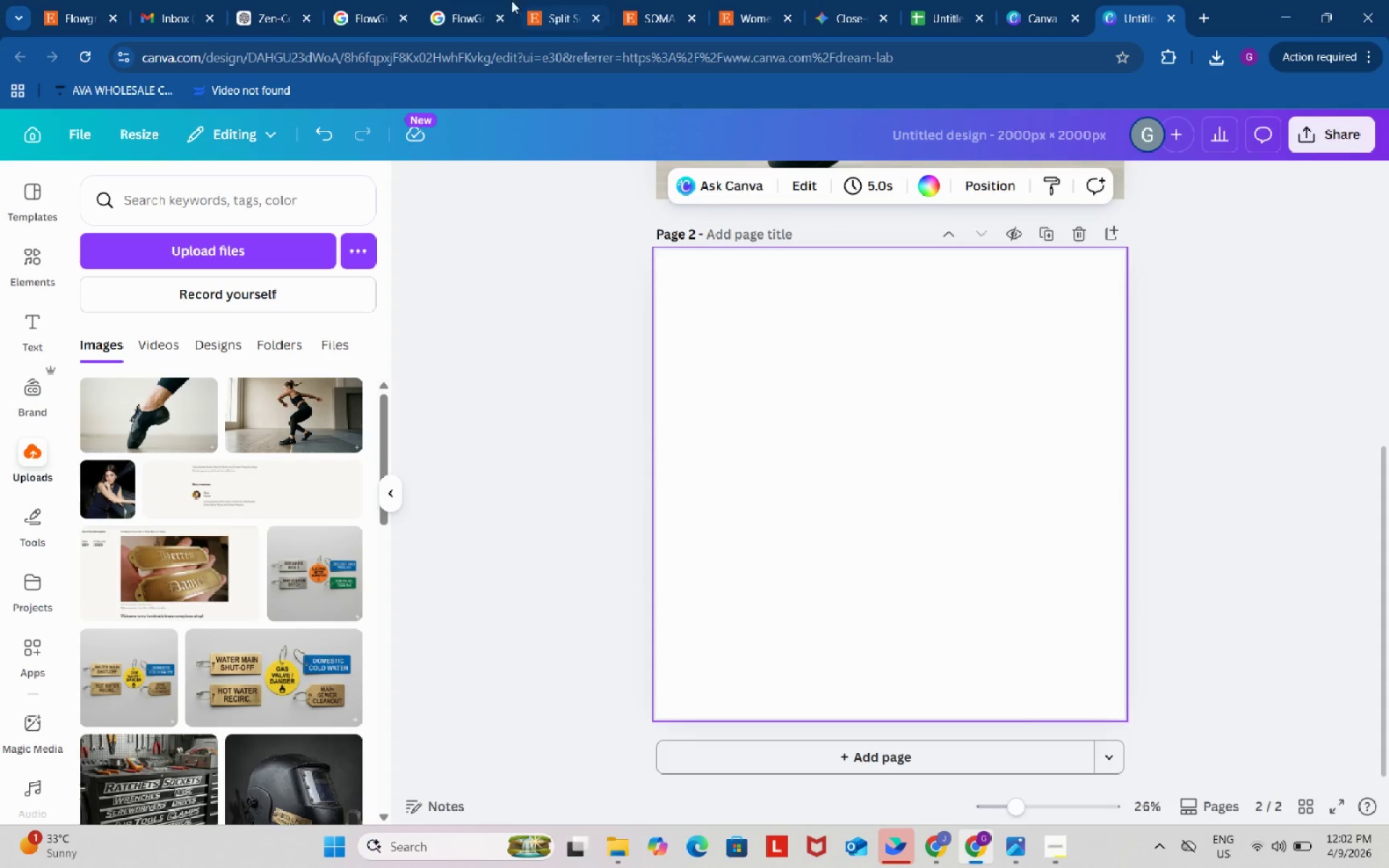 
left_click([277, 0])
 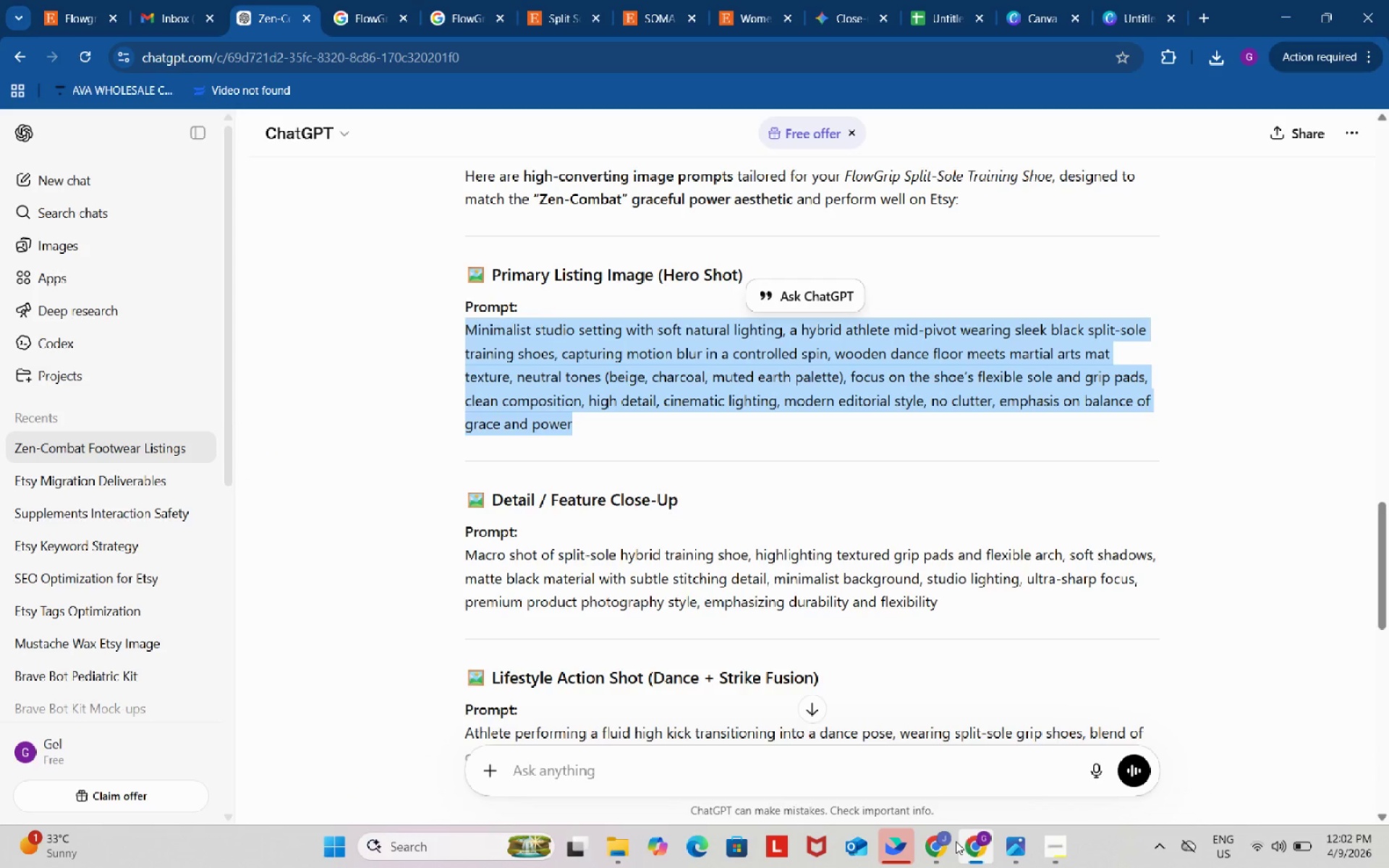 
left_click([934, 843])
 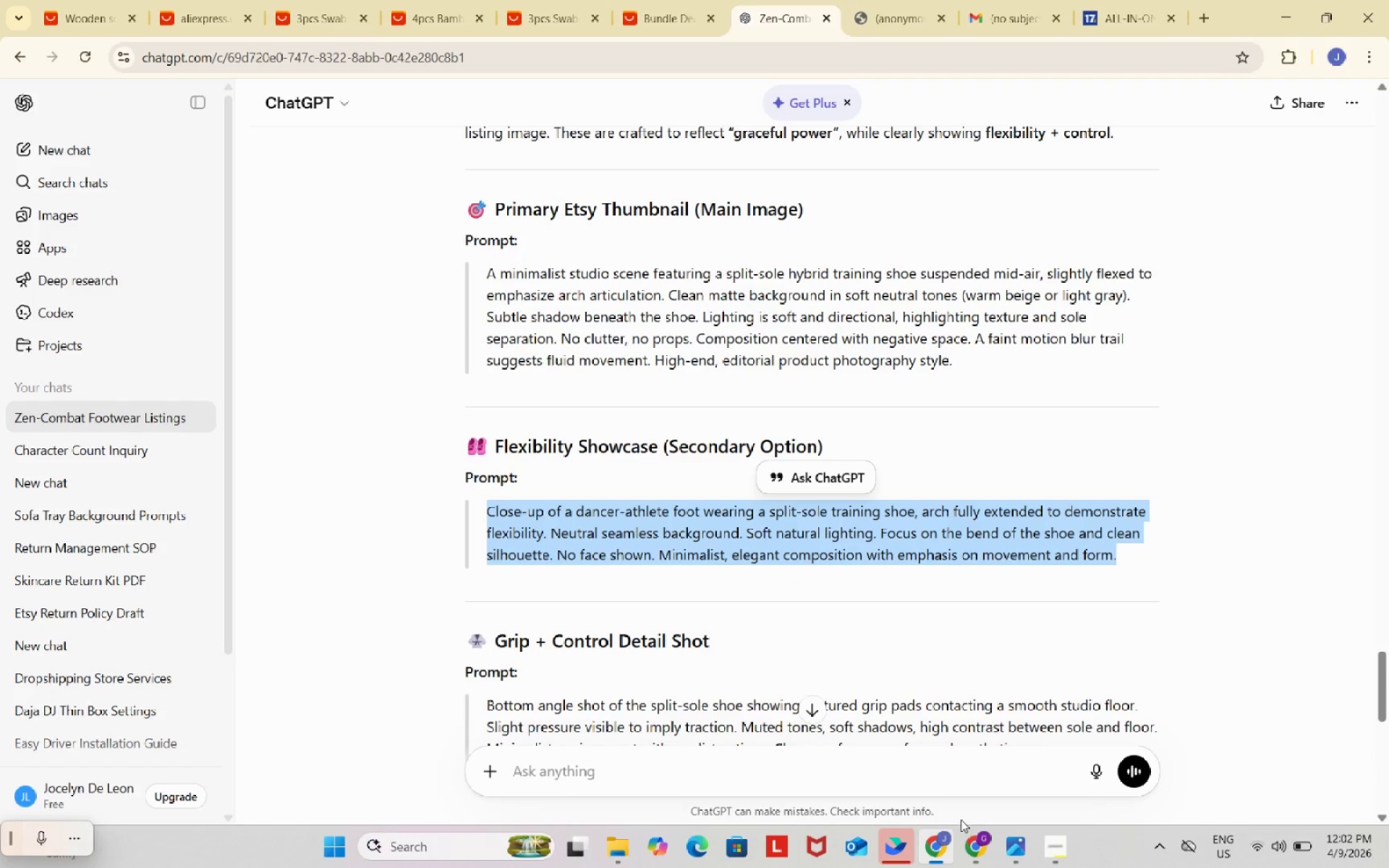 
scroll: coordinate [753, 443], scroll_direction: up, amount: 12.0
 